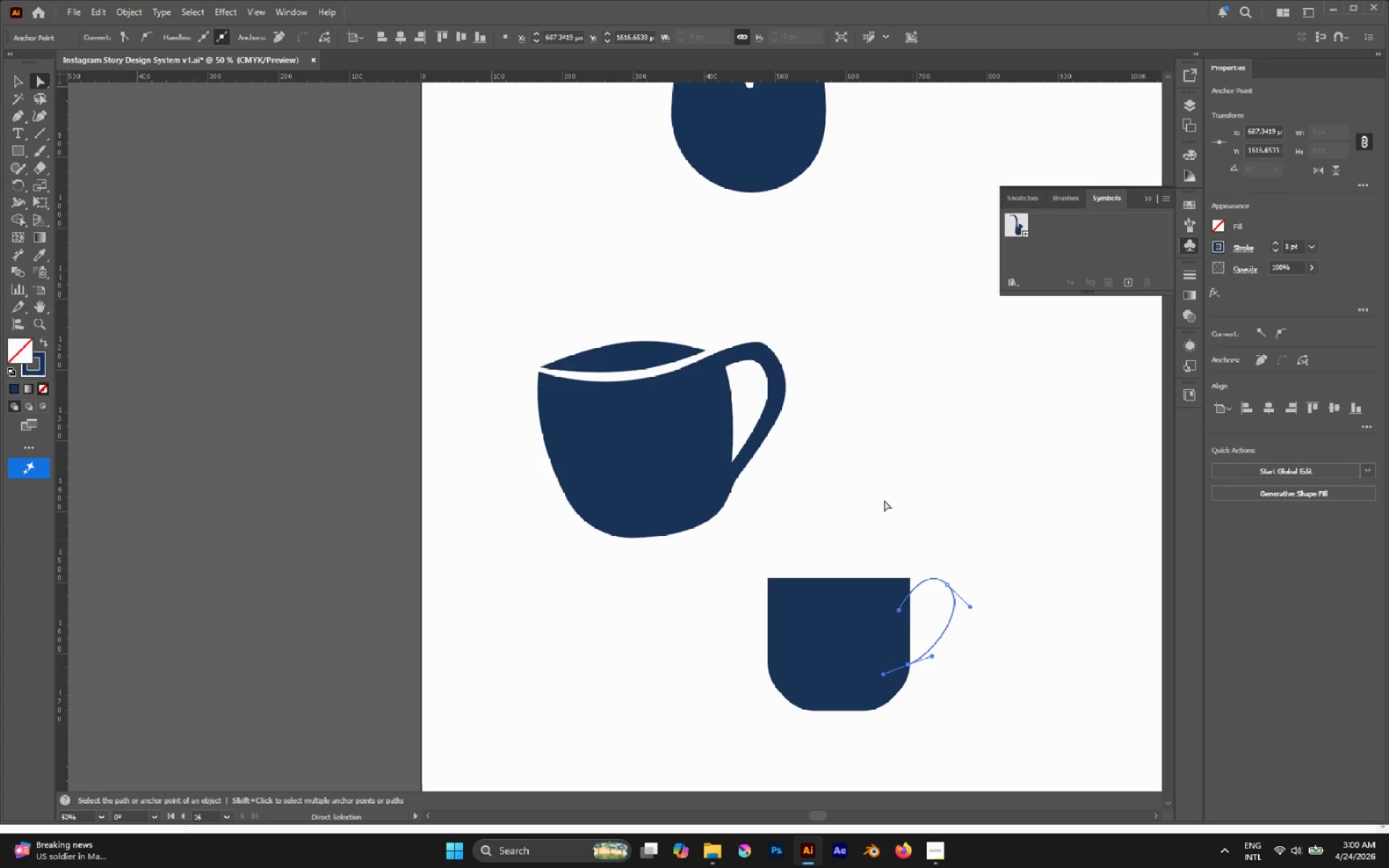 
left_click([946, 583])
 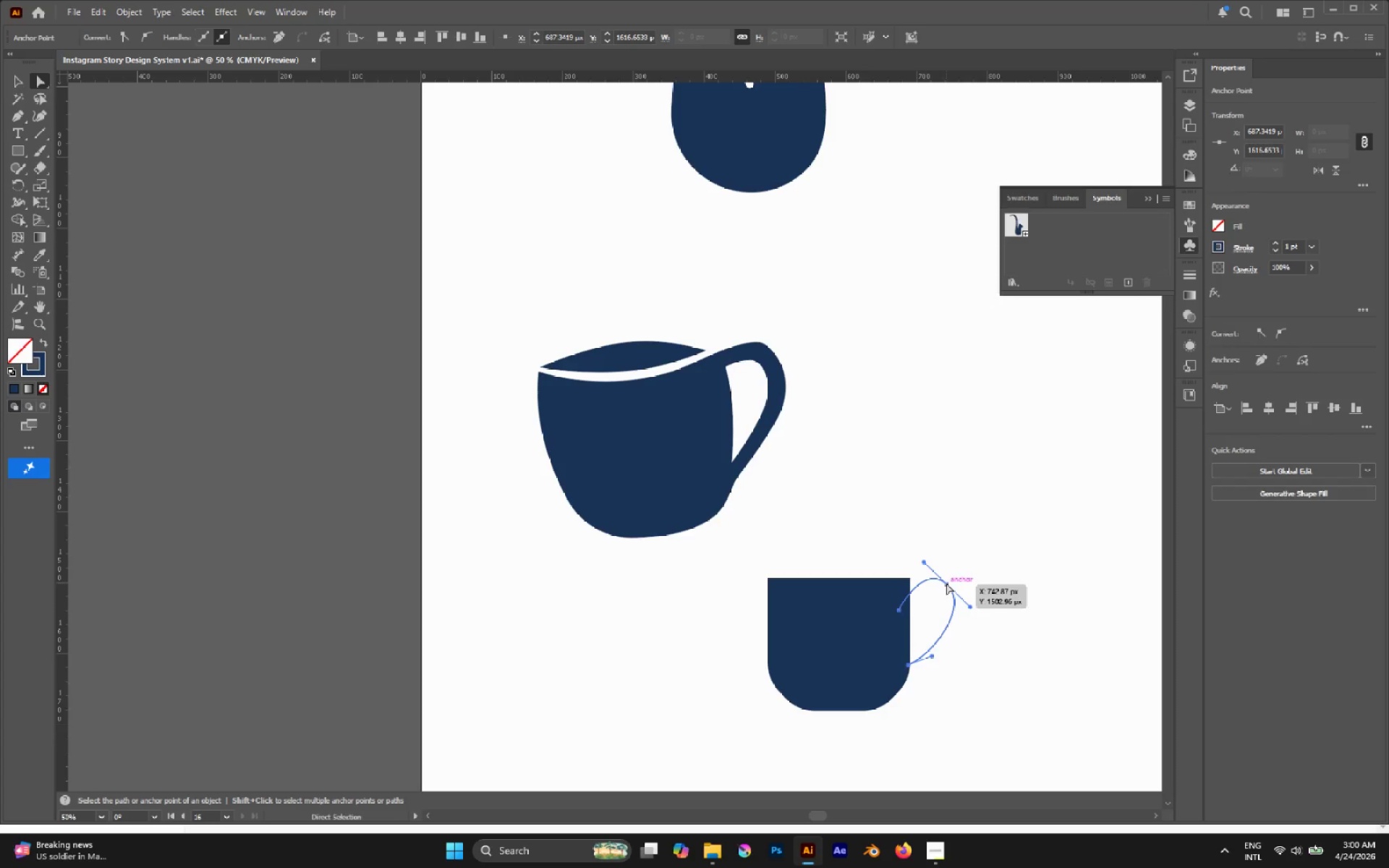 
left_click_drag(start_coordinate=[946, 584], to_coordinate=[949, 602])
 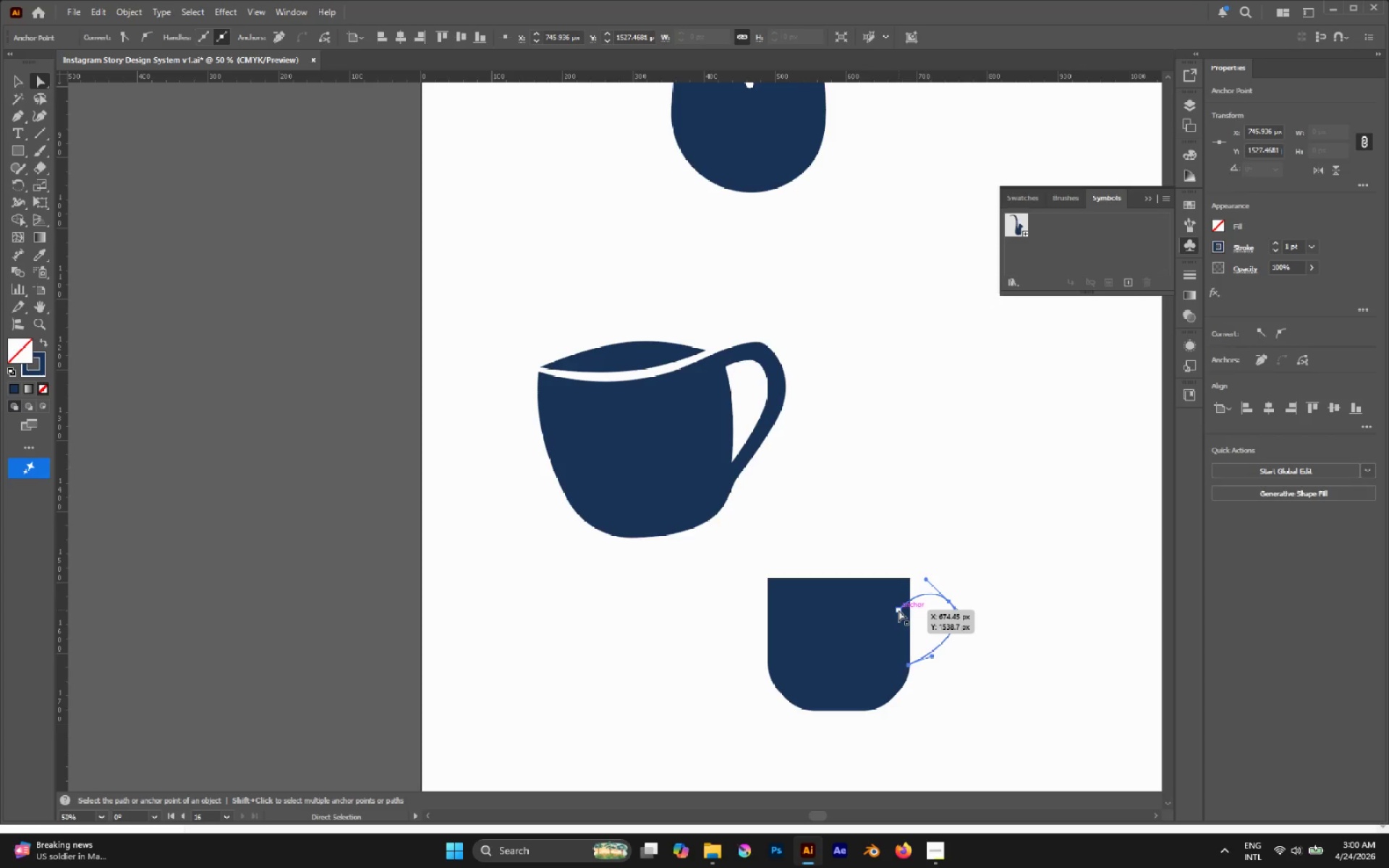 
left_click_drag(start_coordinate=[896, 608], to_coordinate=[896, 600])
 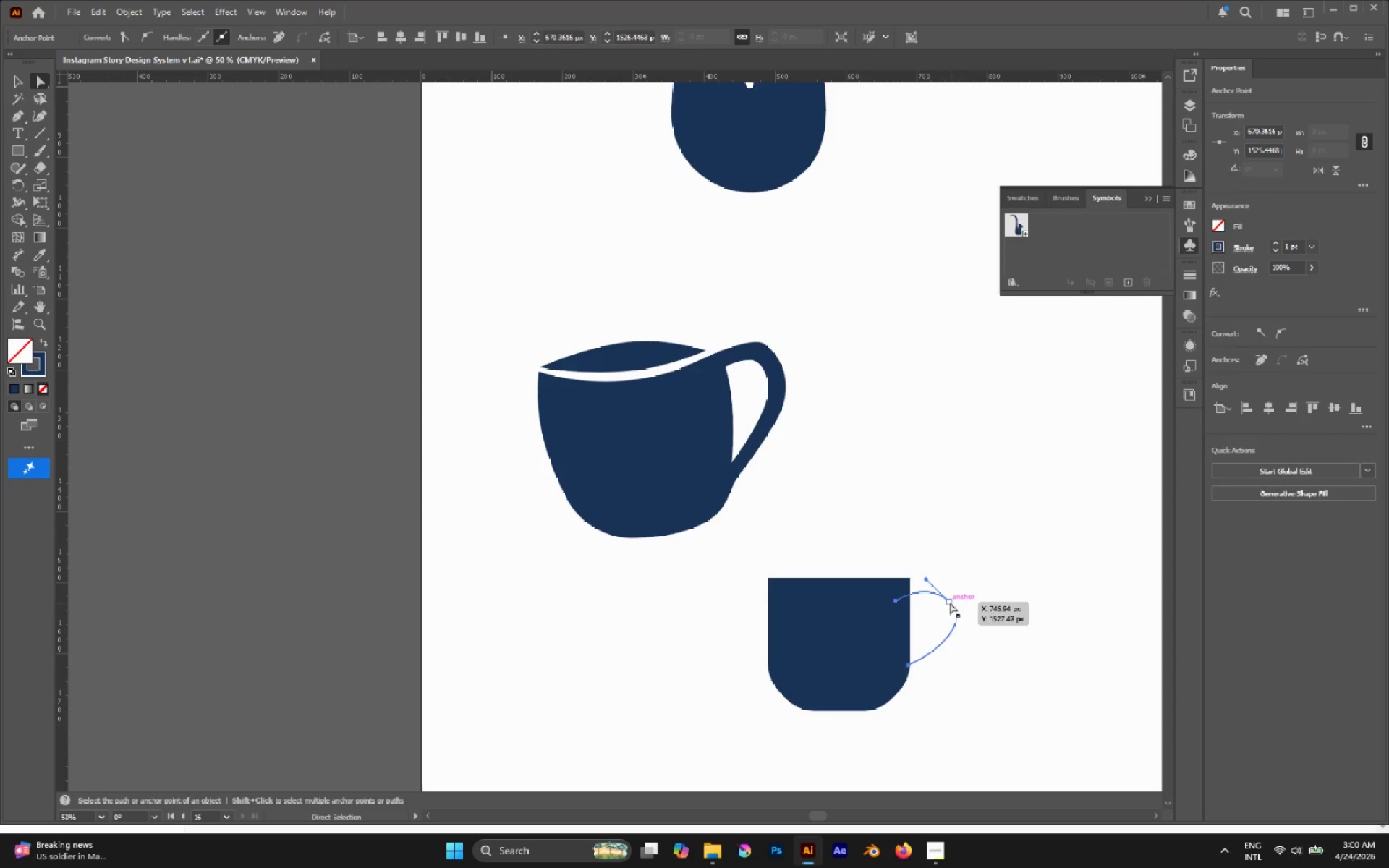 
left_click_drag(start_coordinate=[950, 602], to_coordinate=[951, 595])
 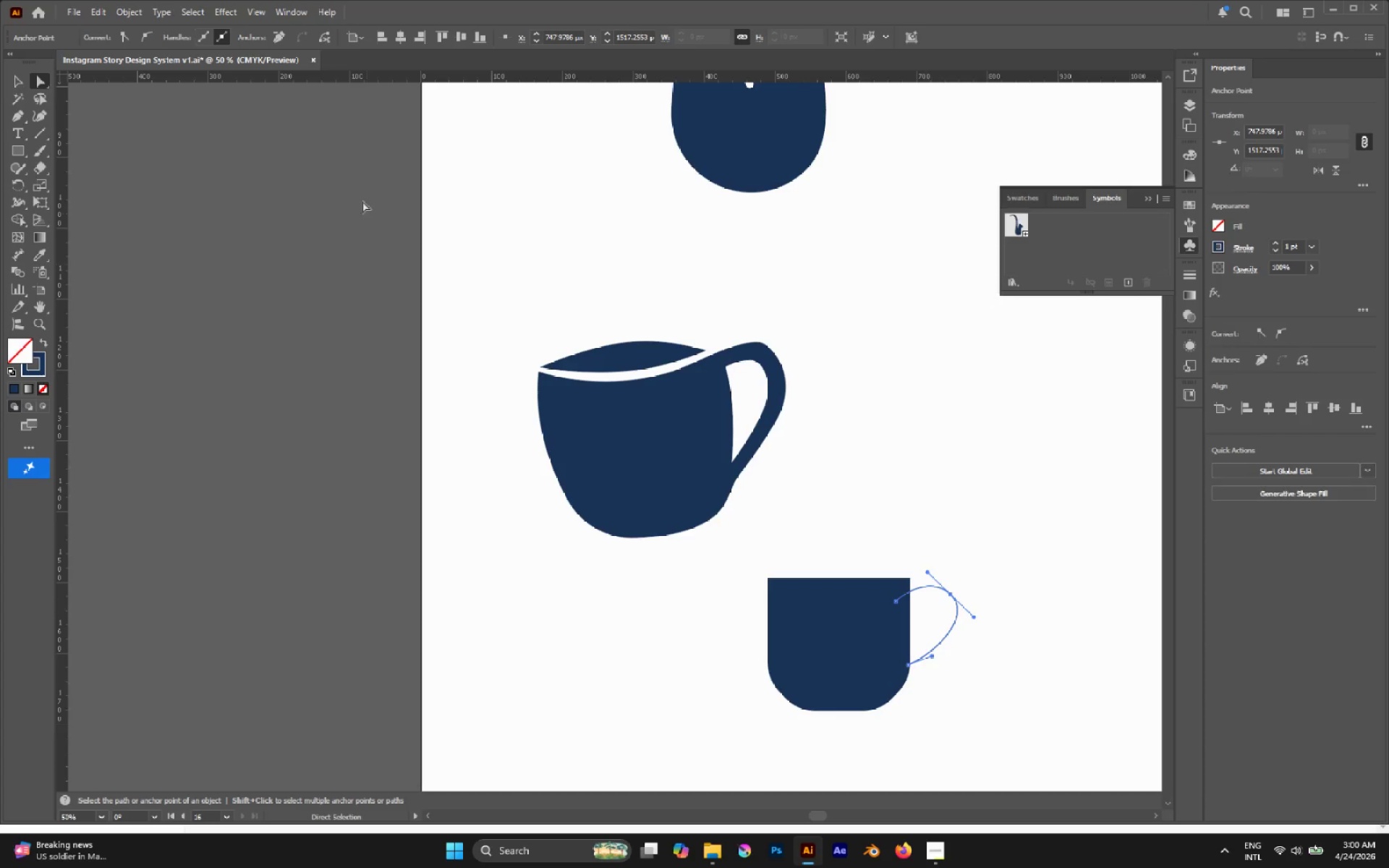 
left_click([294, 210])
 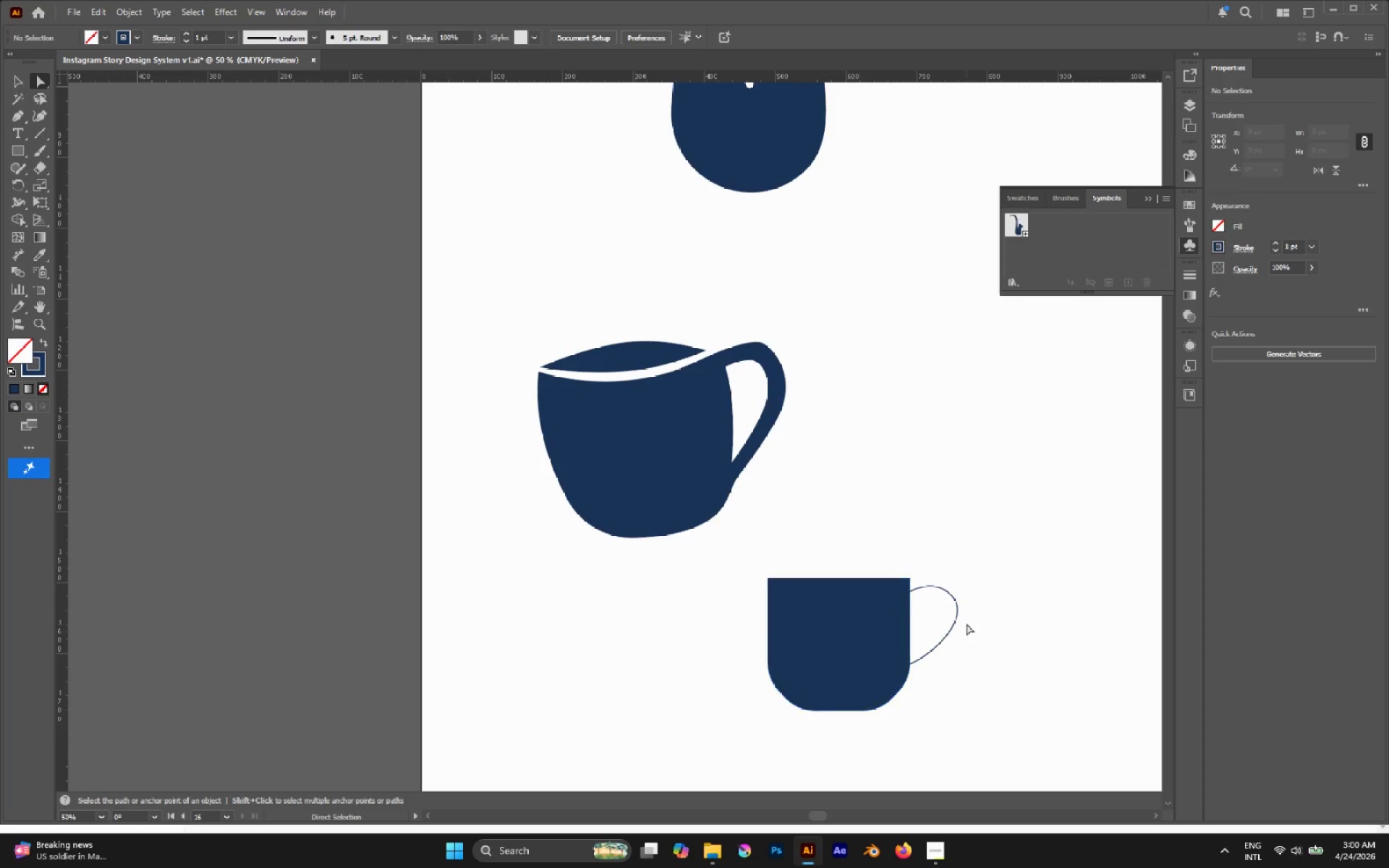 
key(V)
 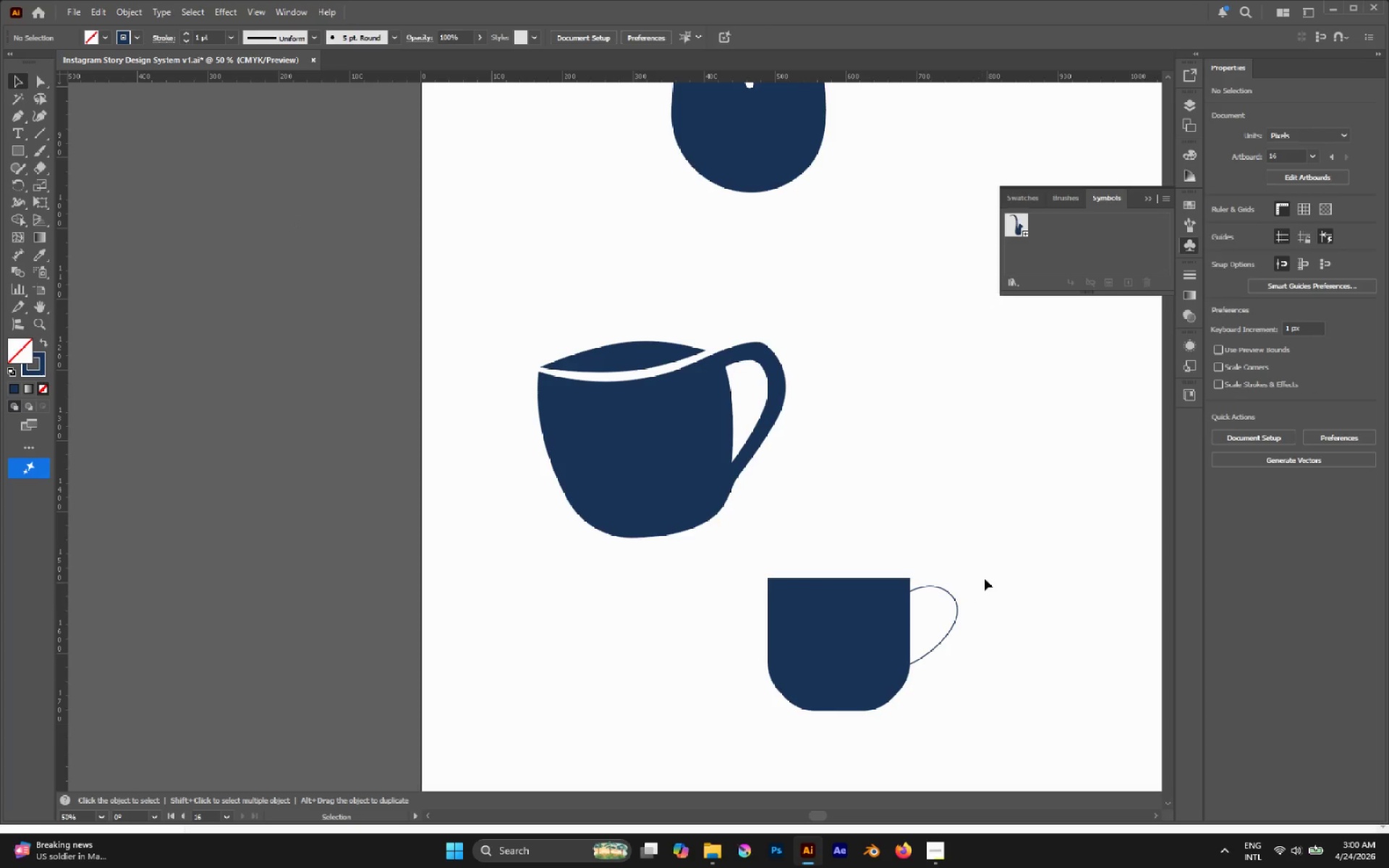 
left_click_drag(start_coordinate=[992, 563], to_coordinate=[922, 620])
 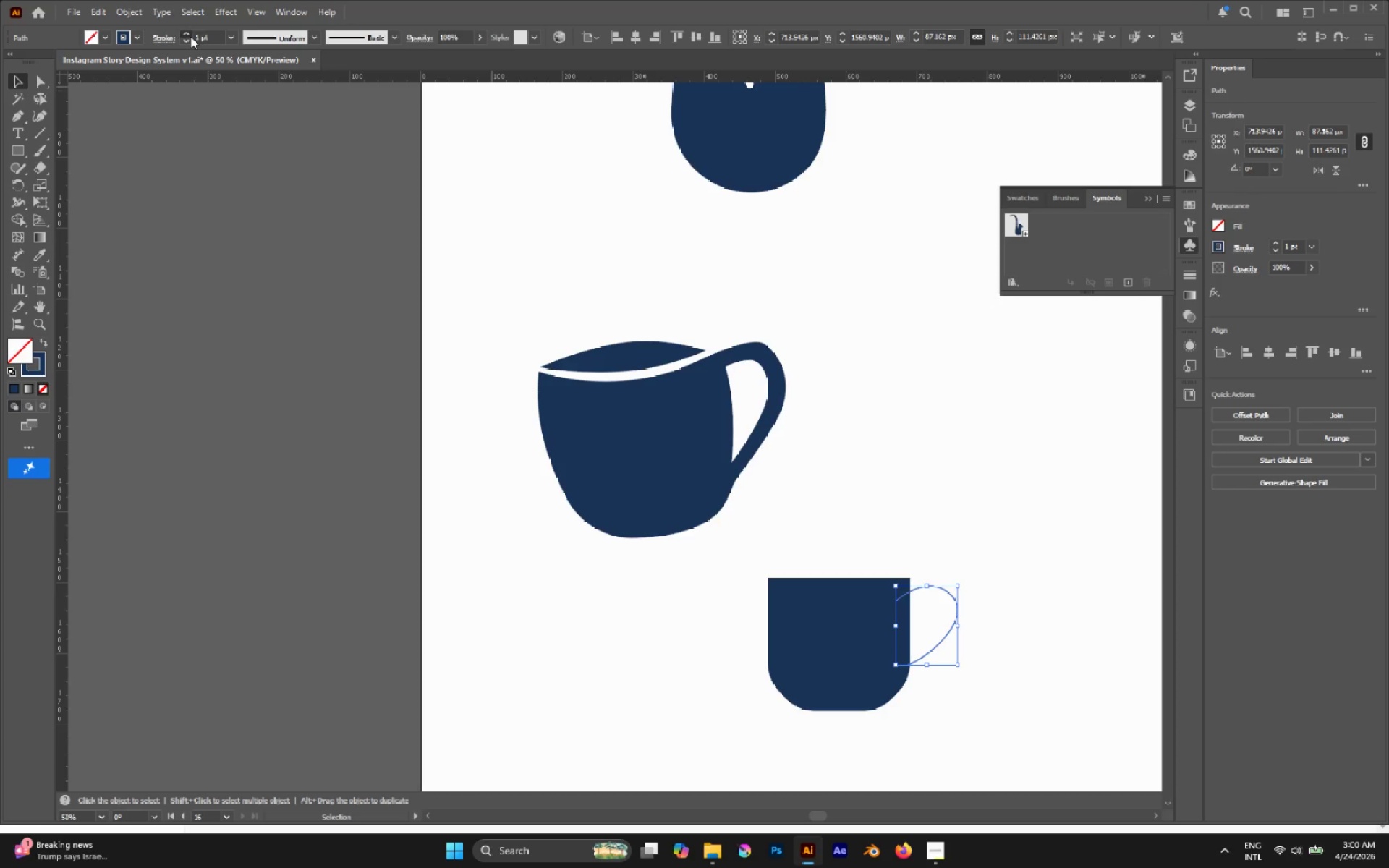 
left_click([190, 36])
 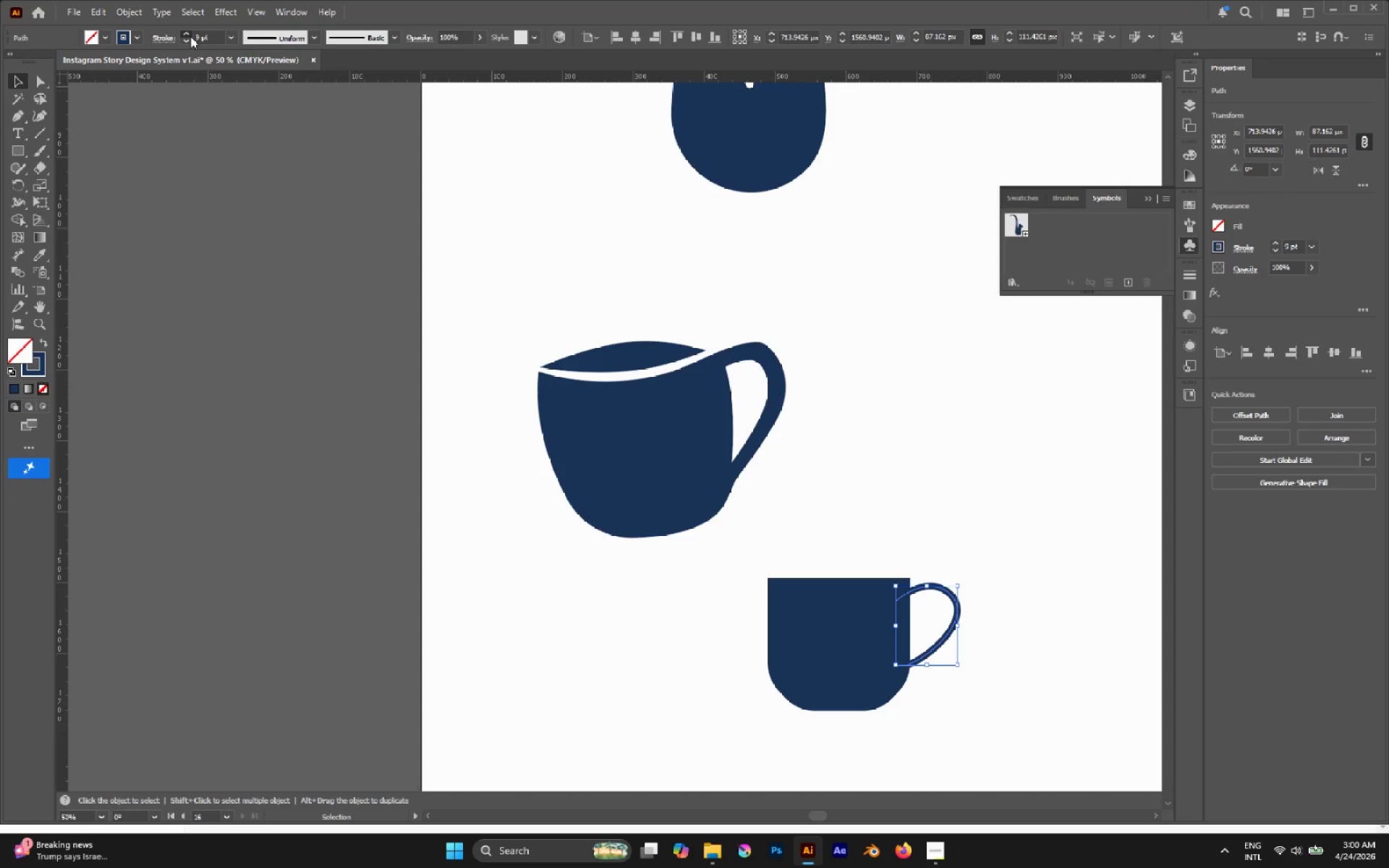 
double_click([190, 36])
 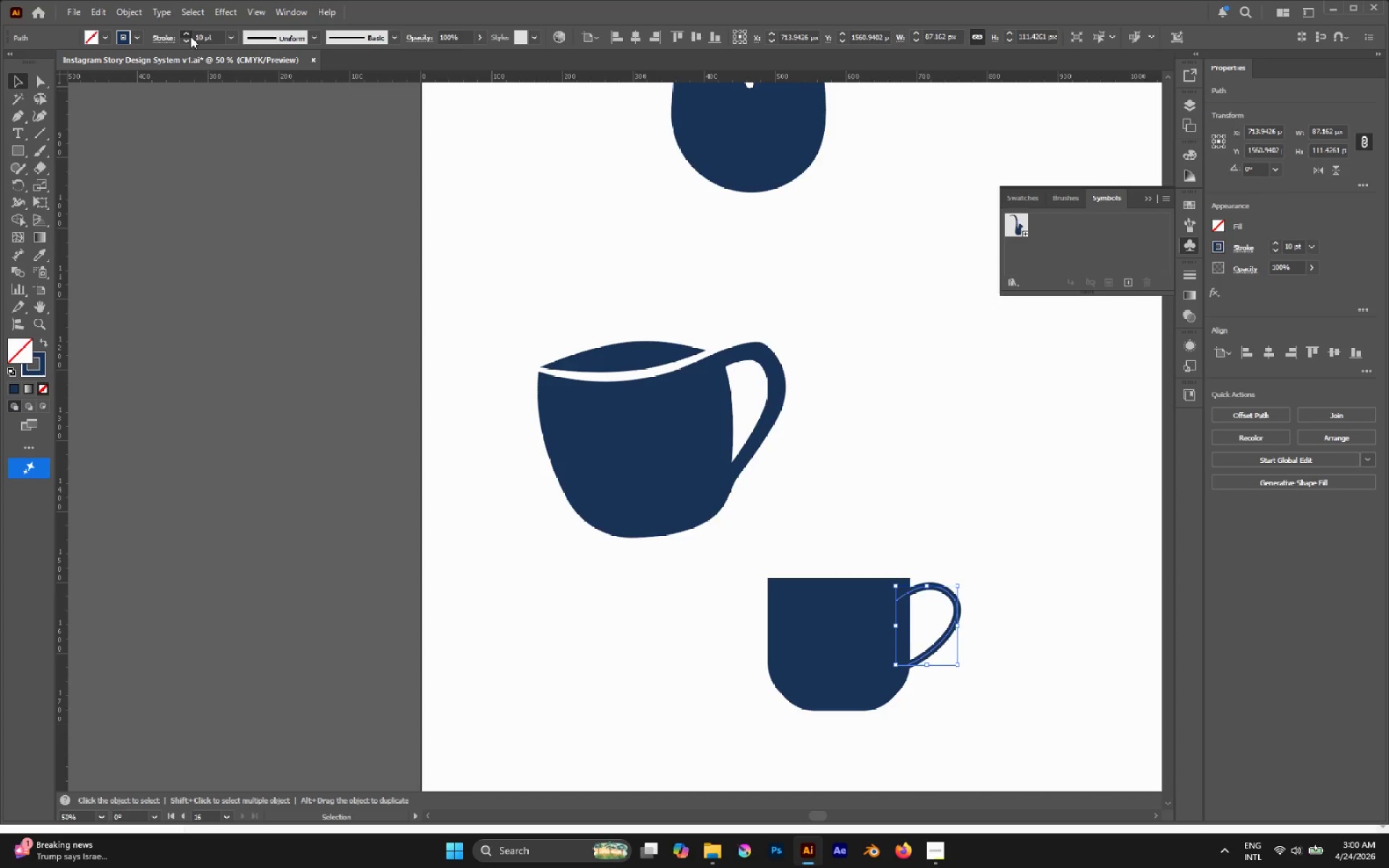 
triple_click([190, 36])
 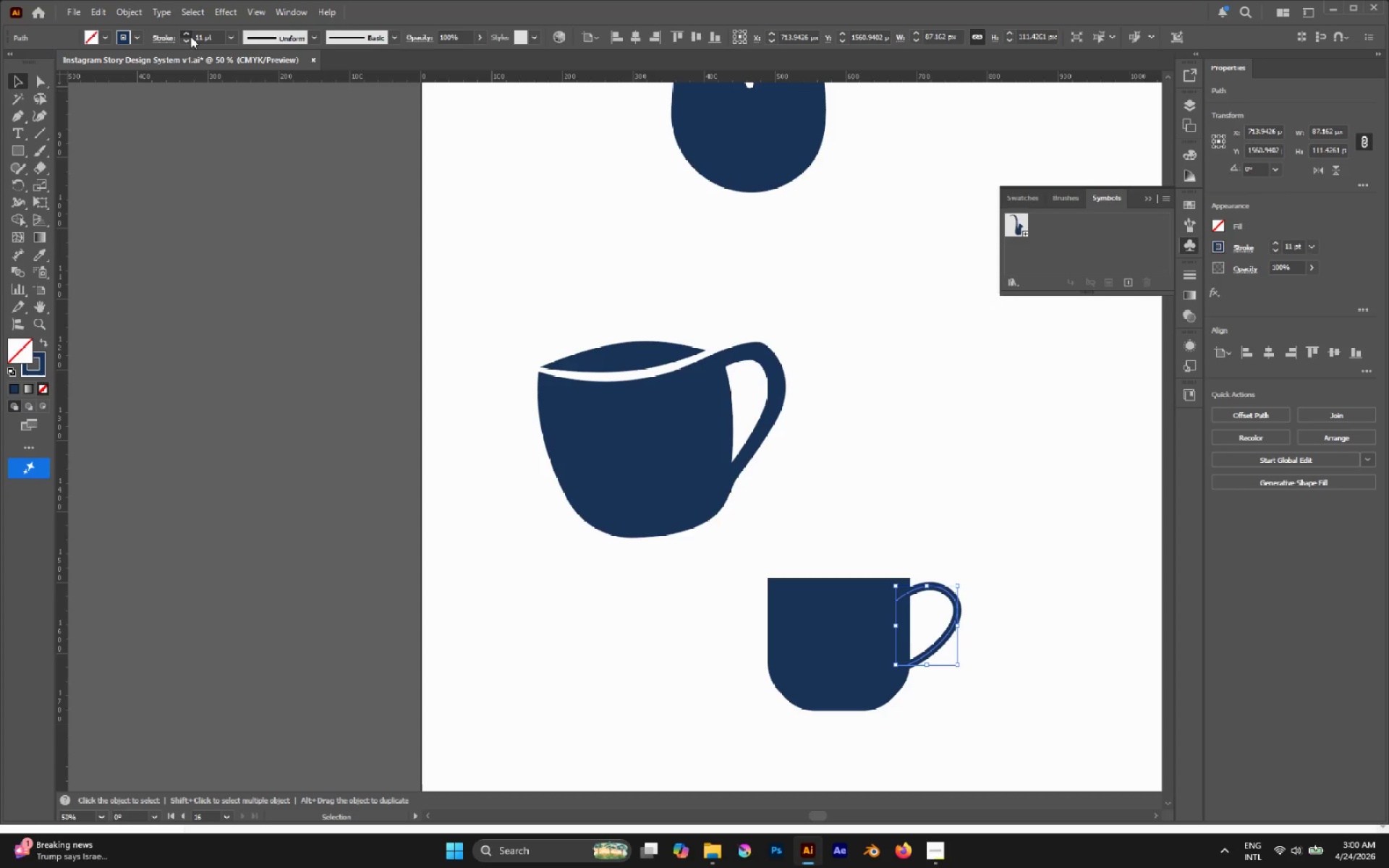 
triple_click([190, 36])
 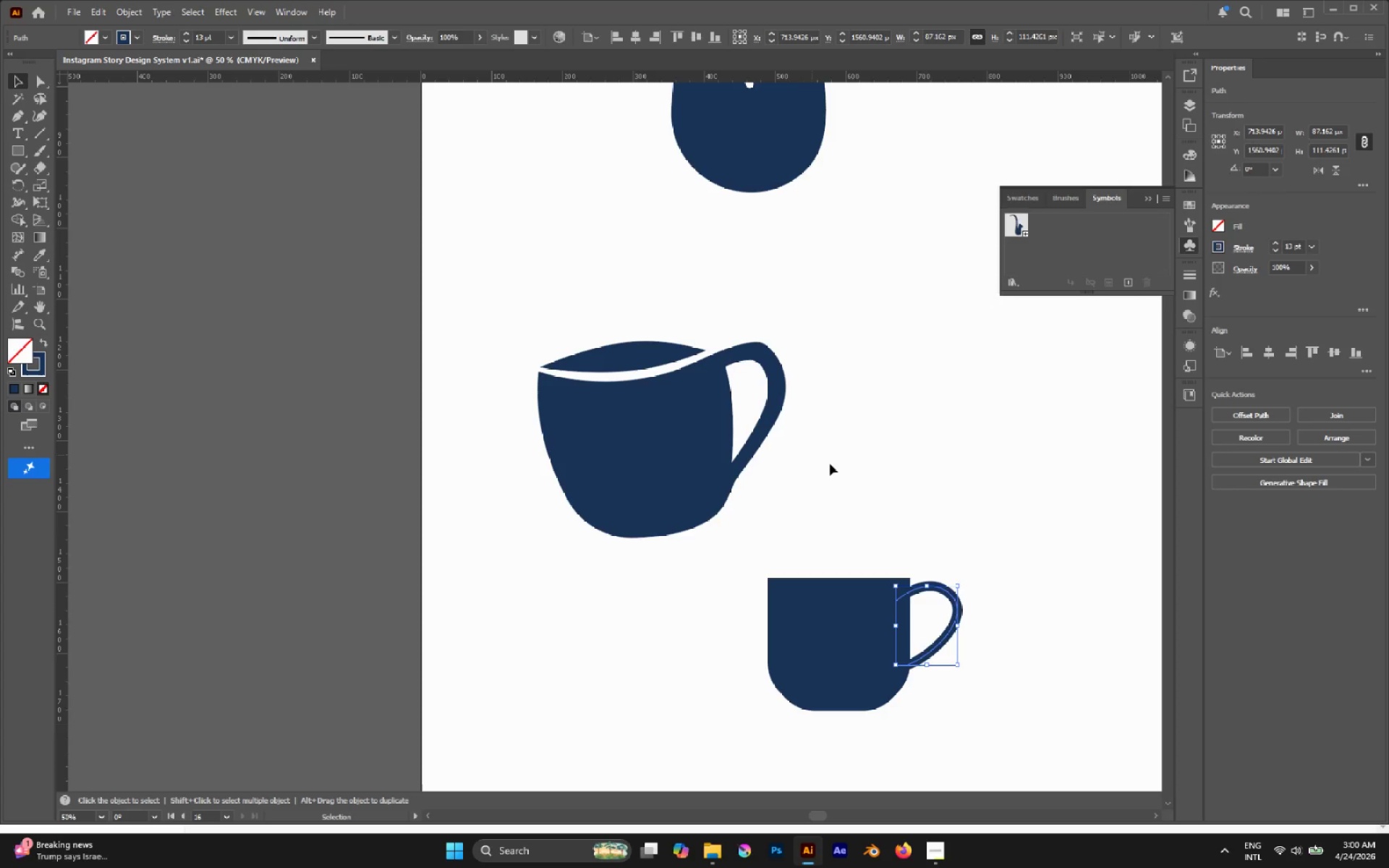 
left_click([940, 521])
 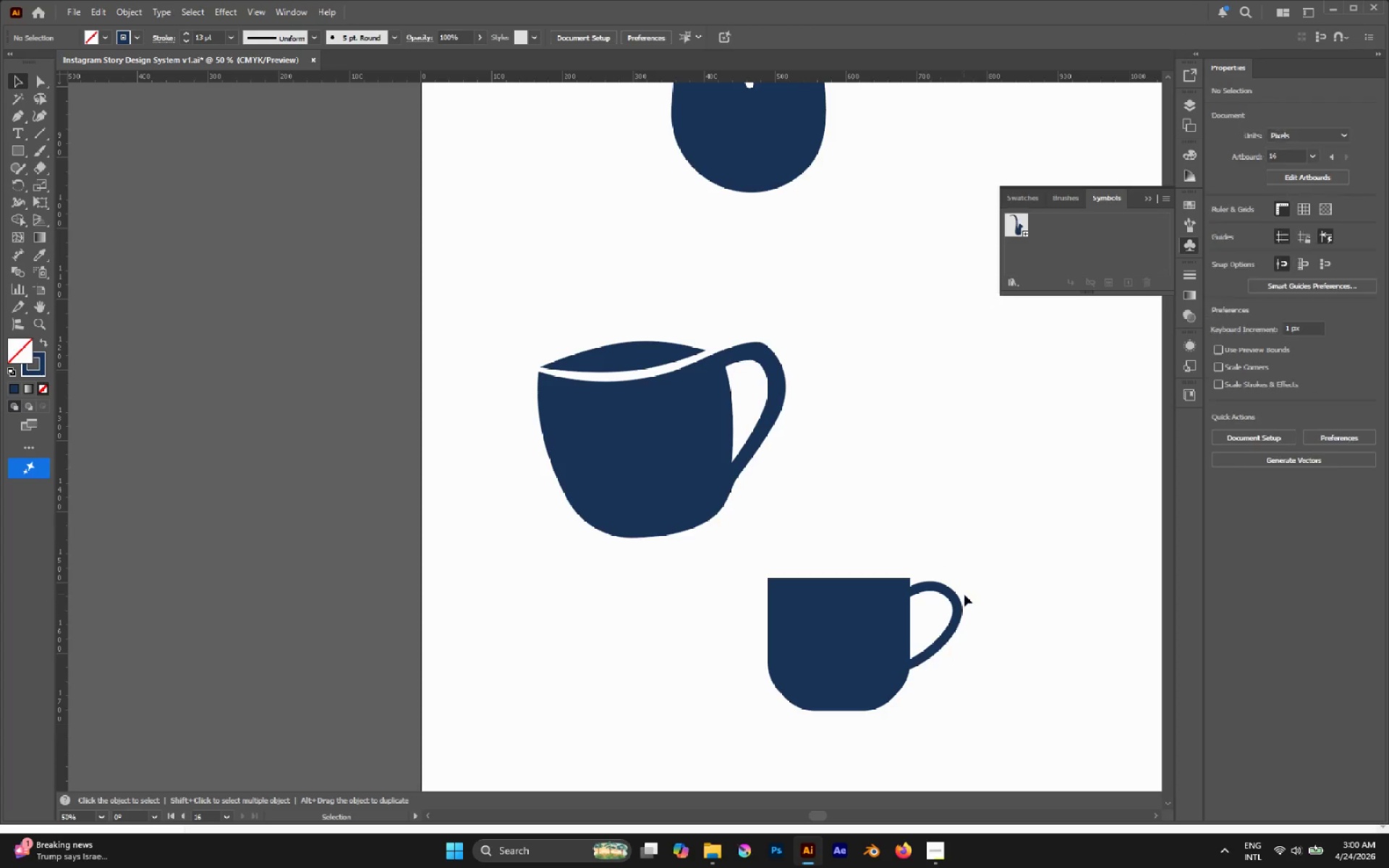 
hold_key(key=AltLeft, duration=0.48)
 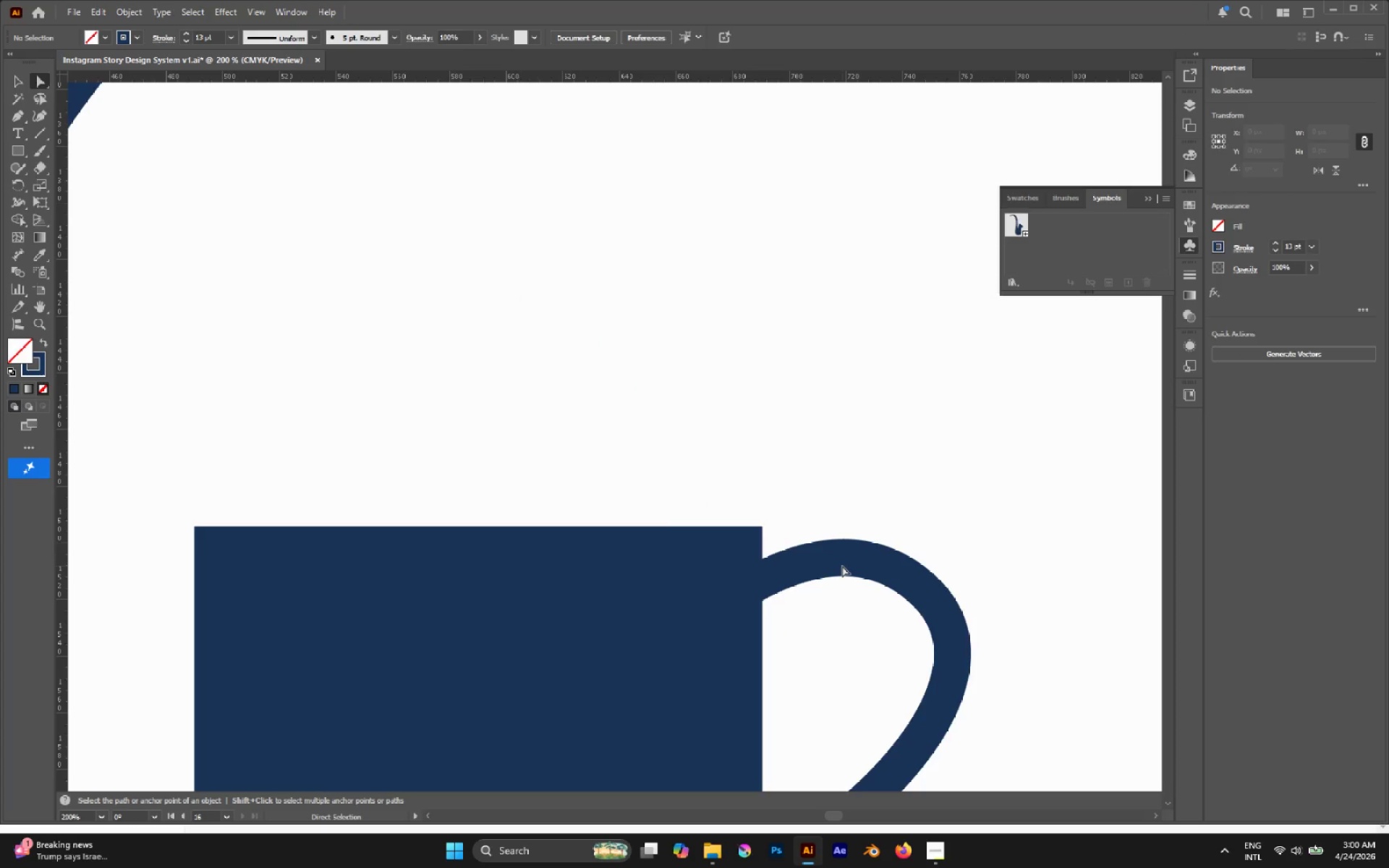 
key(A)
 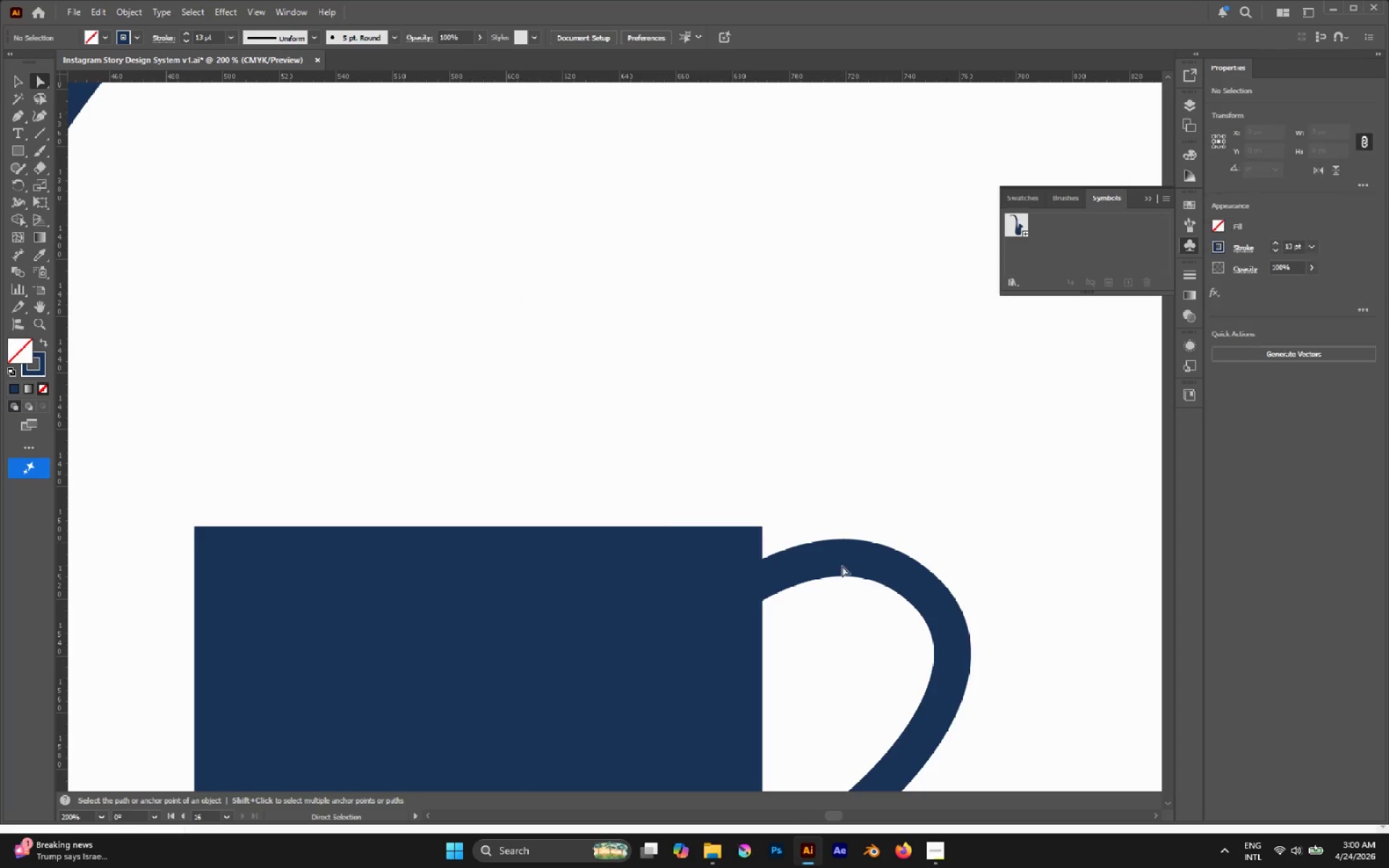 
scroll: coordinate [960, 596], scroll_direction: up, amount: 4.0
 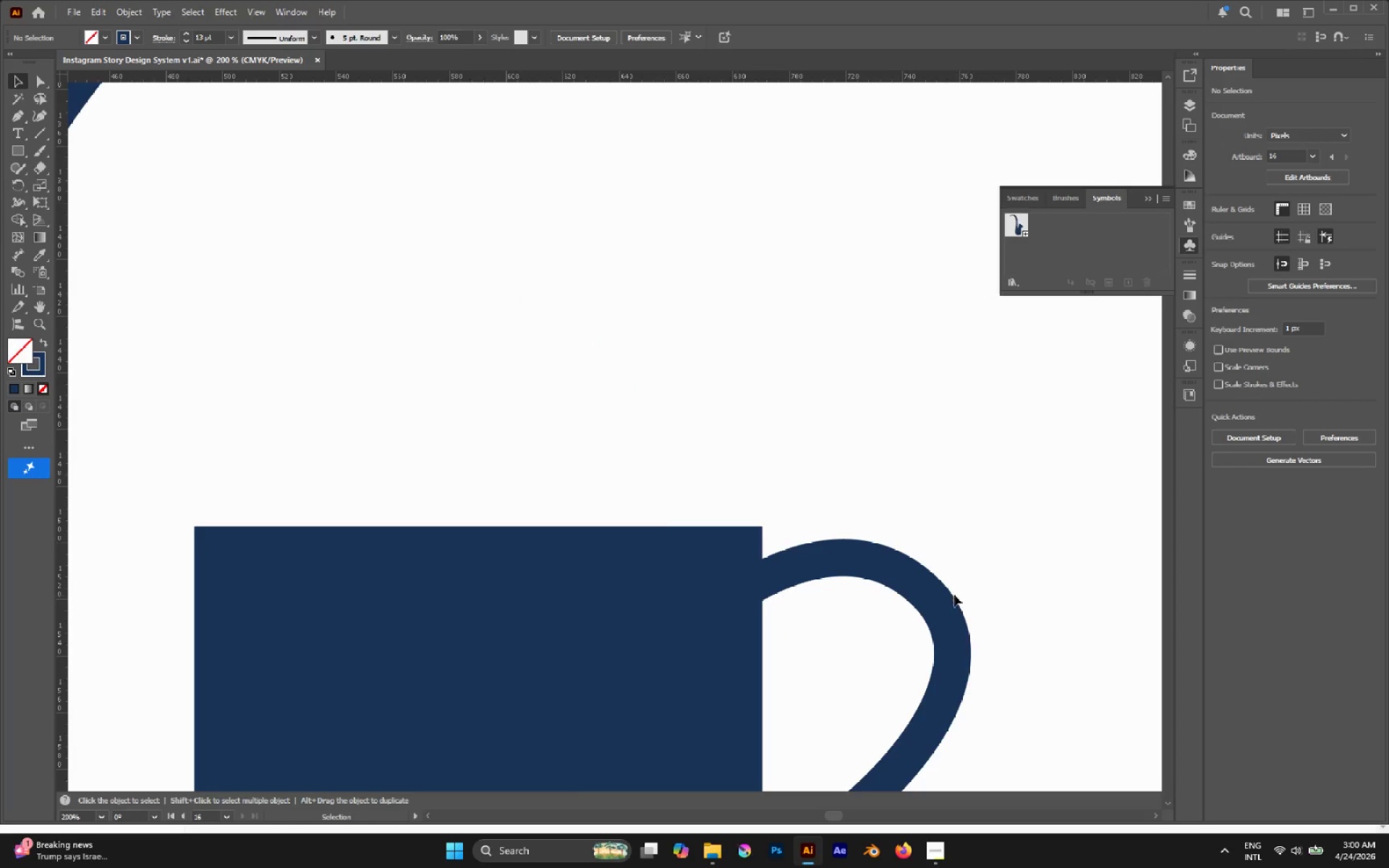 
left_click([842, 566])
 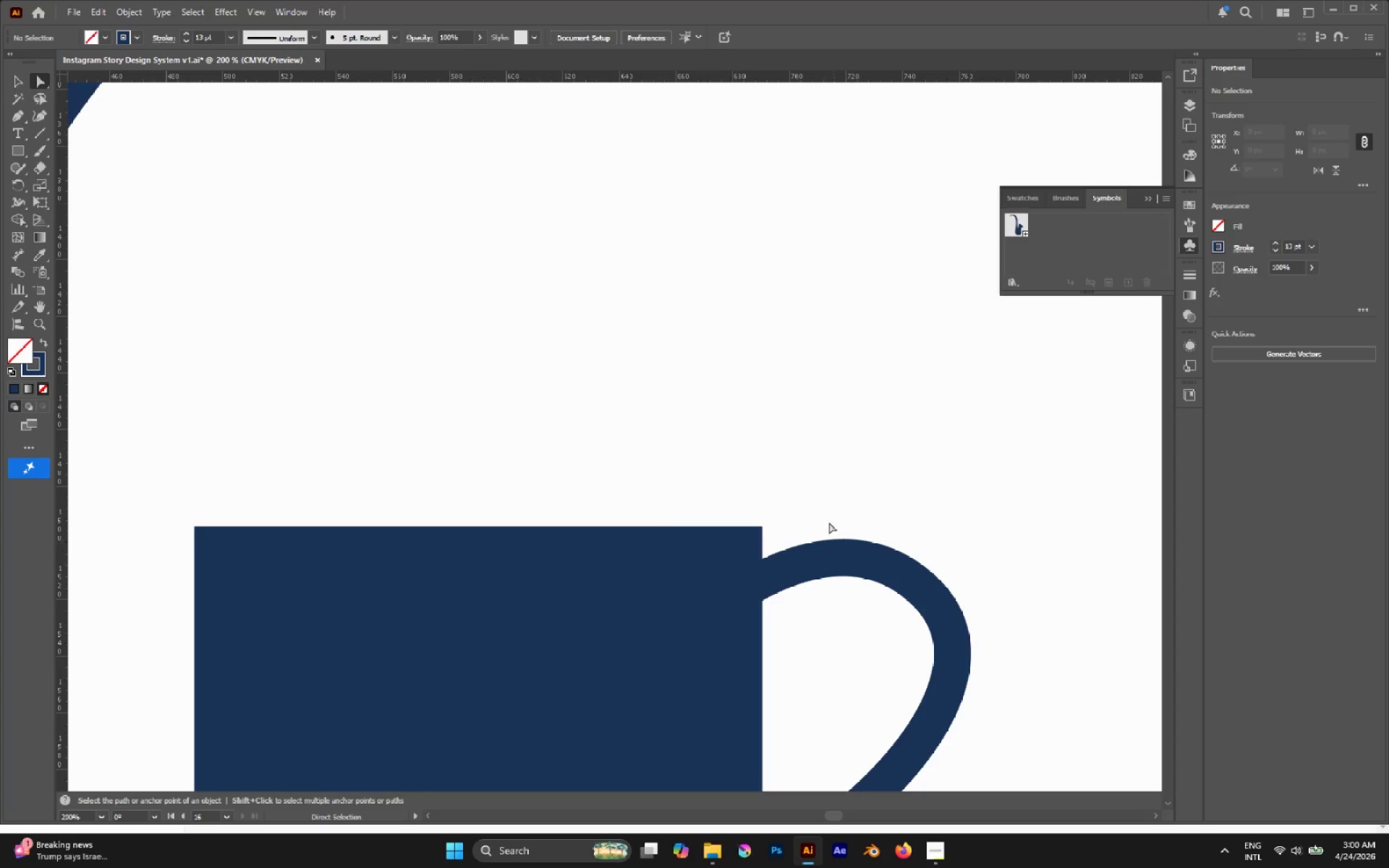 
left_click_drag(start_coordinate=[820, 472], to_coordinate=[878, 607])
 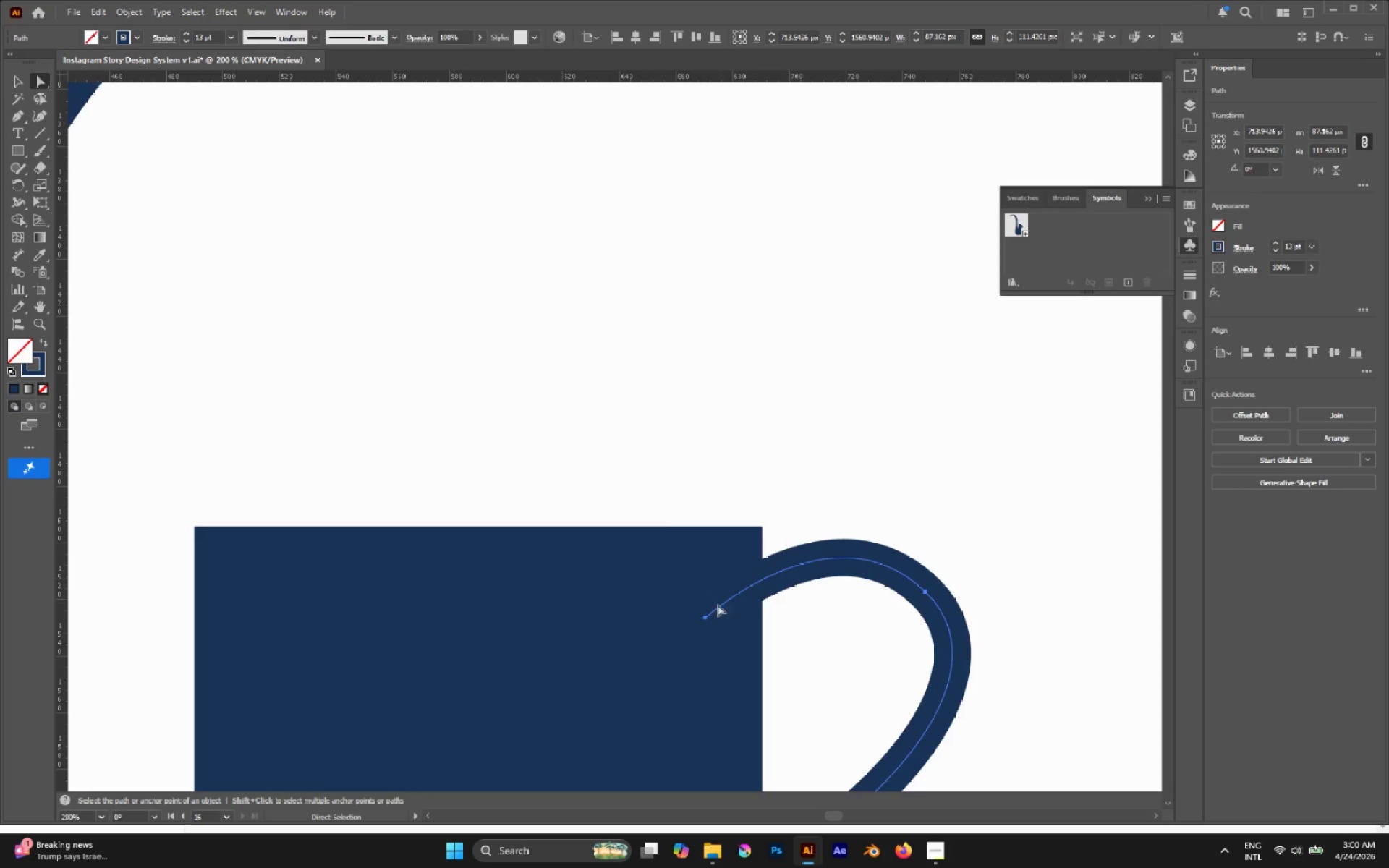 
hold_key(key=AltLeft, duration=0.33)
 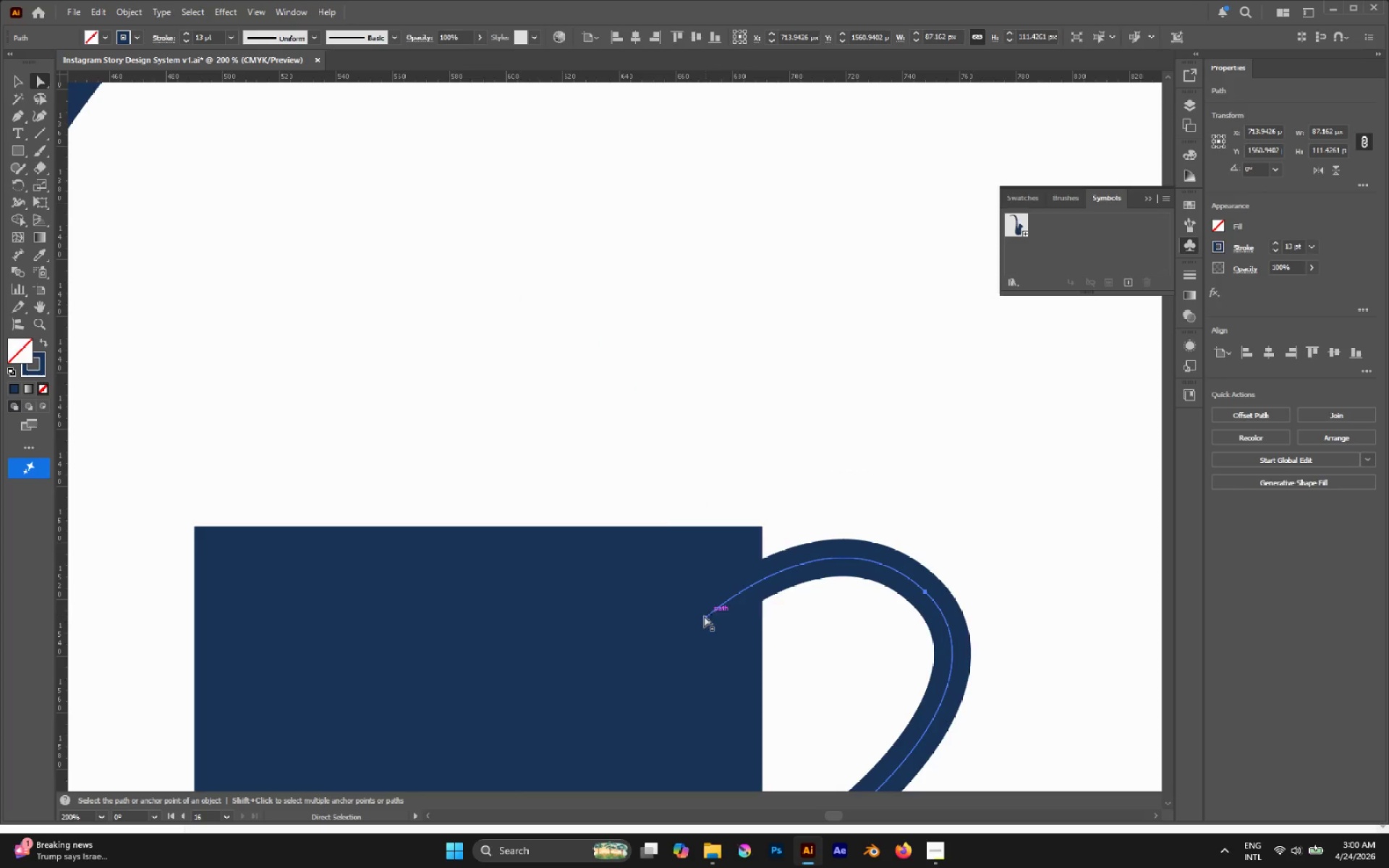 
left_click([703, 616])
 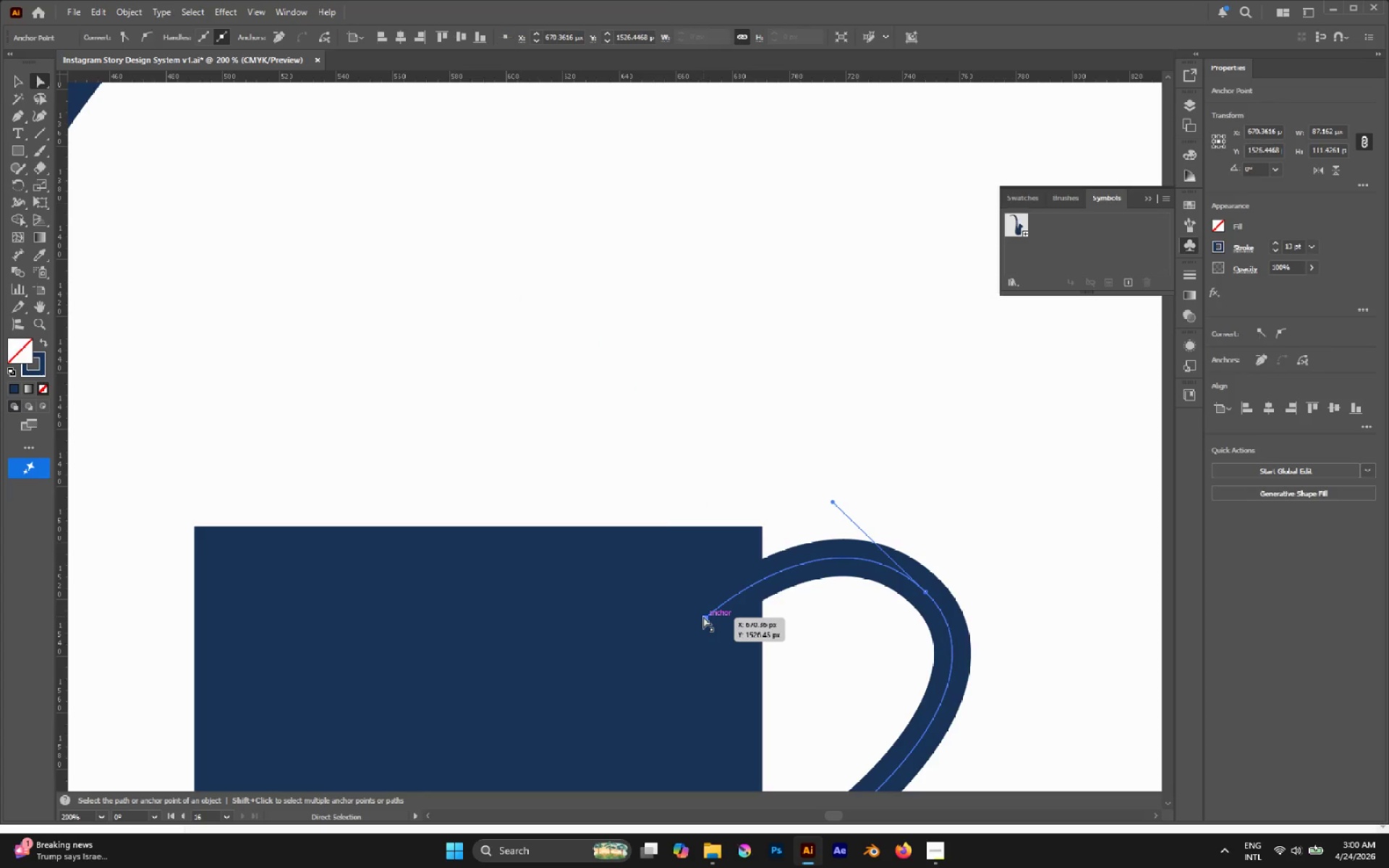 
left_click_drag(start_coordinate=[703, 616], to_coordinate=[752, 618])
 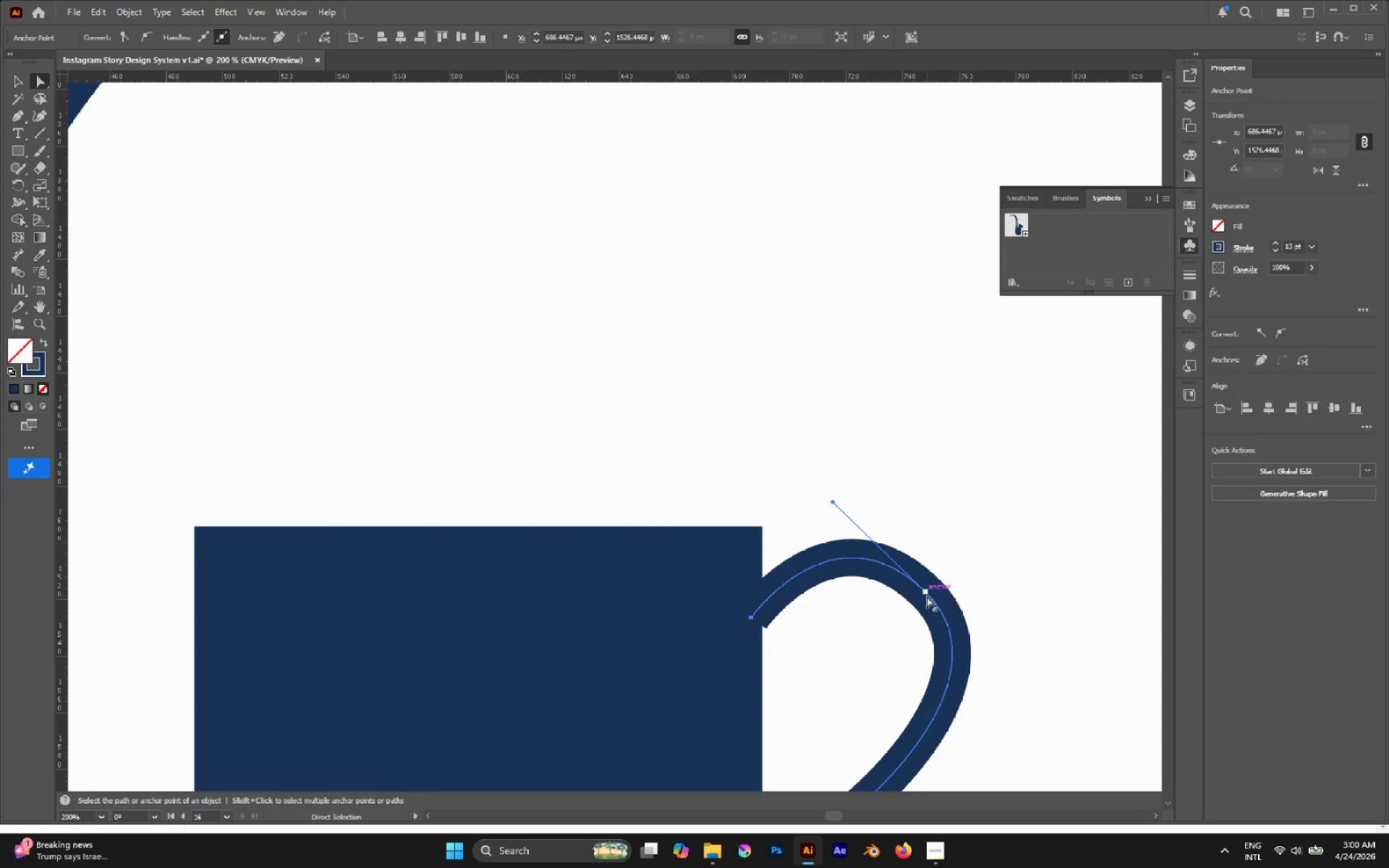 
left_click([925, 589])
 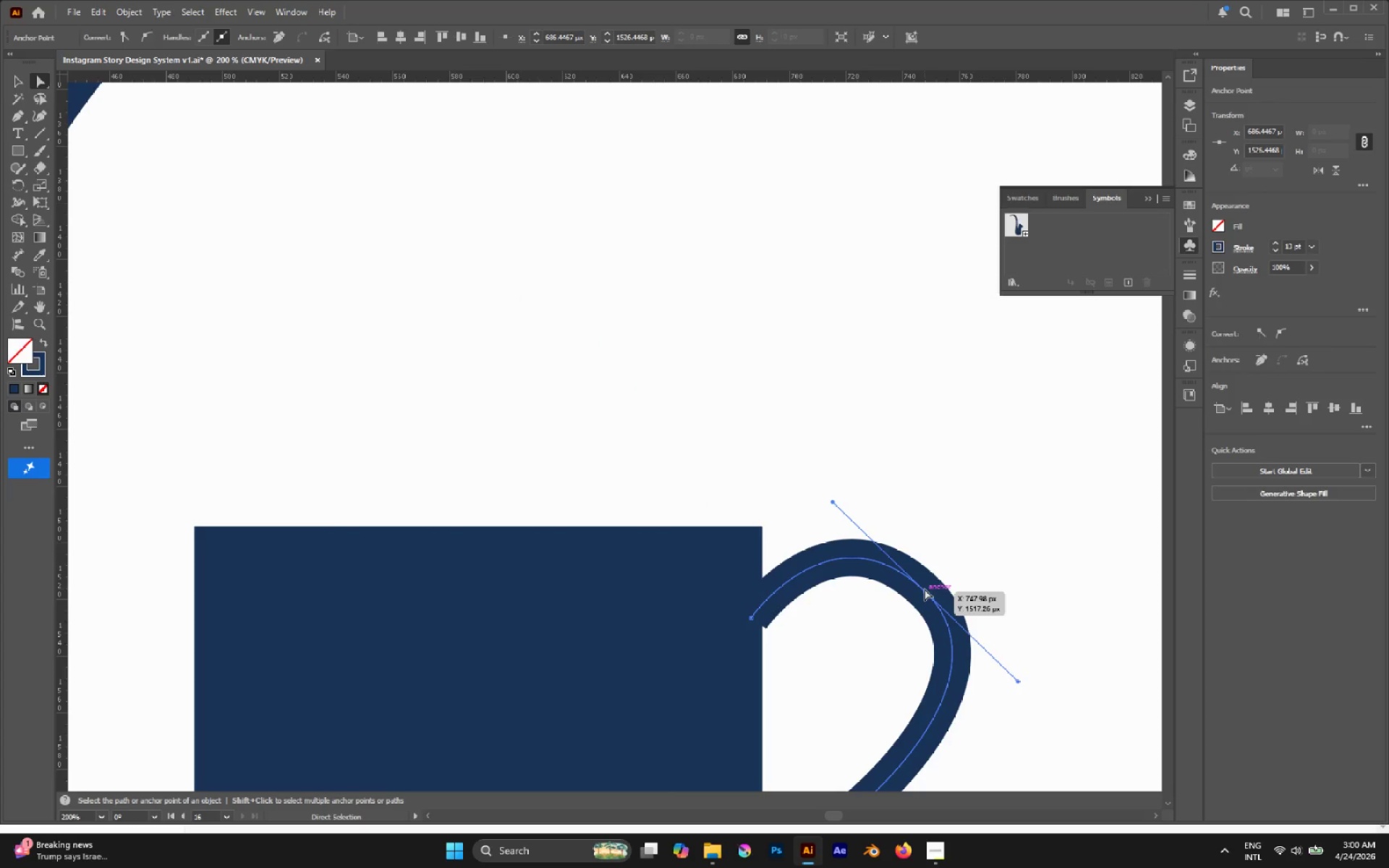 
left_click_drag(start_coordinate=[925, 589], to_coordinate=[945, 566])
 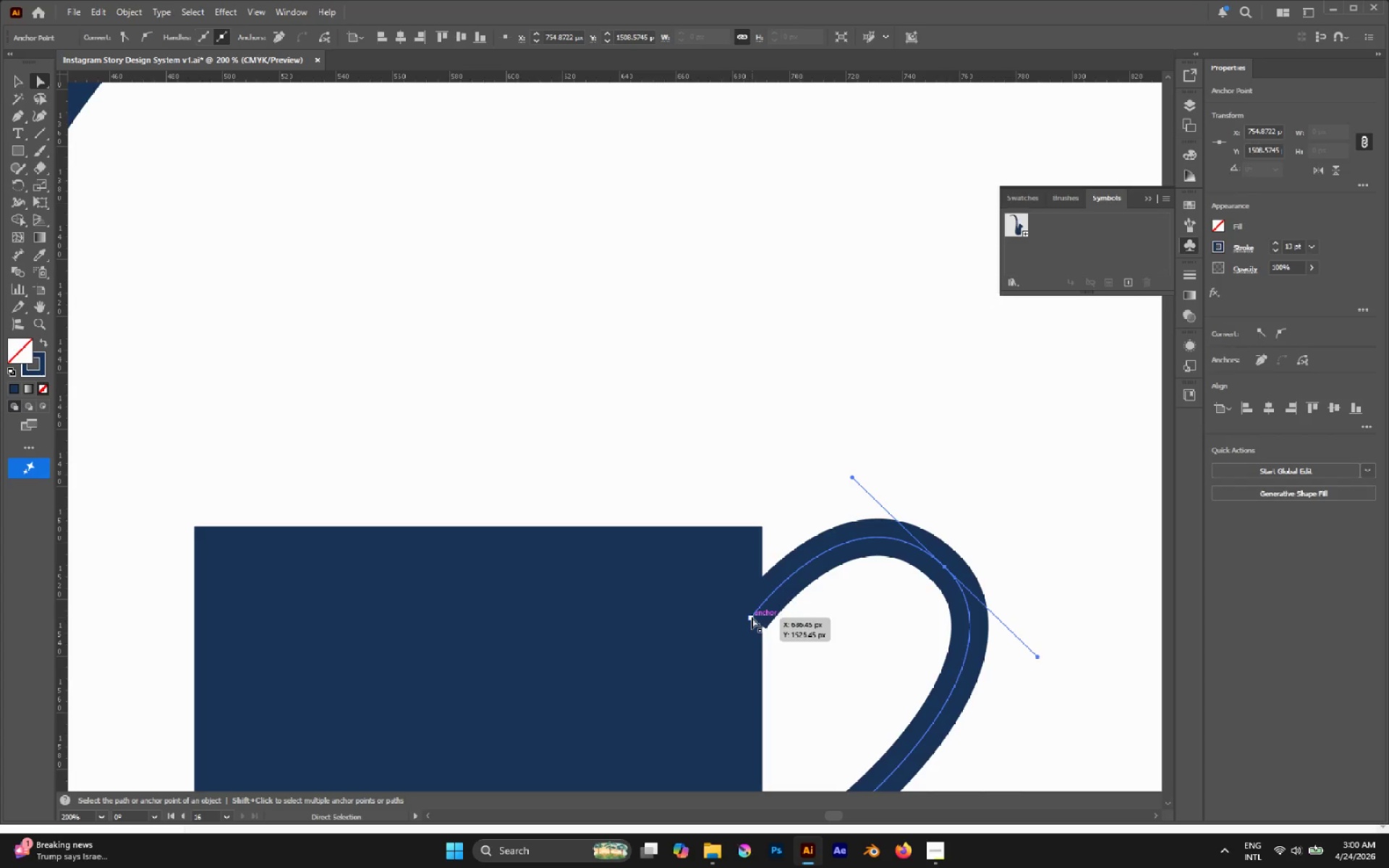 
left_click([752, 617])
 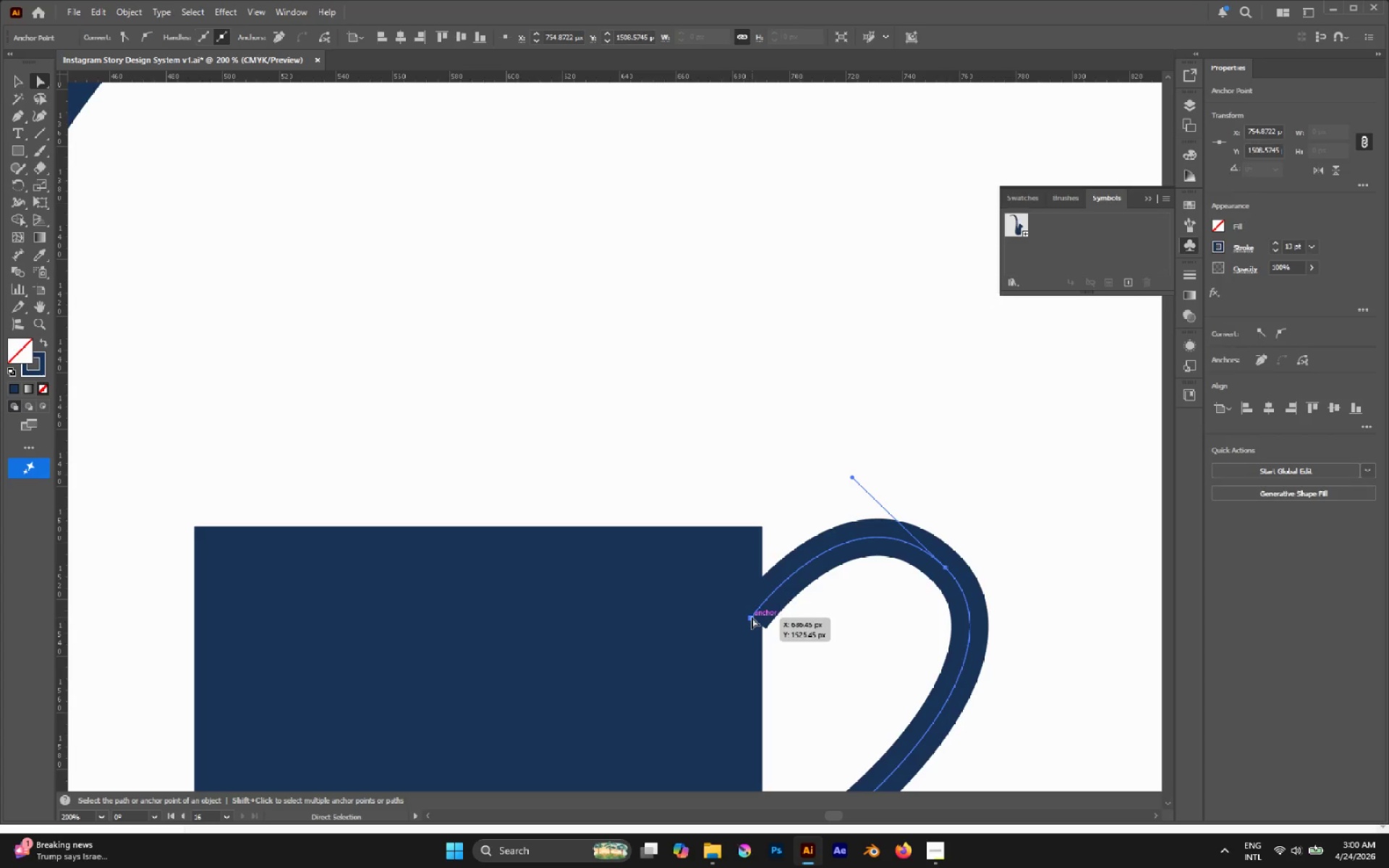 
left_click_drag(start_coordinate=[752, 617], to_coordinate=[723, 628])
 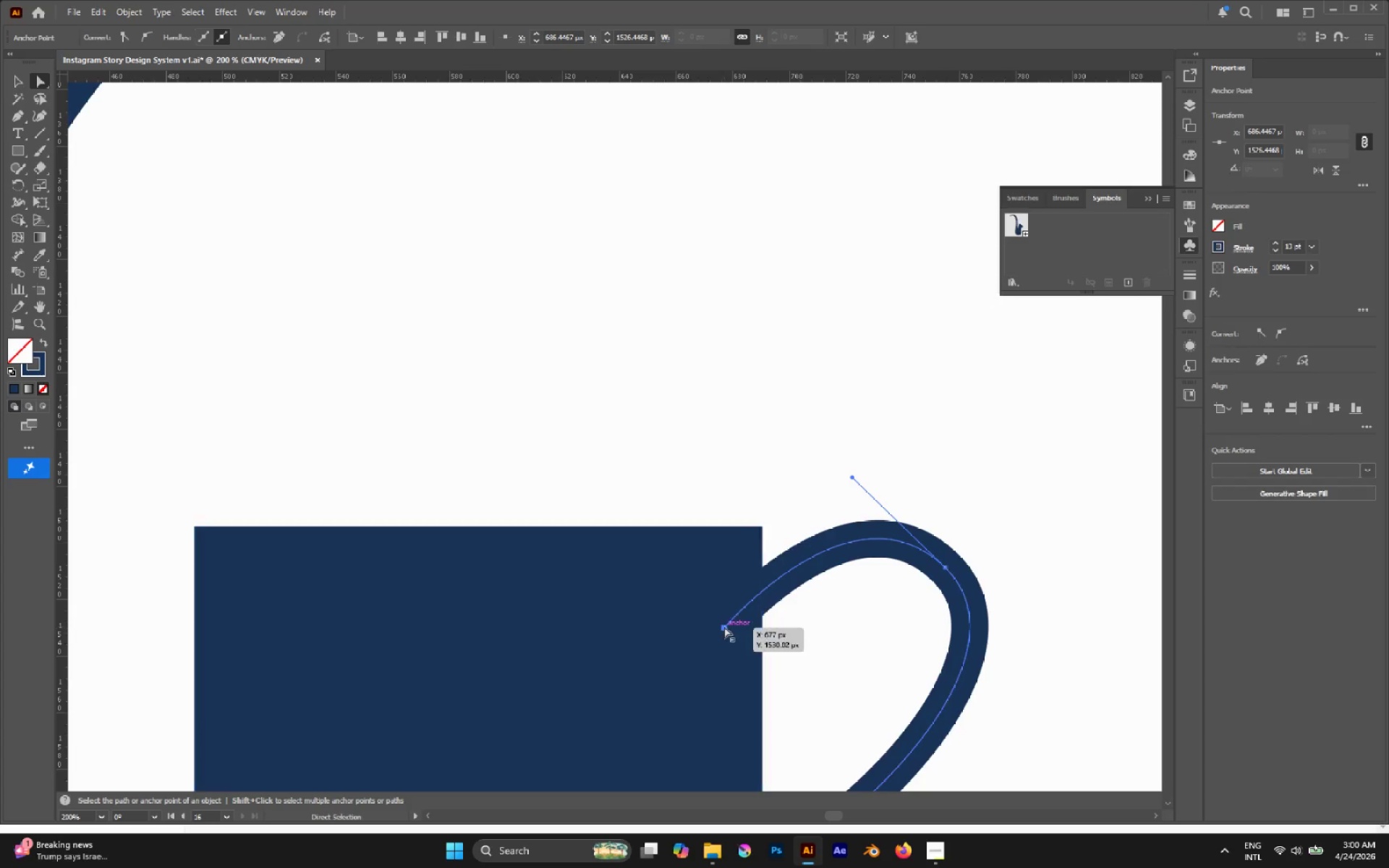 
hold_key(key=AltLeft, duration=0.41)
 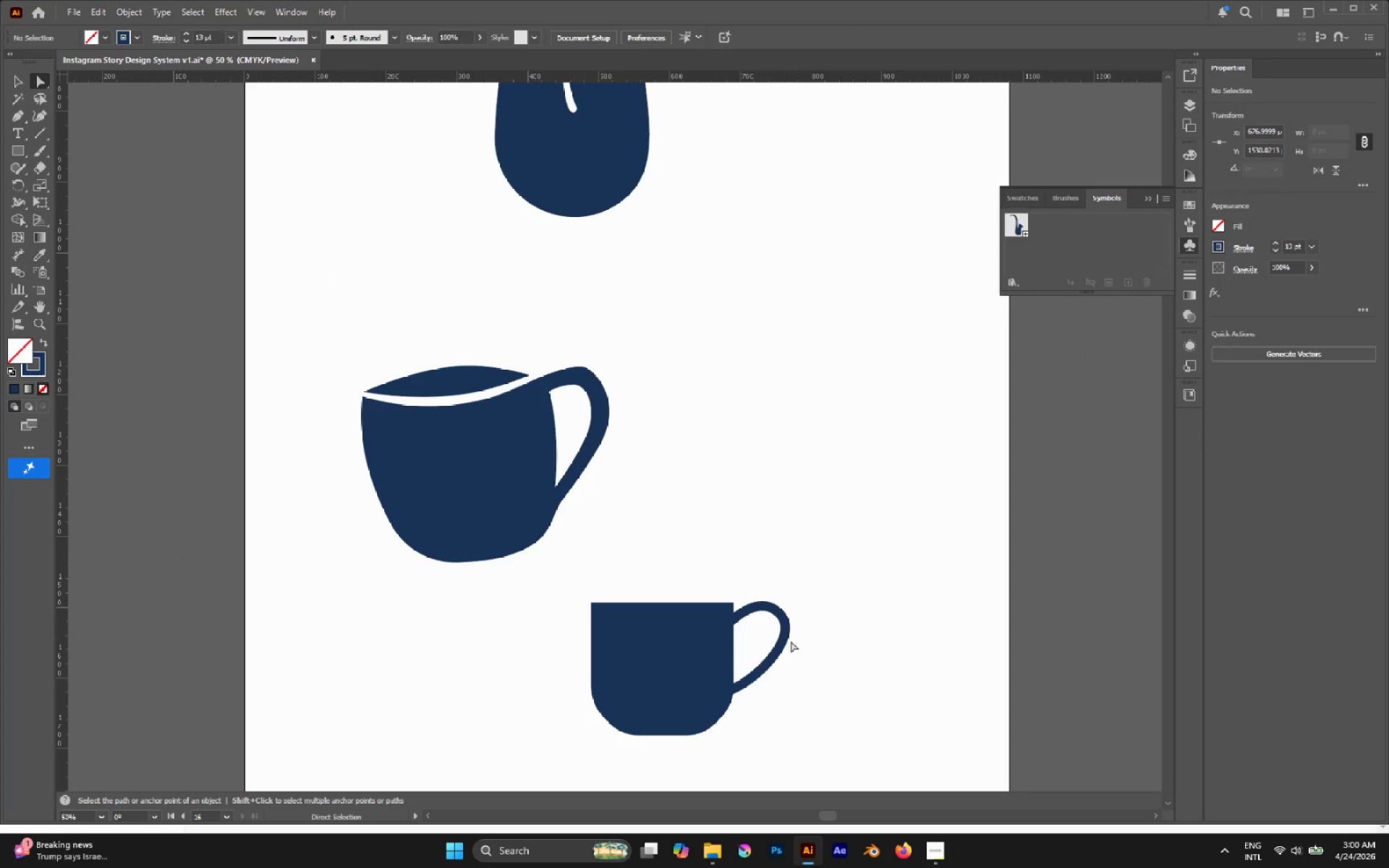 
left_click([754, 621])
 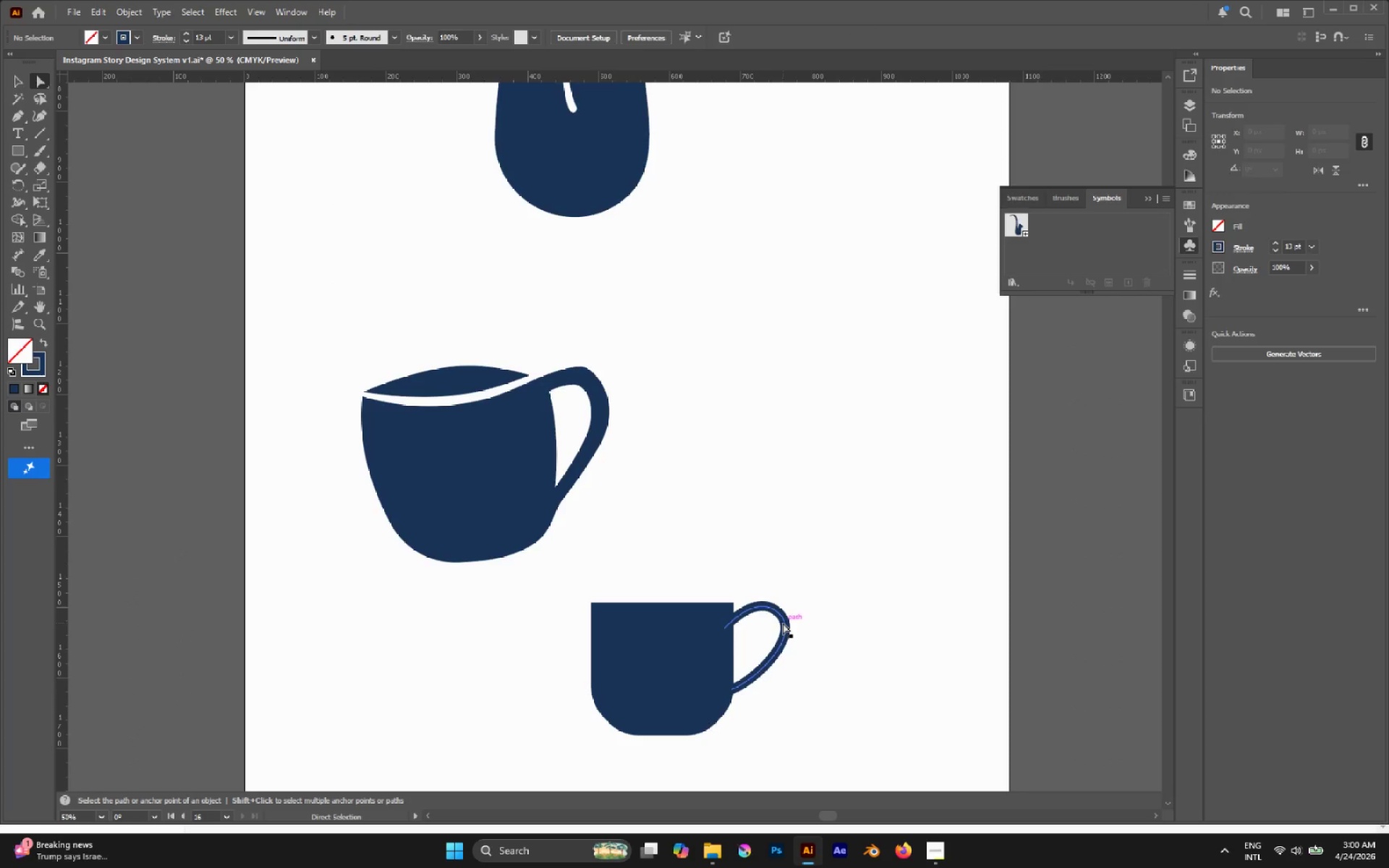 
scroll: coordinate [723, 627], scroll_direction: down, amount: 4.0
 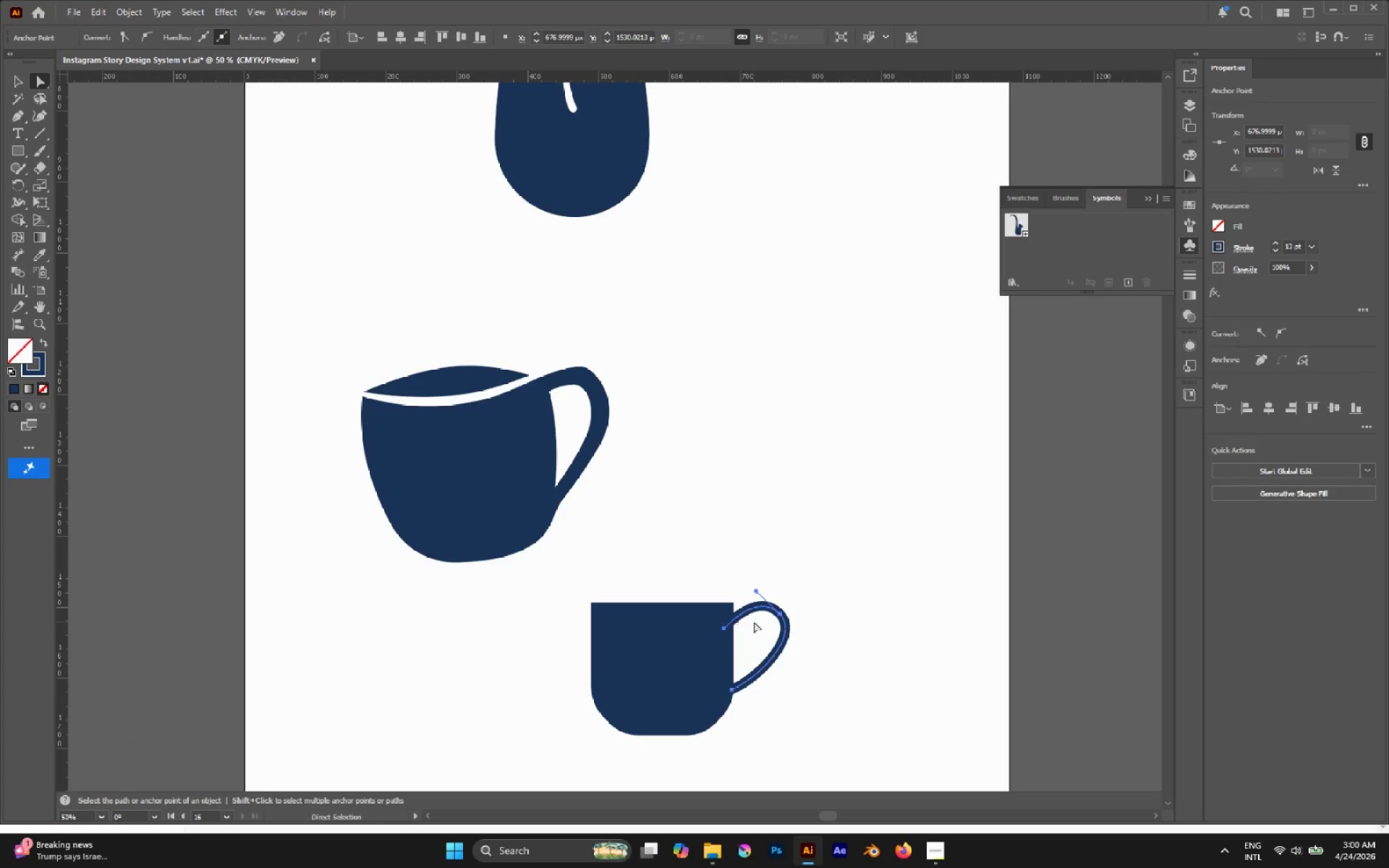 
left_click([780, 617])
 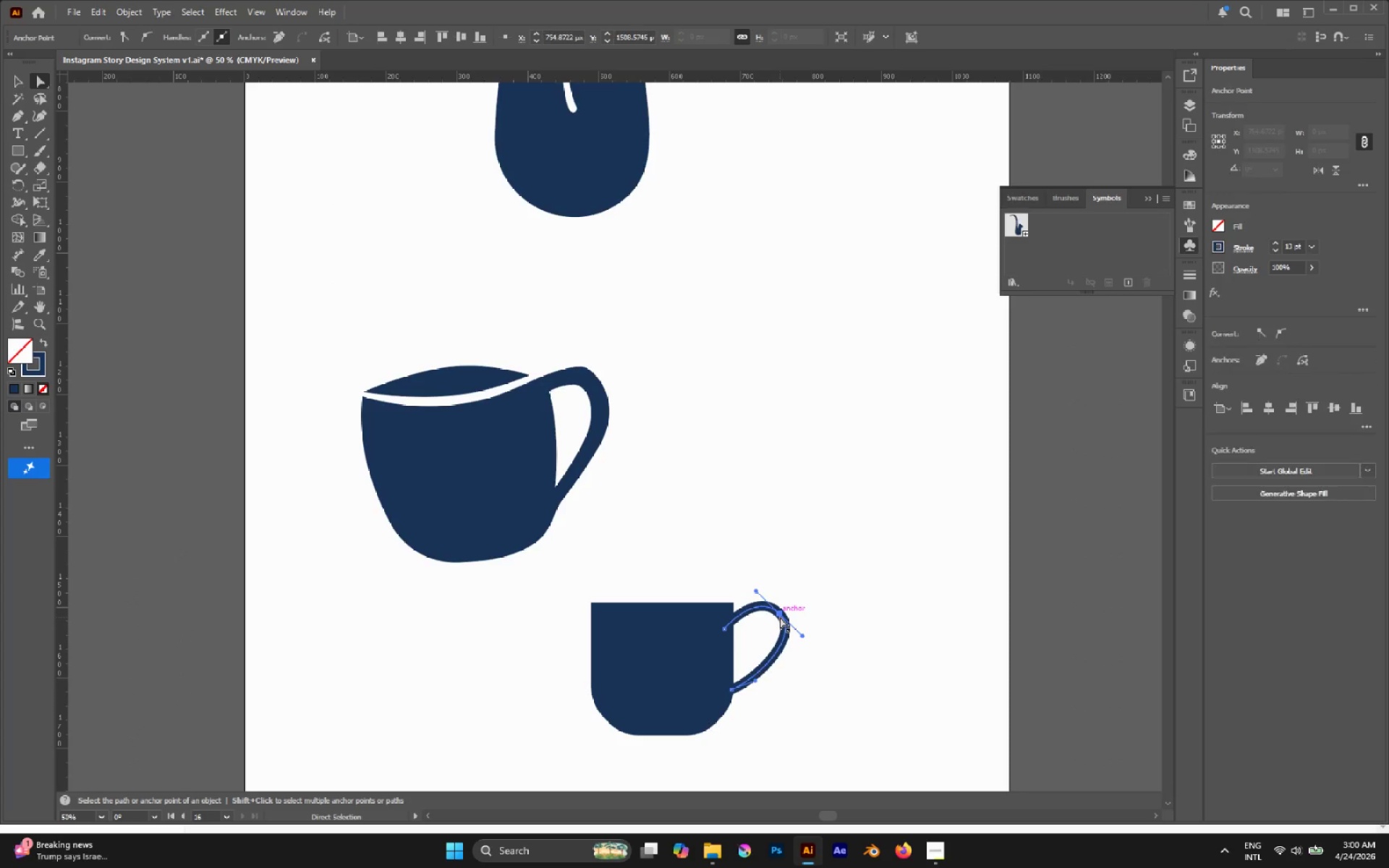 
left_click_drag(start_coordinate=[780, 617], to_coordinate=[773, 618])
 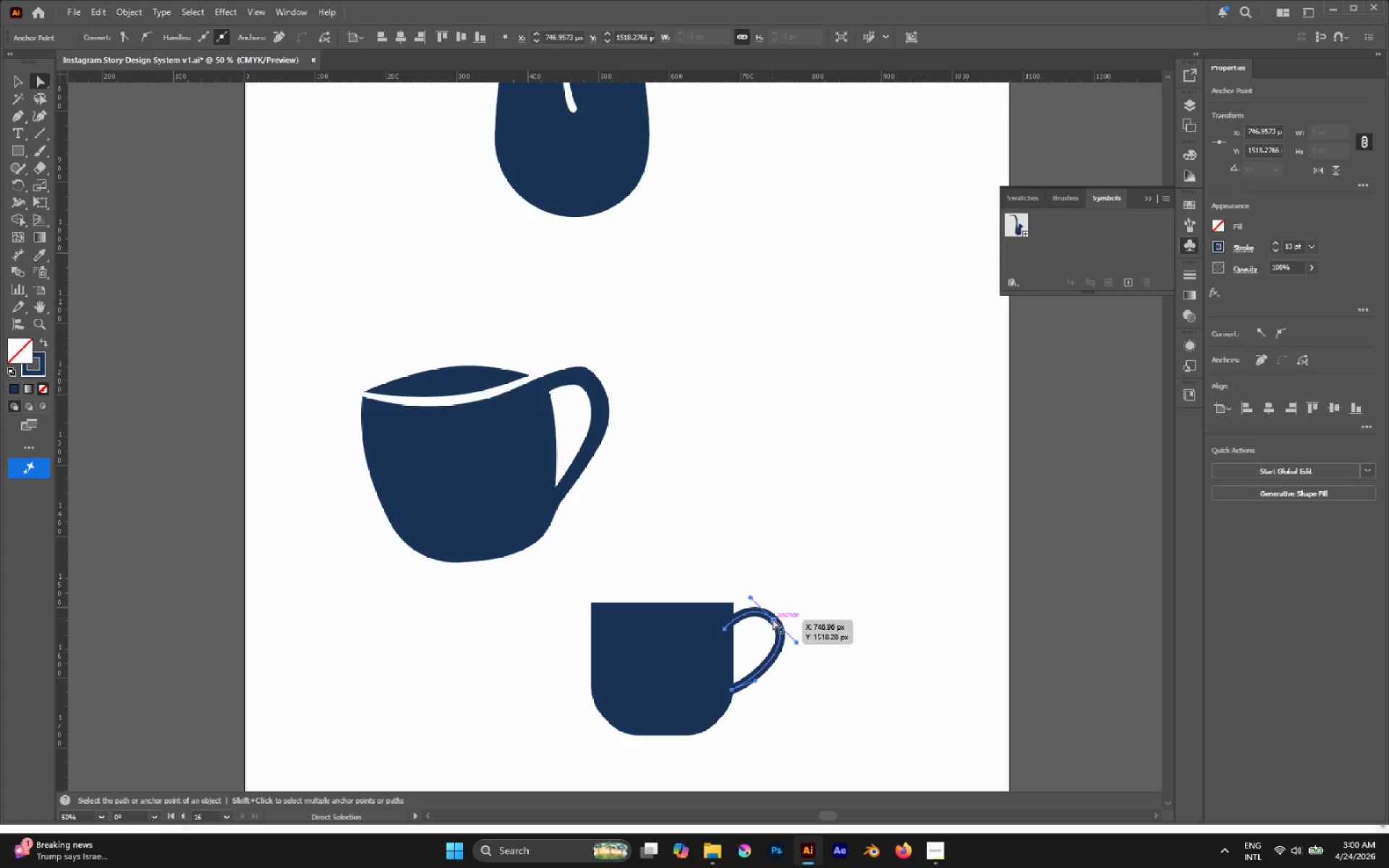 
left_click_drag(start_coordinate=[773, 618], to_coordinate=[772, 613])
 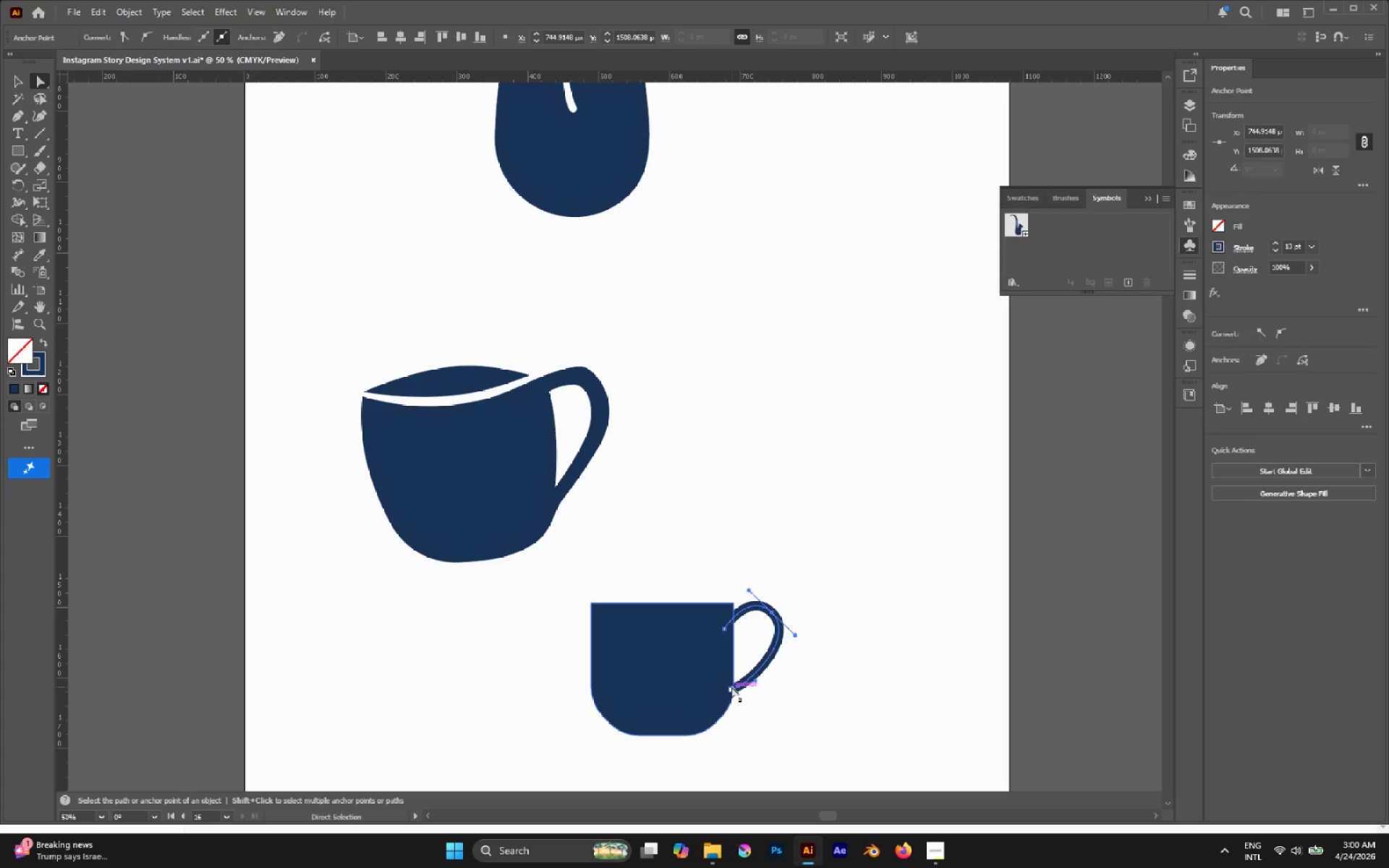 
left_click([731, 686])
 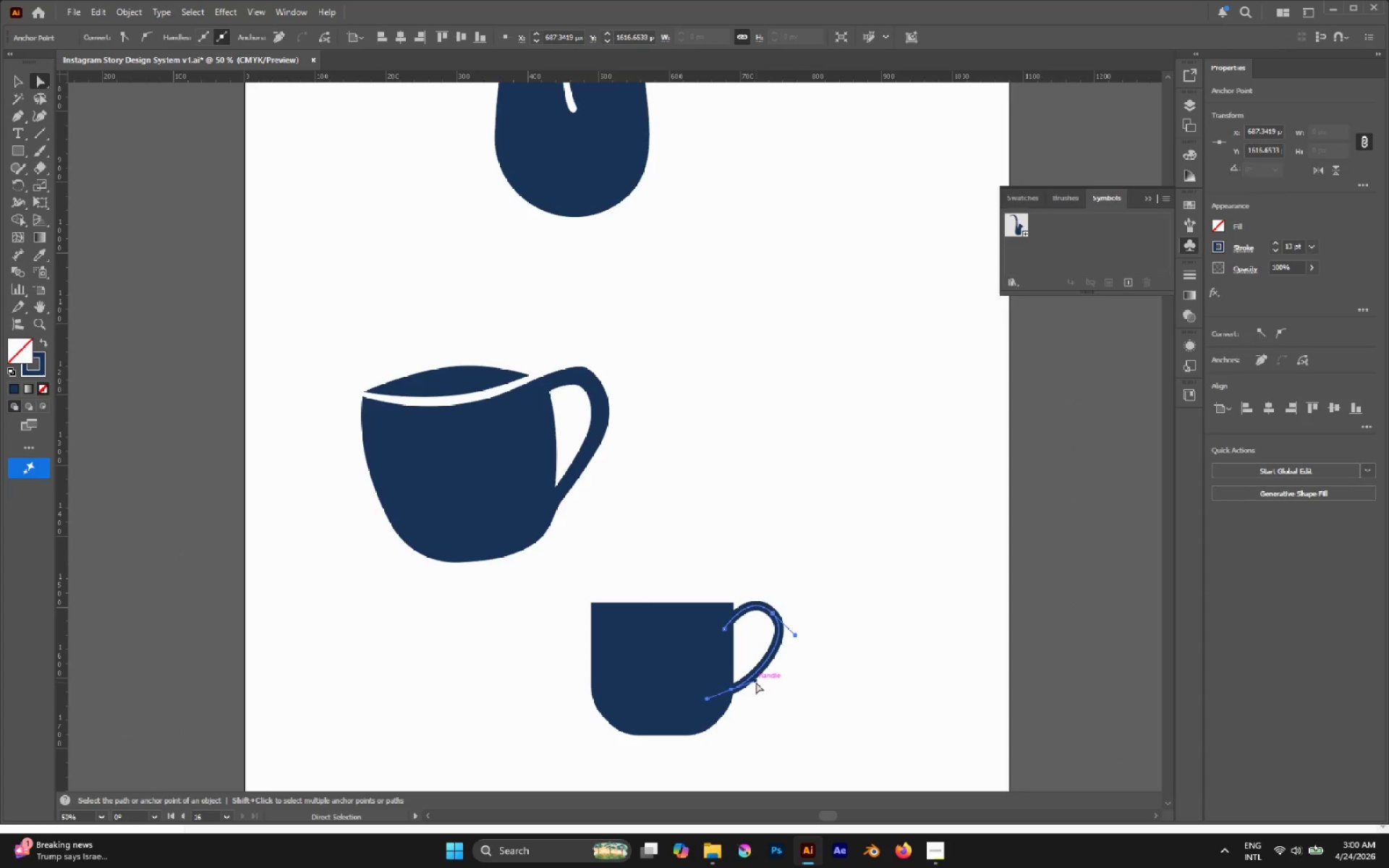 
left_click_drag(start_coordinate=[756, 681], to_coordinate=[751, 658])
 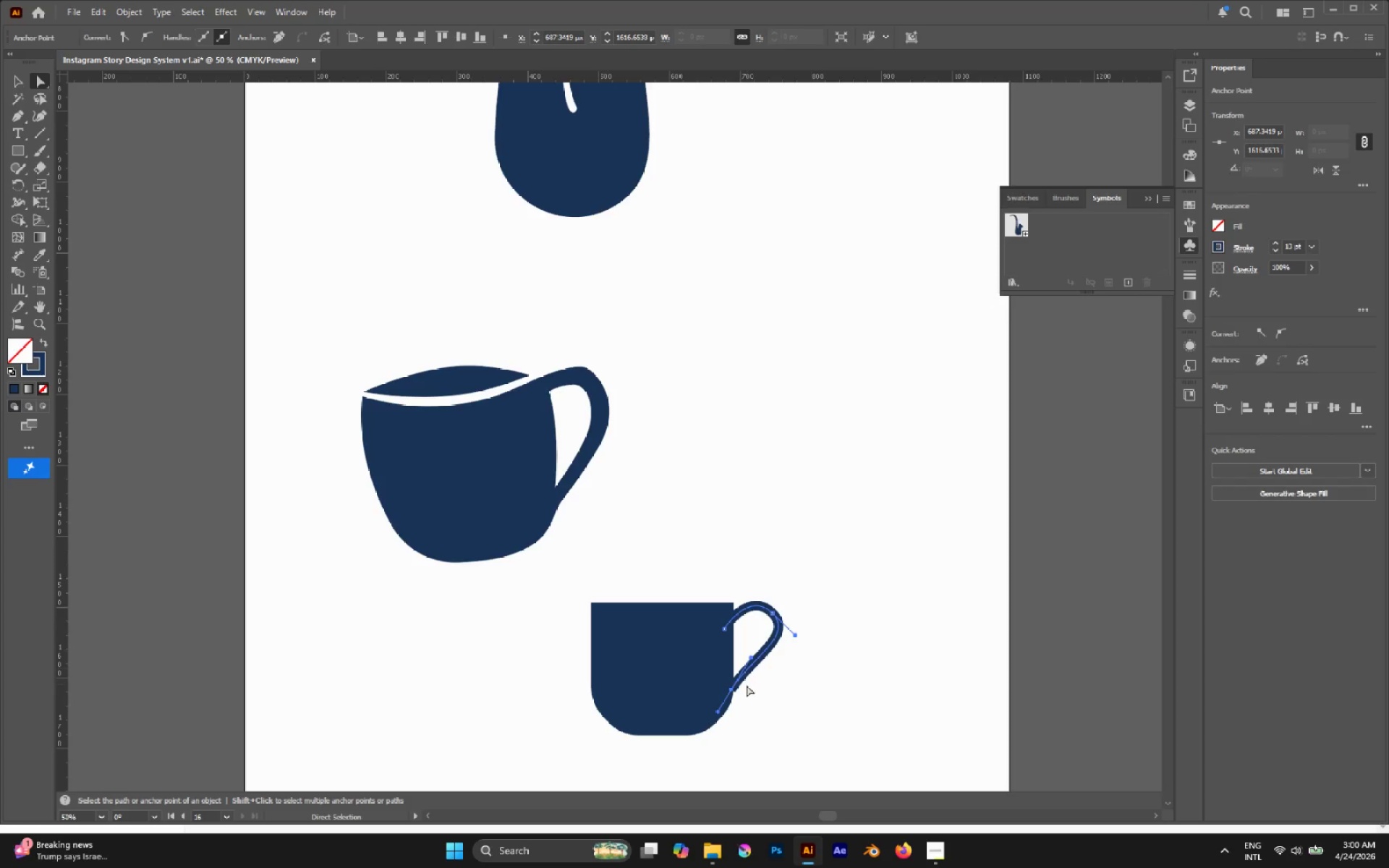 
hold_key(key=AltLeft, duration=1.0)
scroll: coordinate [731, 691], scroll_direction: up, amount: 3.0
 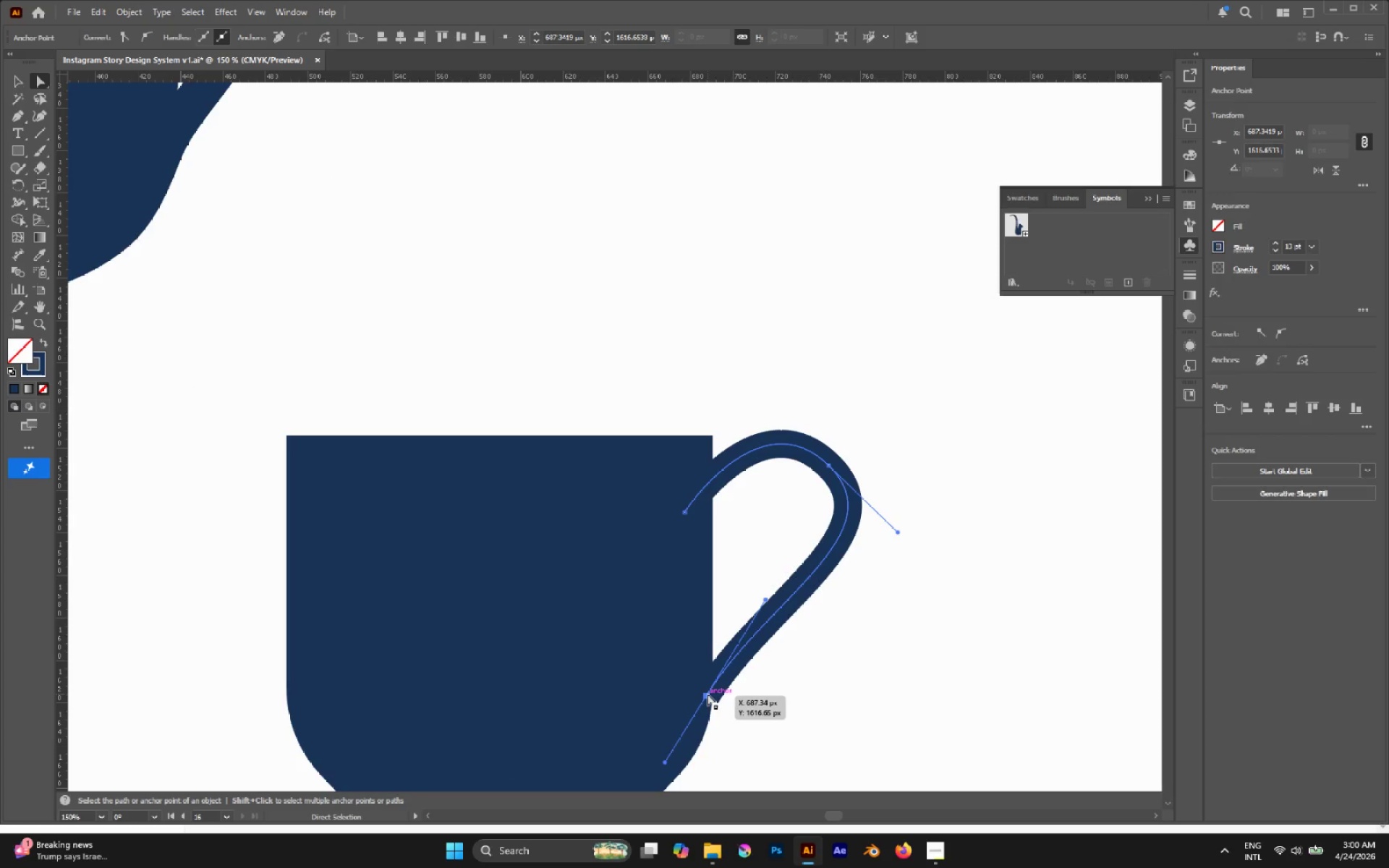 
left_click_drag(start_coordinate=[707, 694], to_coordinate=[689, 695])
 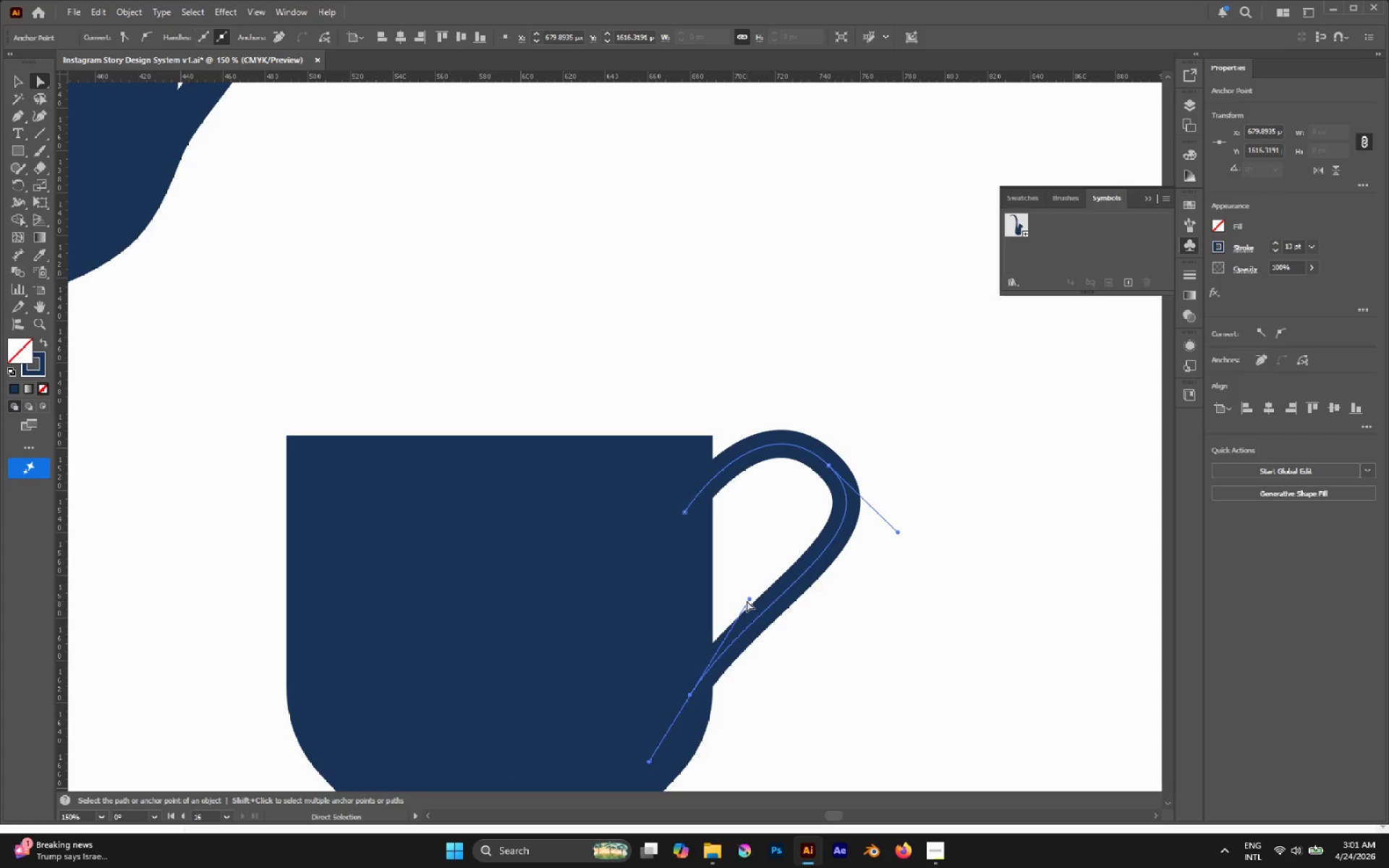 
left_click_drag(start_coordinate=[748, 599], to_coordinate=[678, 574])
 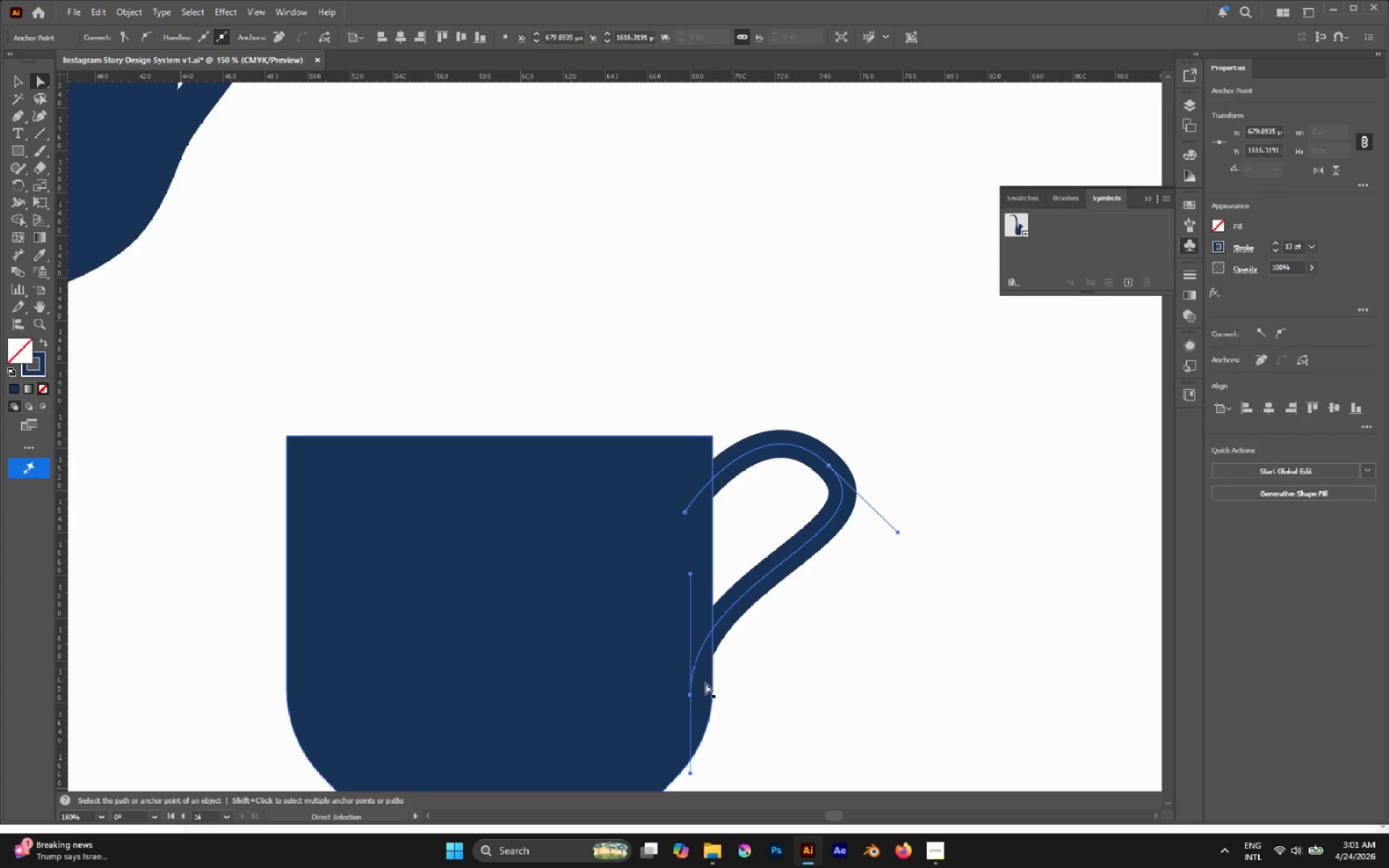 
hold_key(key=ShiftLeft, duration=0.89)
 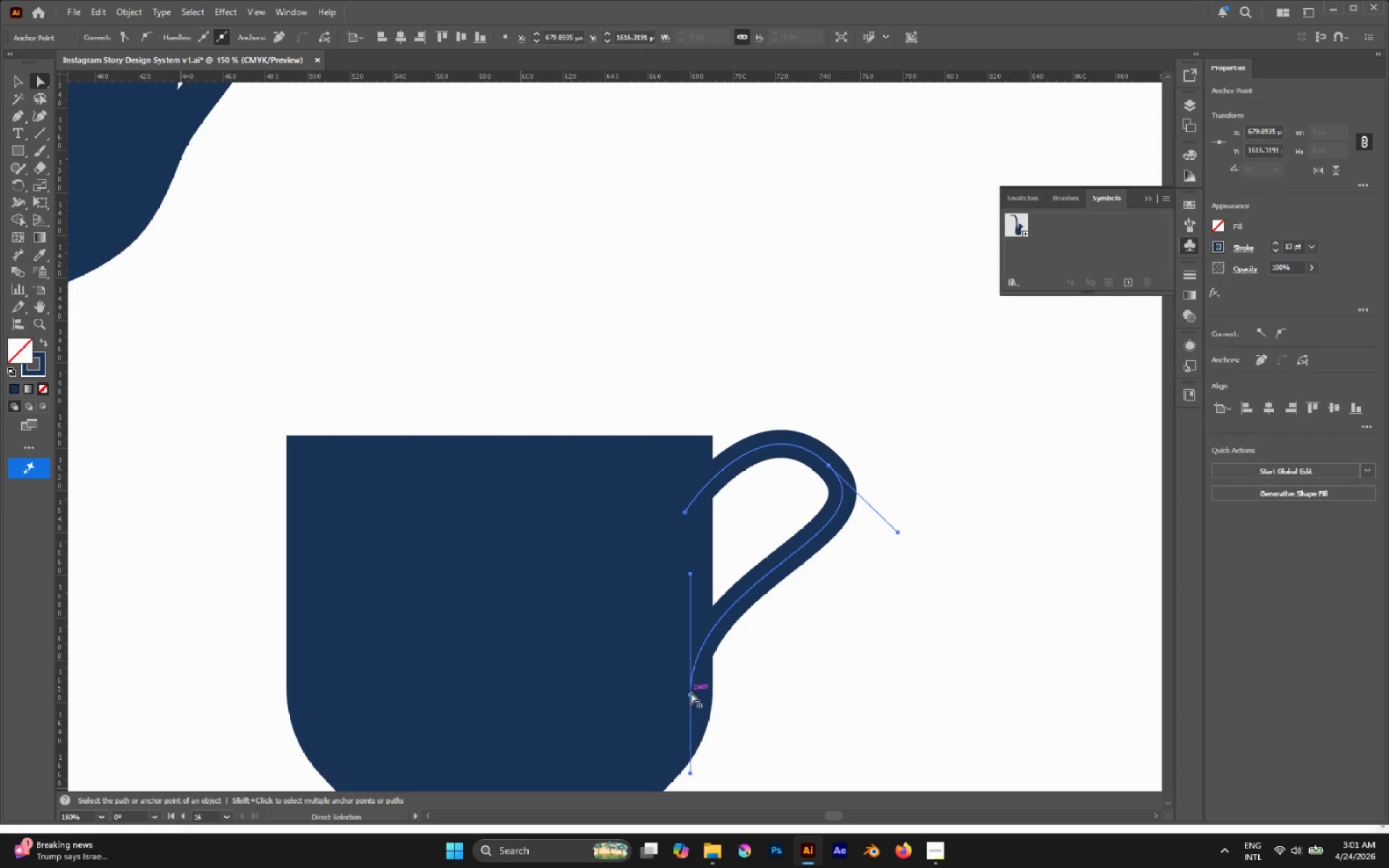 
left_click_drag(start_coordinate=[691, 692], to_coordinate=[700, 689])
 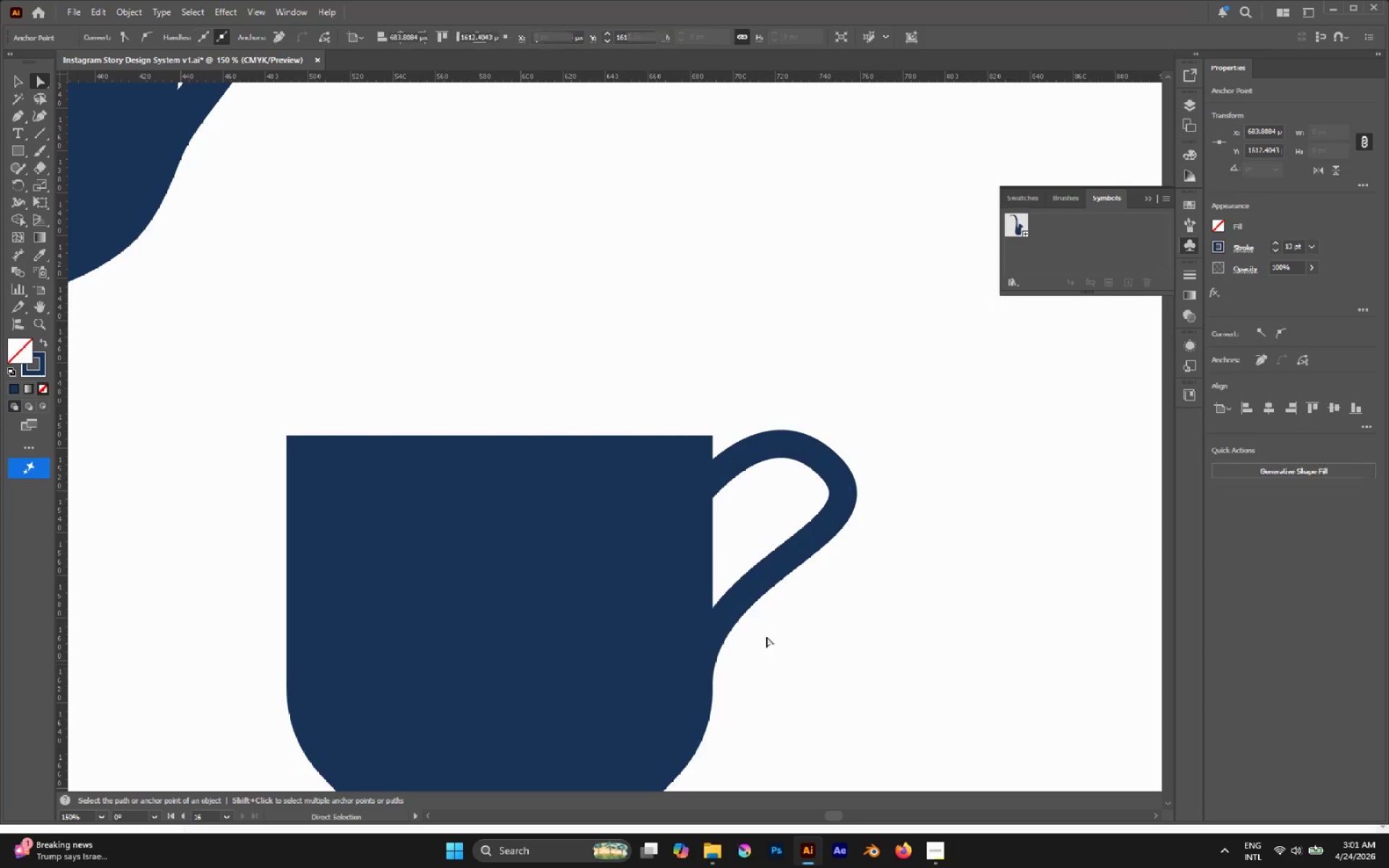 
hold_key(key=ShiftLeft, duration=1.66)
 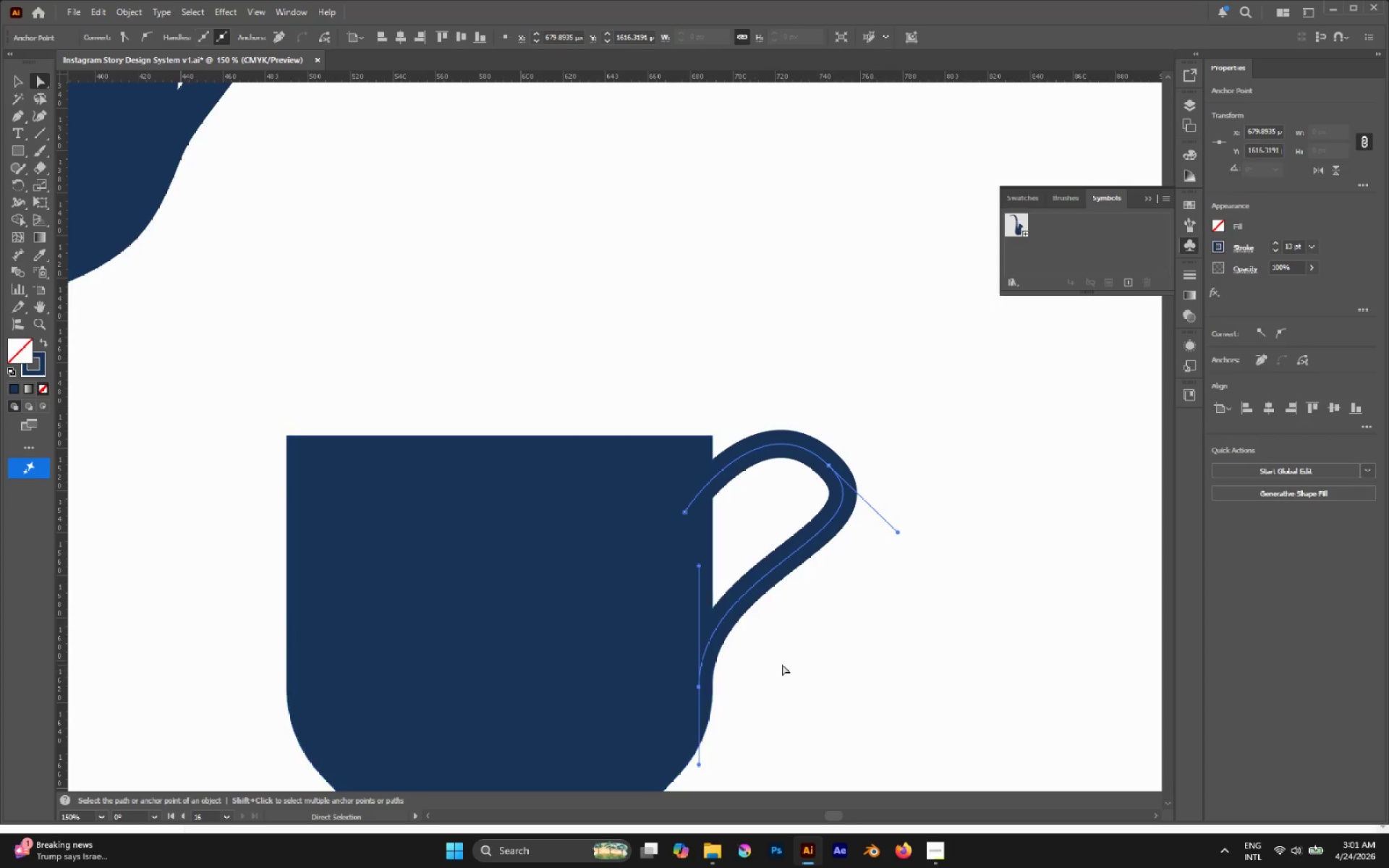 
left_click([782, 664])
 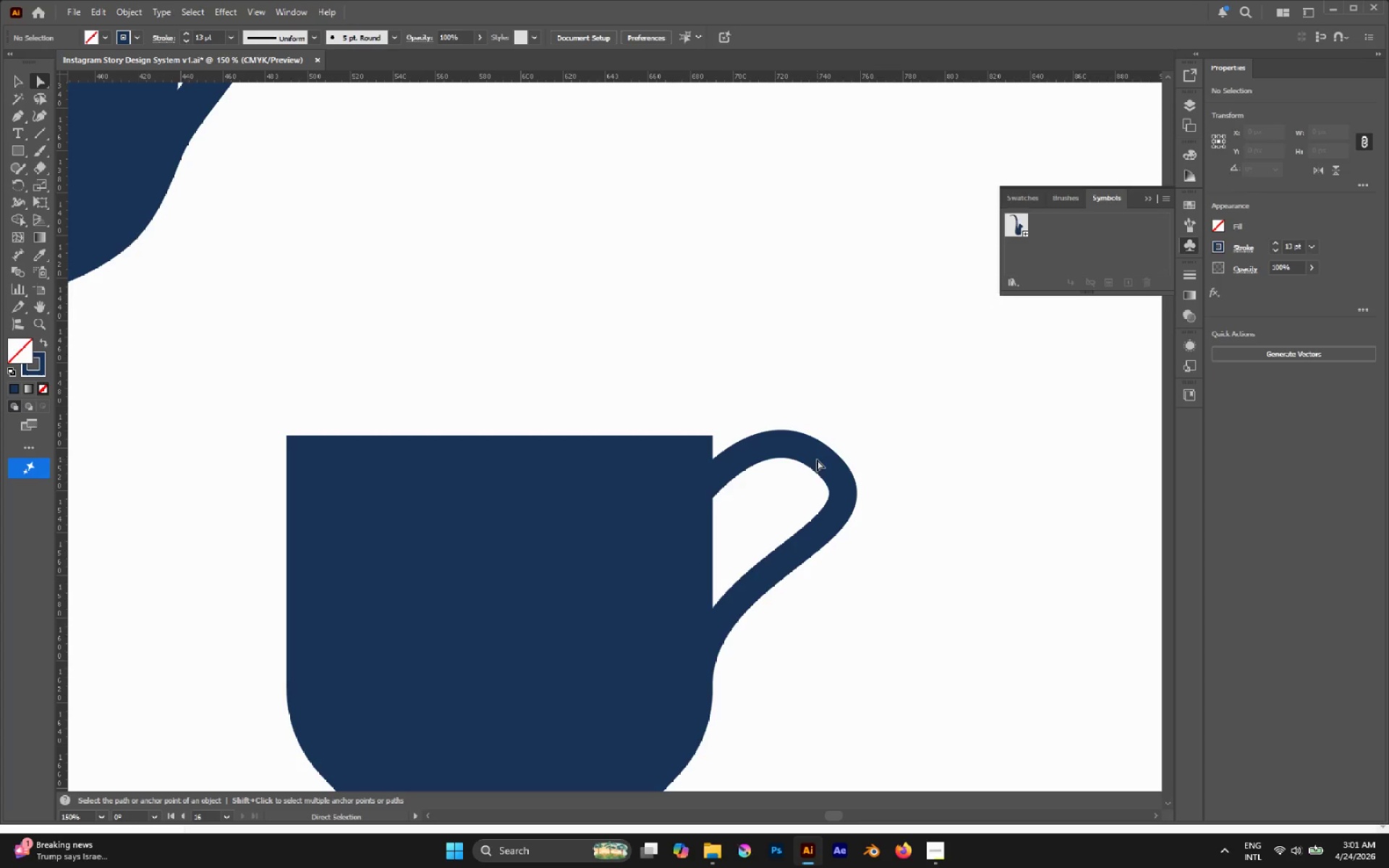 
left_click([823, 459])
 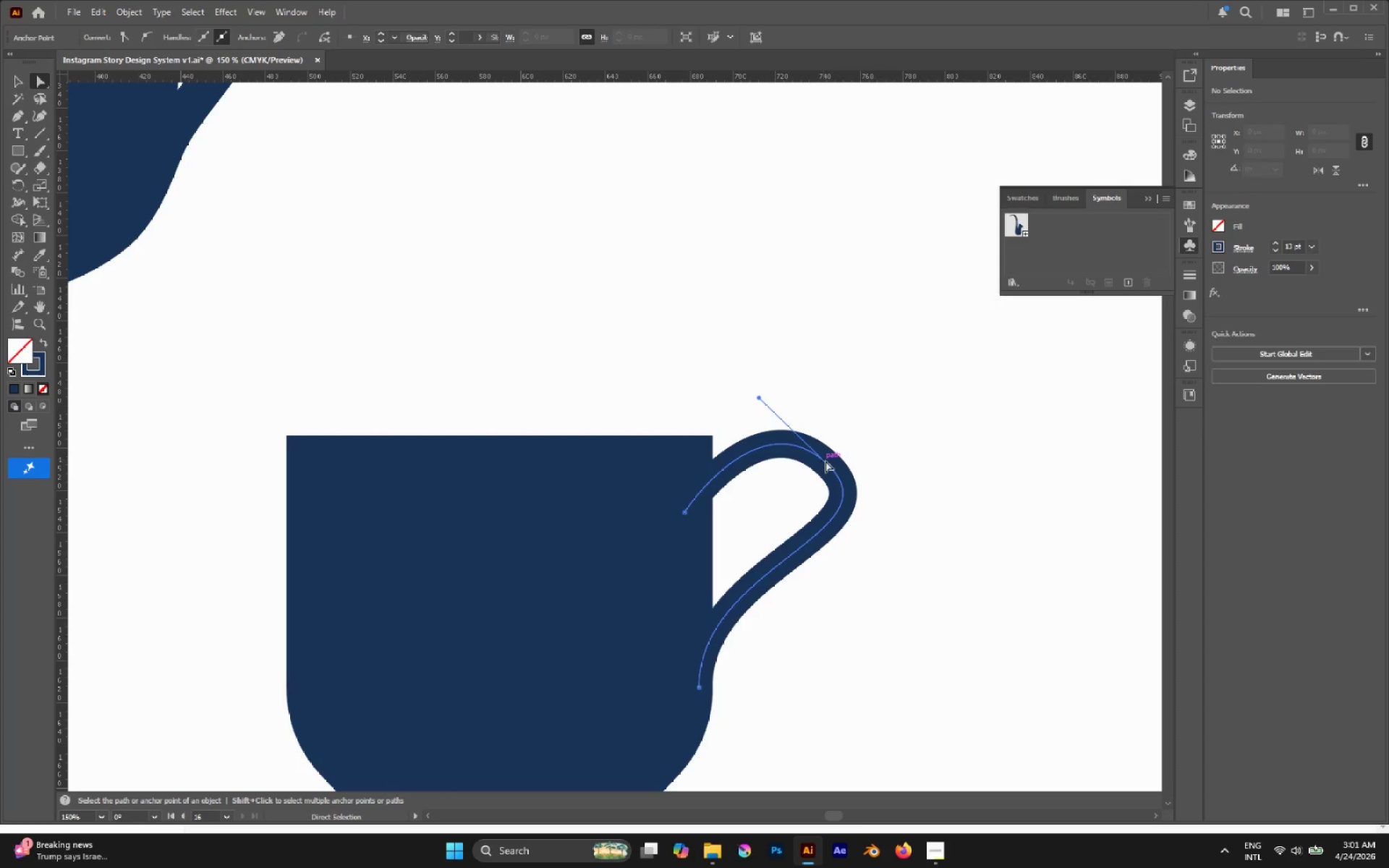 
hold_key(key=AltLeft, duration=0.84)
left_click([831, 467])
 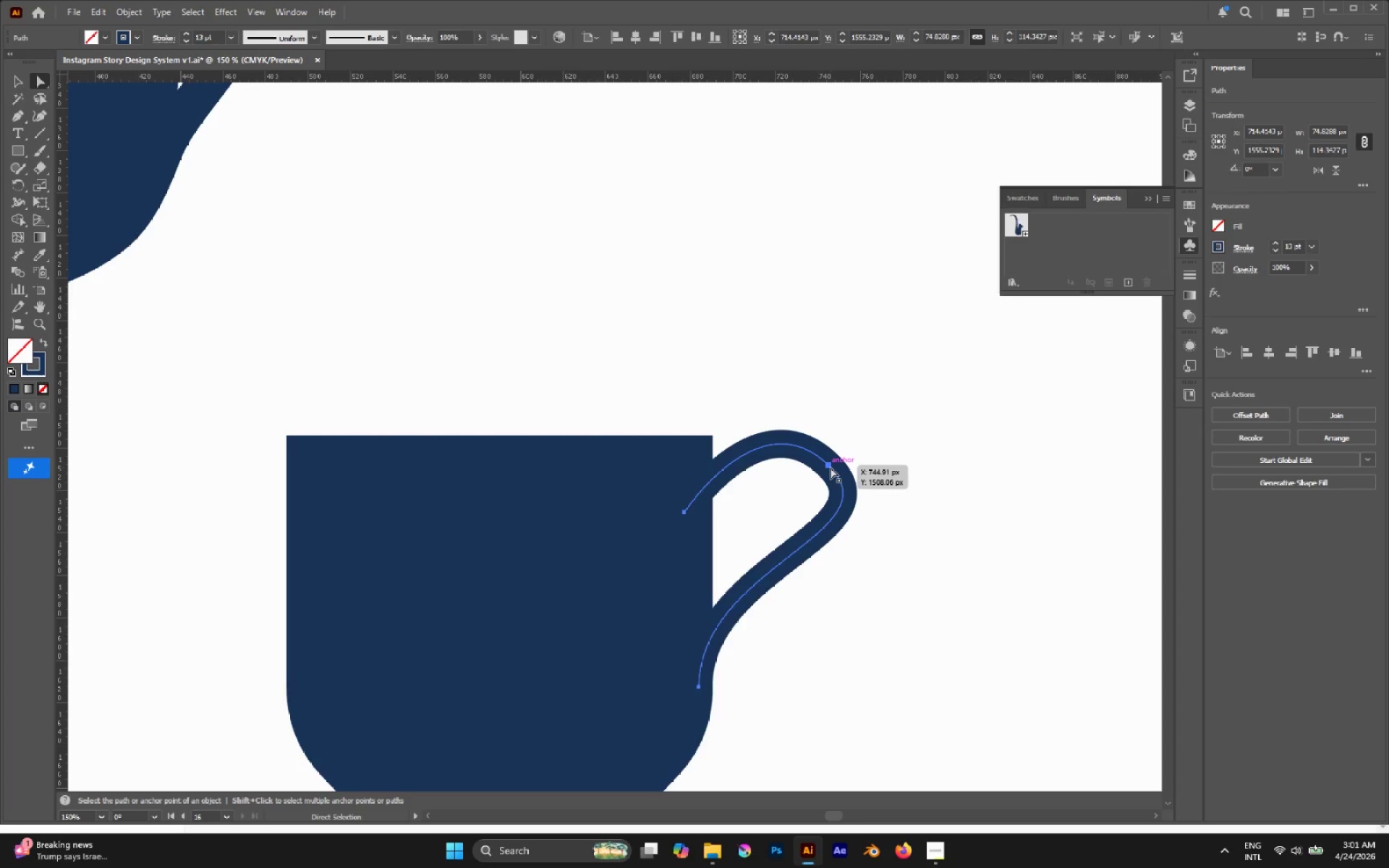 
left_click_drag(start_coordinate=[831, 466], to_coordinate=[831, 473])
 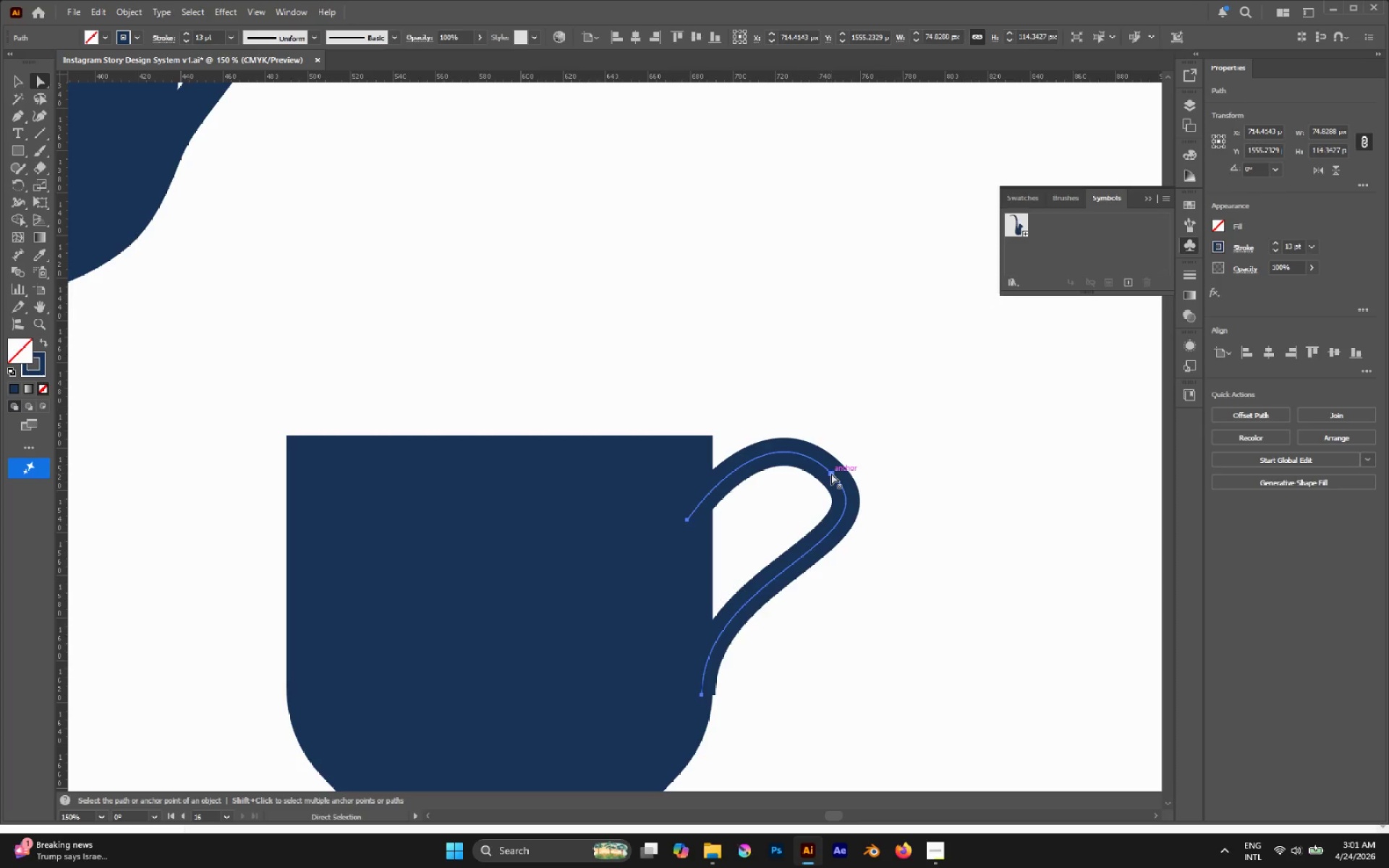 
key(Control+Z)
 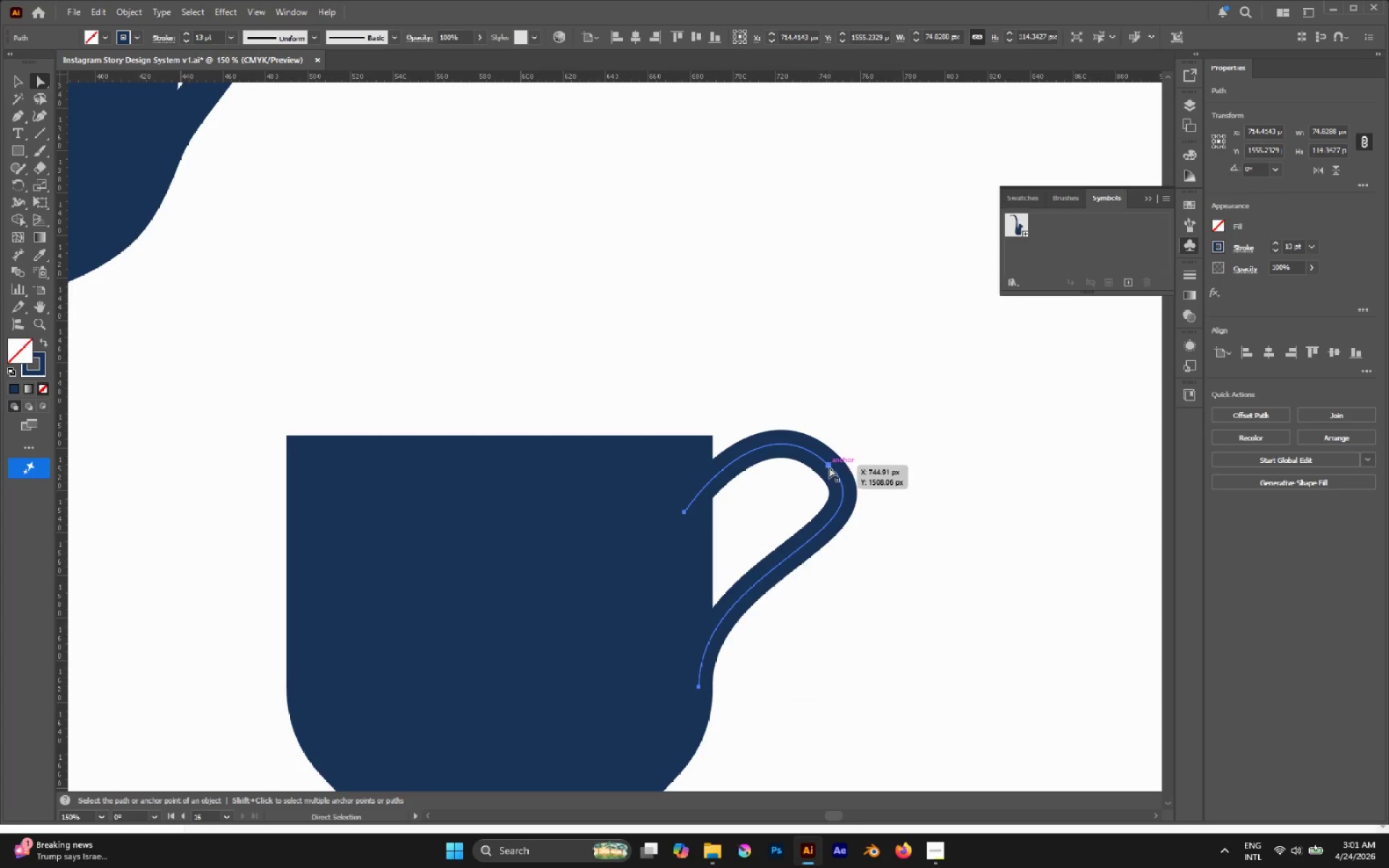 
left_click([829, 467])
 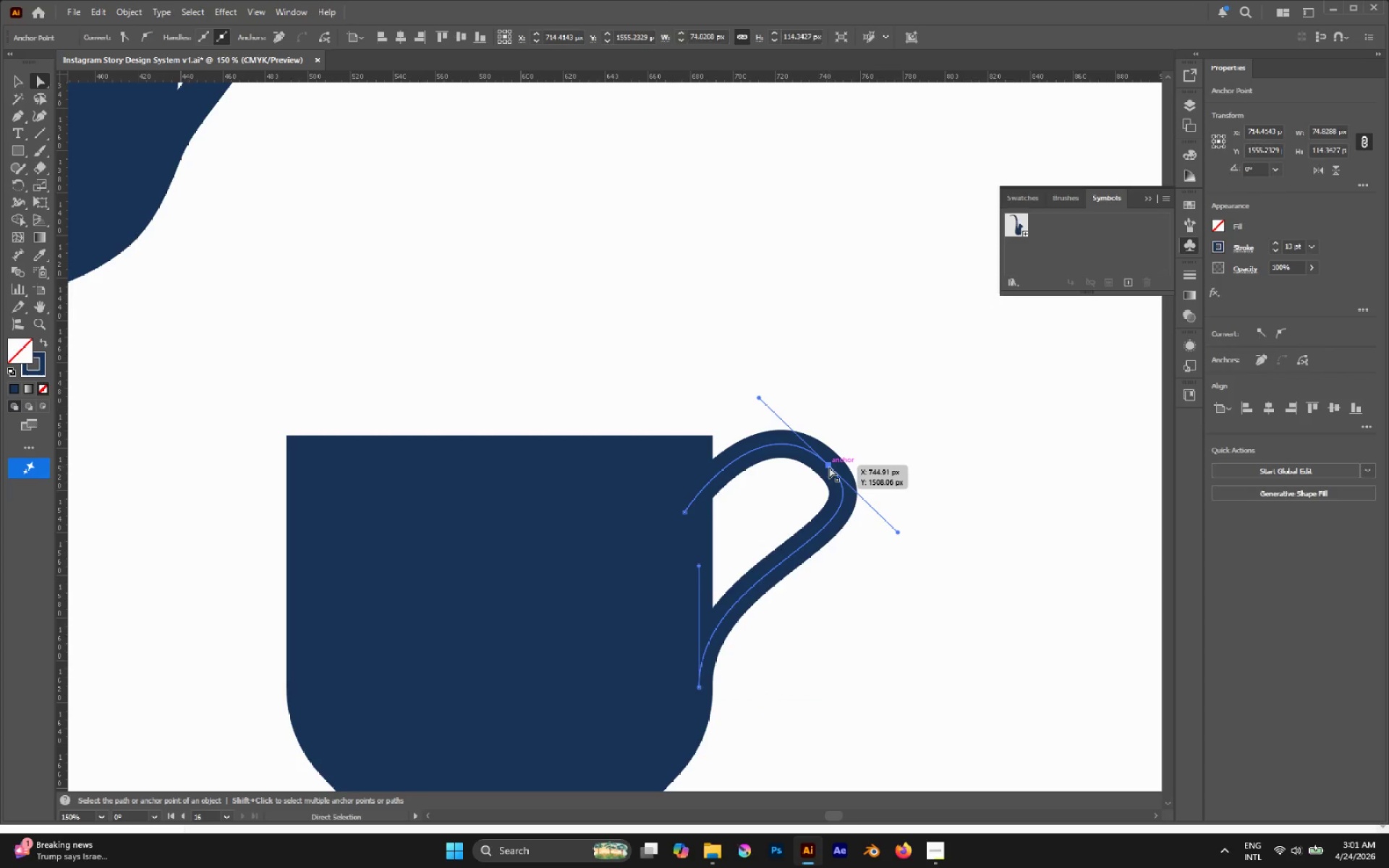 
left_click_drag(start_coordinate=[829, 467], to_coordinate=[829, 483])
 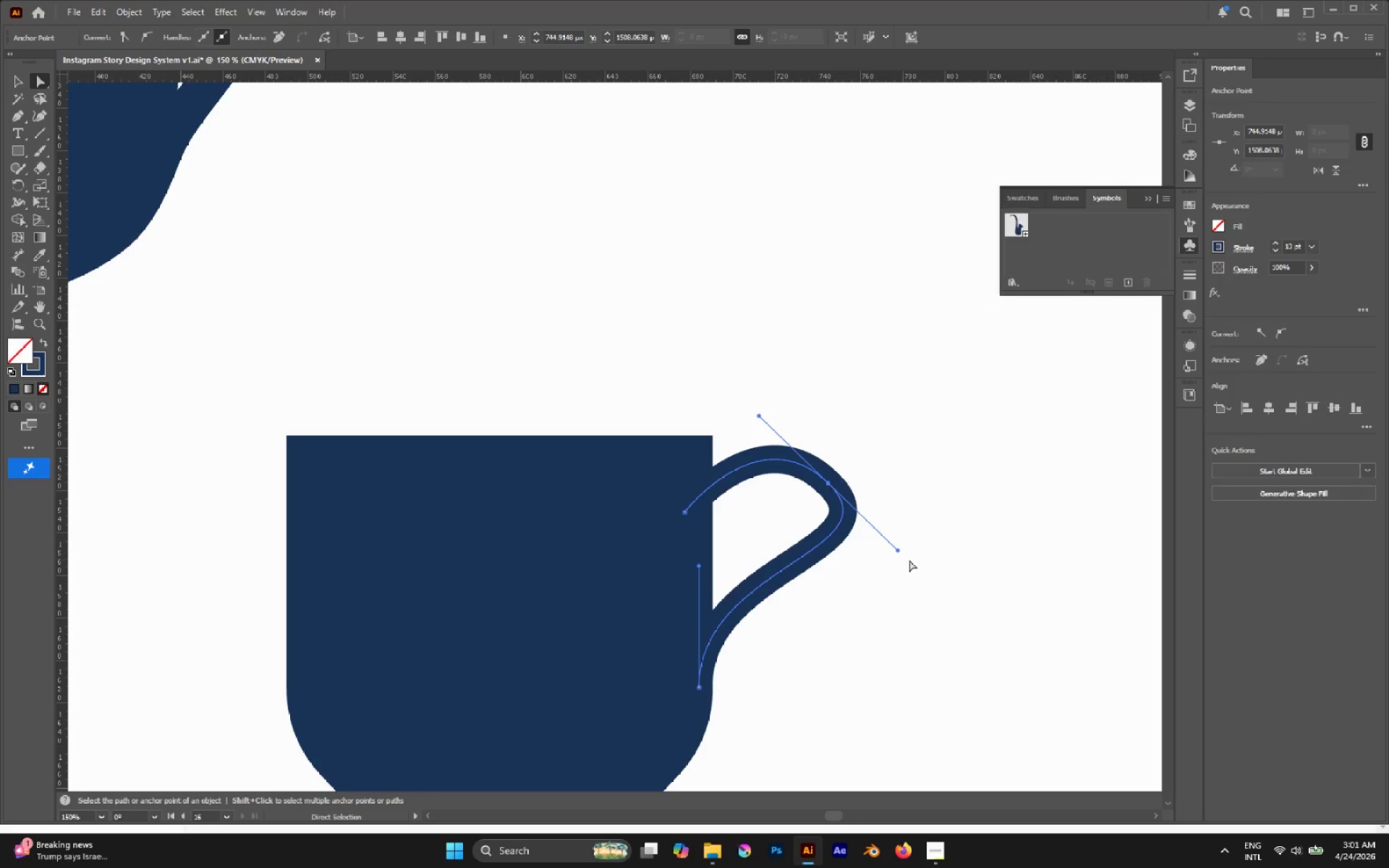 
hold_key(key=ShiftLeft, duration=1.08)
 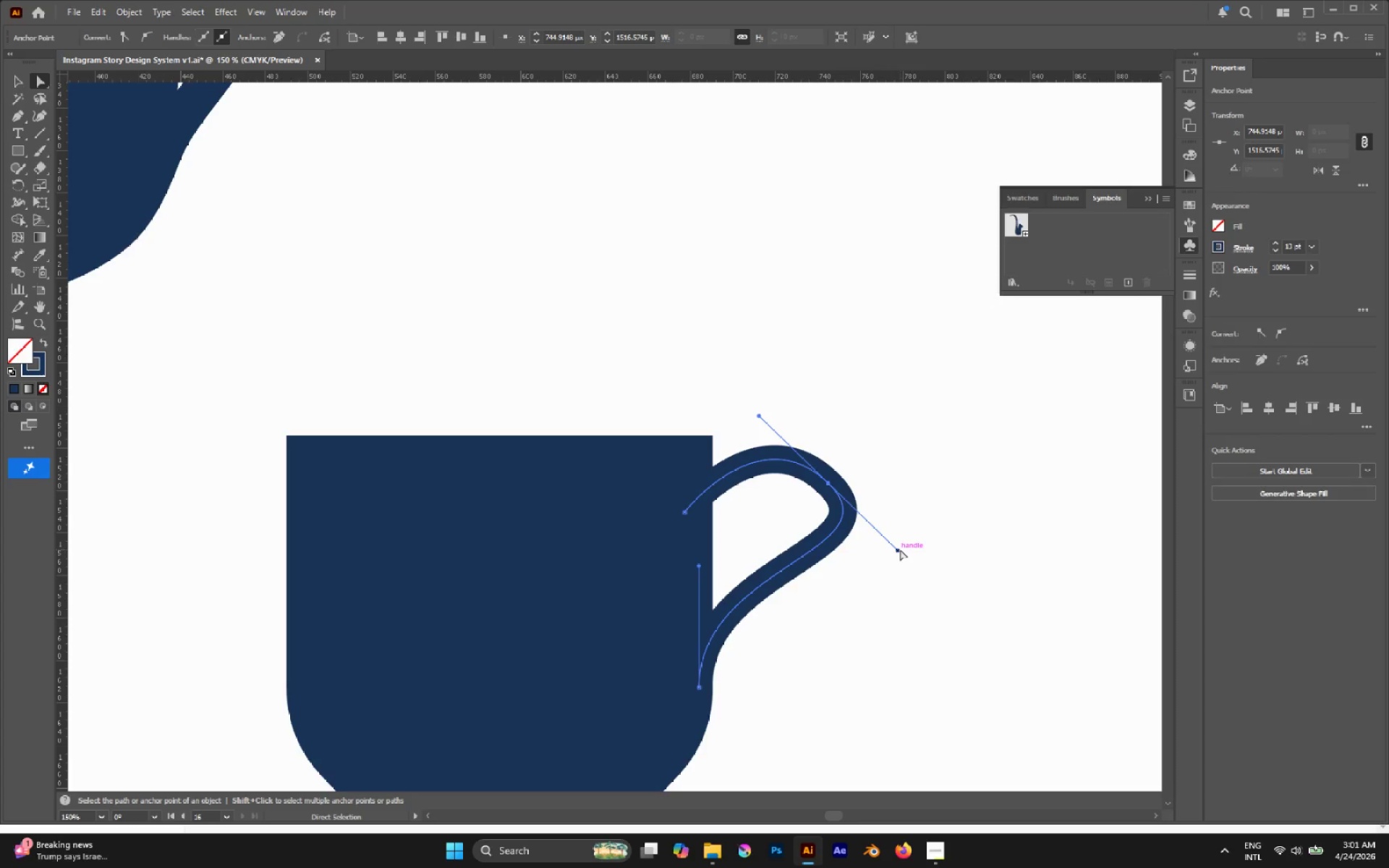 
left_click_drag(start_coordinate=[900, 550], to_coordinate=[913, 616])
 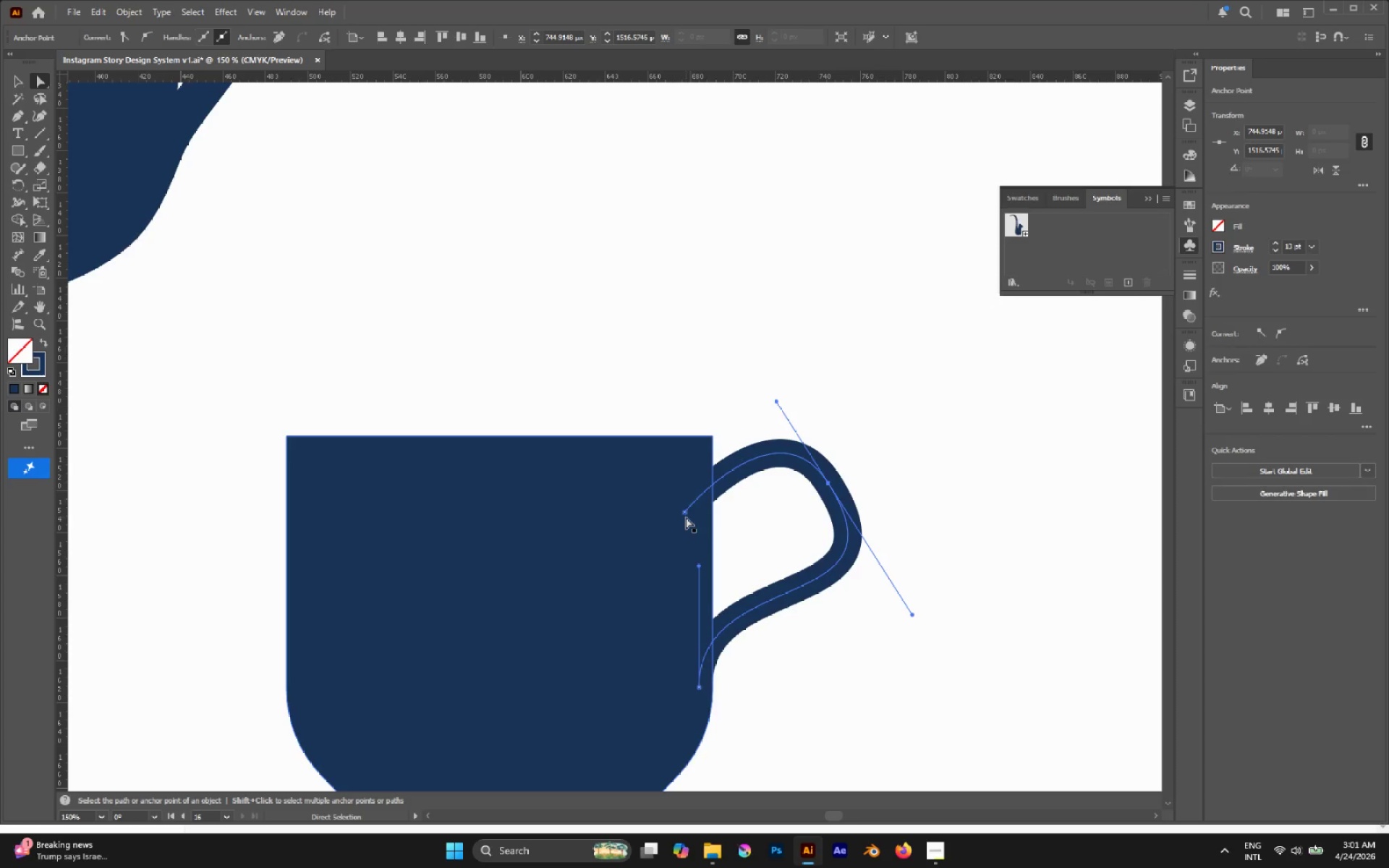 
left_click([686, 512])
 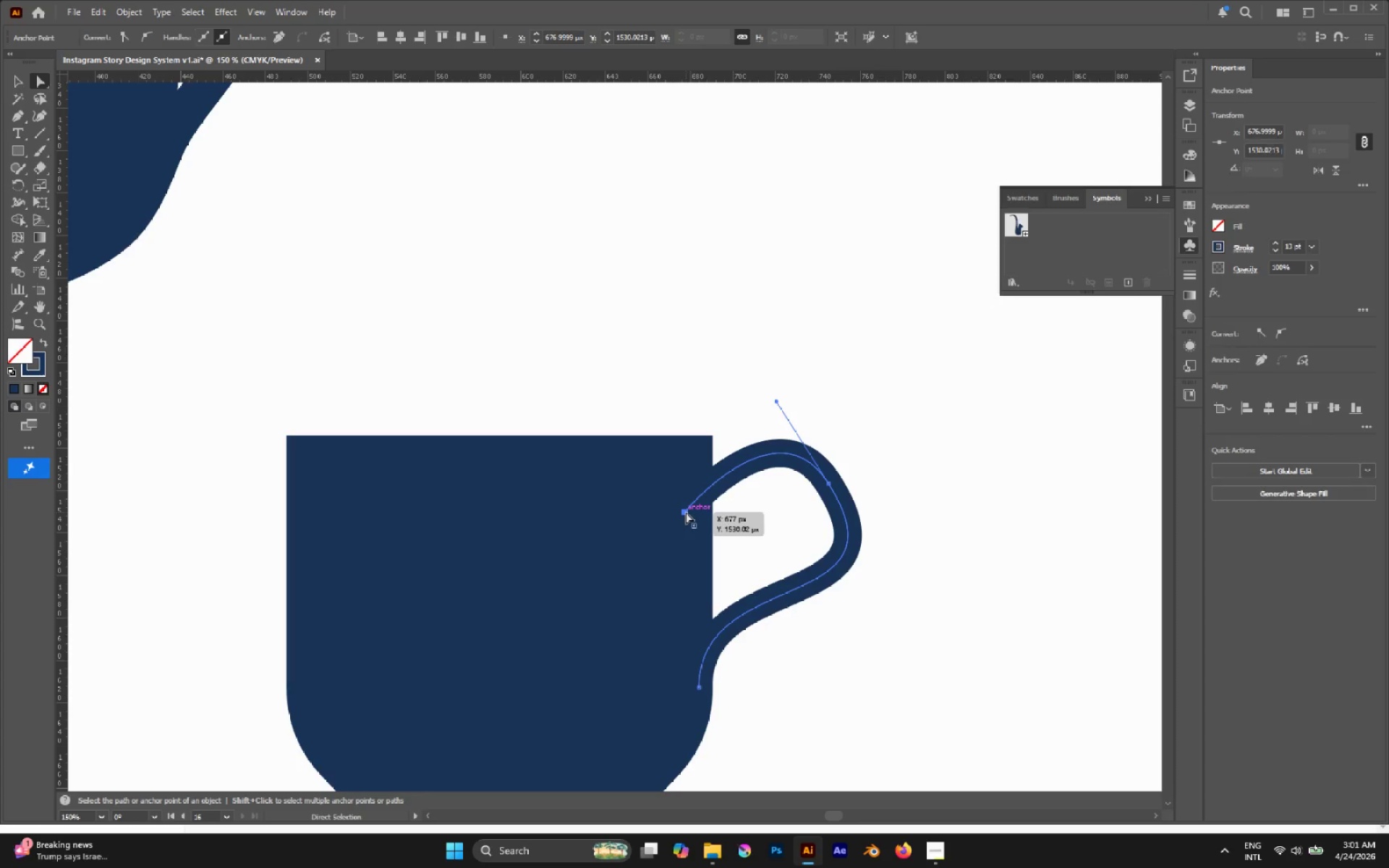 
left_click_drag(start_coordinate=[686, 512], to_coordinate=[689, 491])
 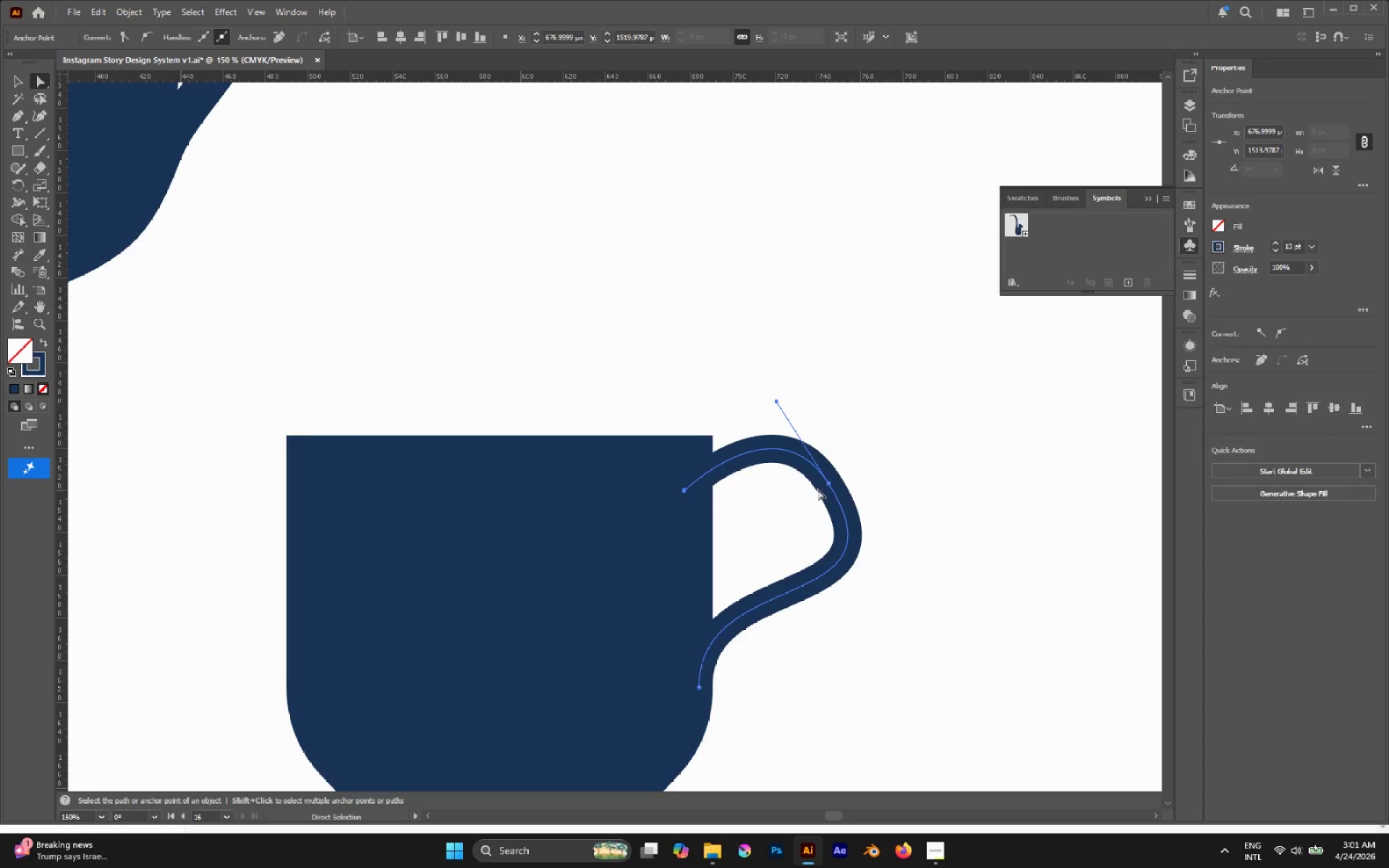 
hold_key(key=ShiftLeft, duration=1.22)
 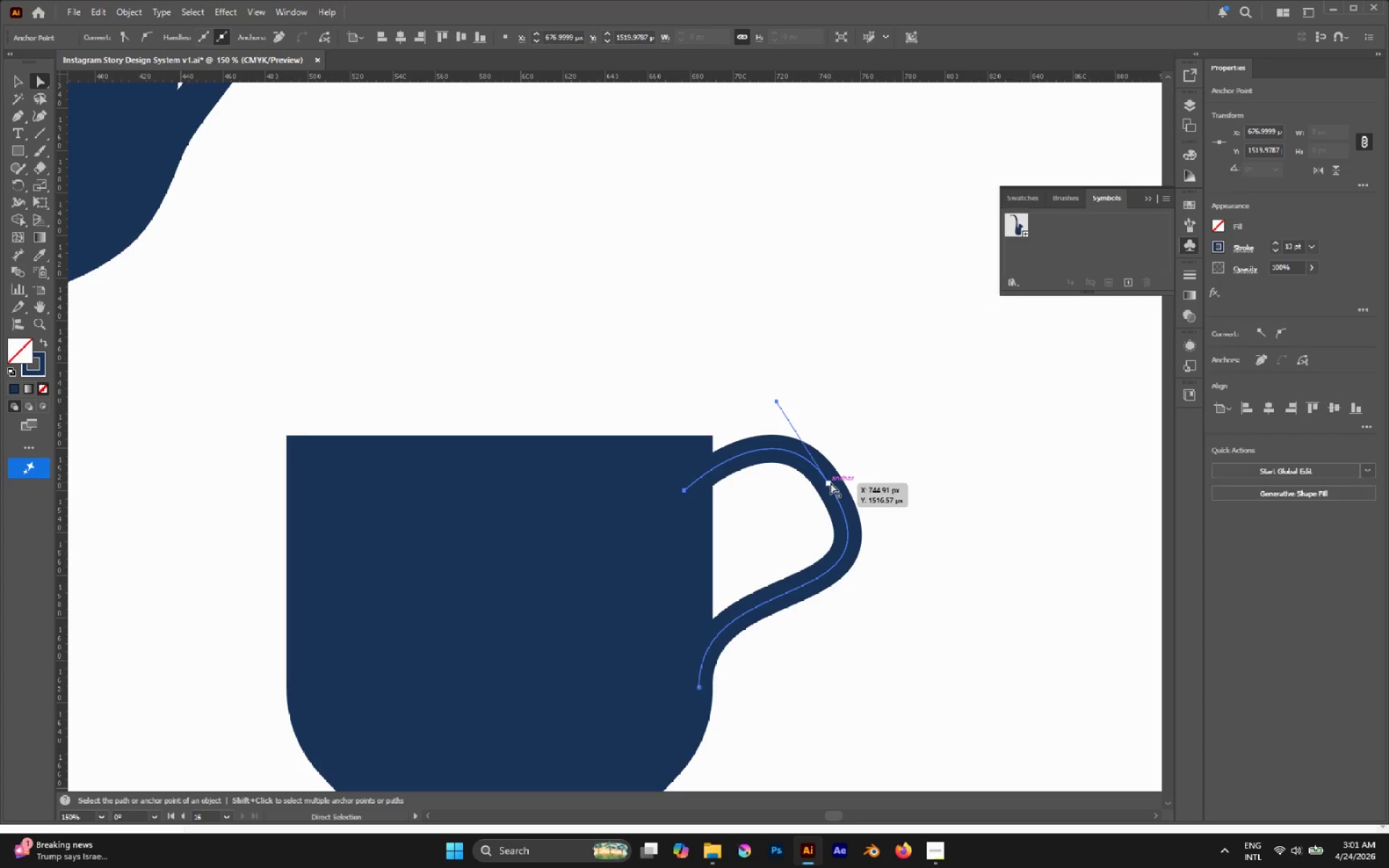 
left_click([831, 482])
 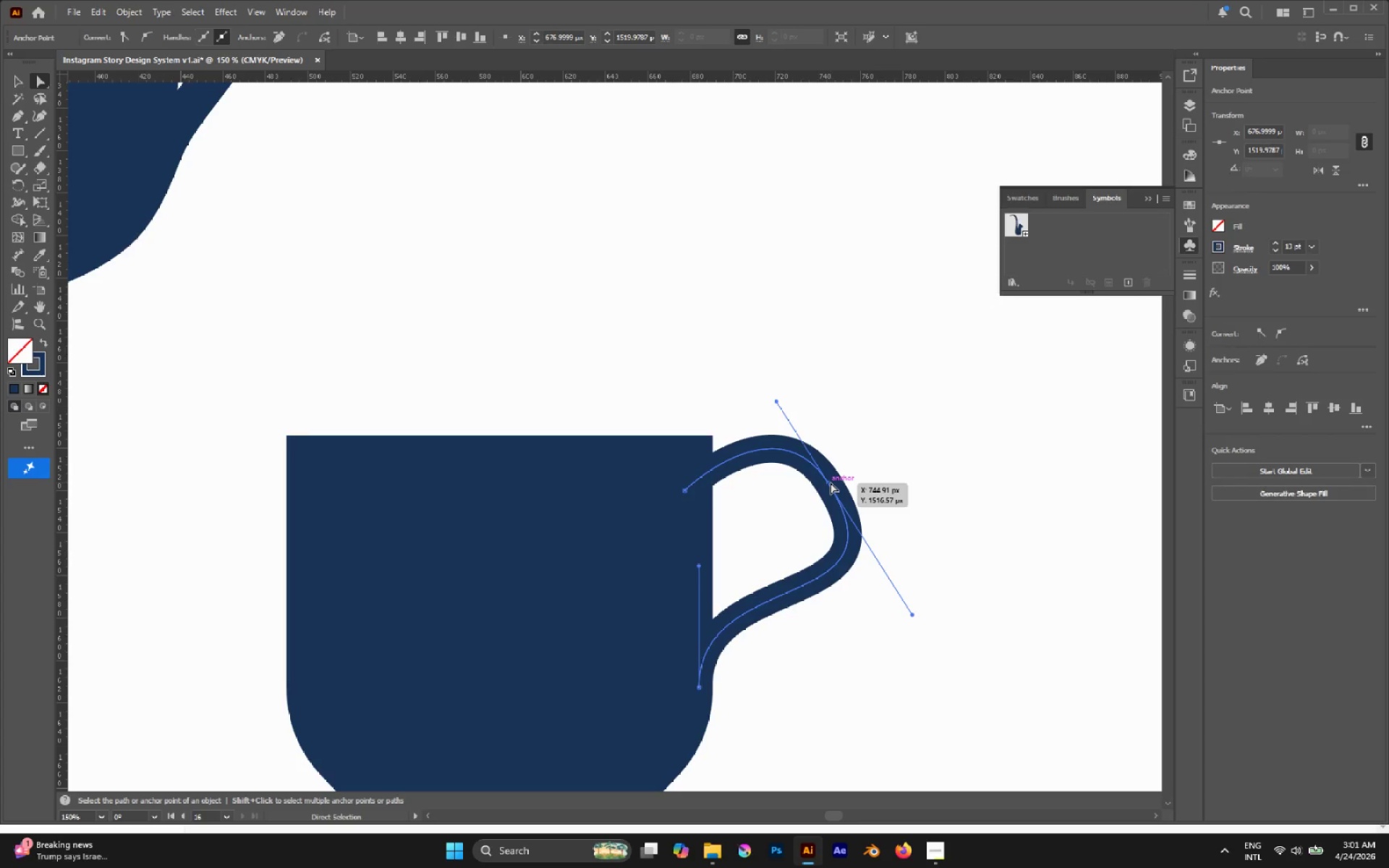 
left_click_drag(start_coordinate=[831, 482], to_coordinate=[848, 482])
 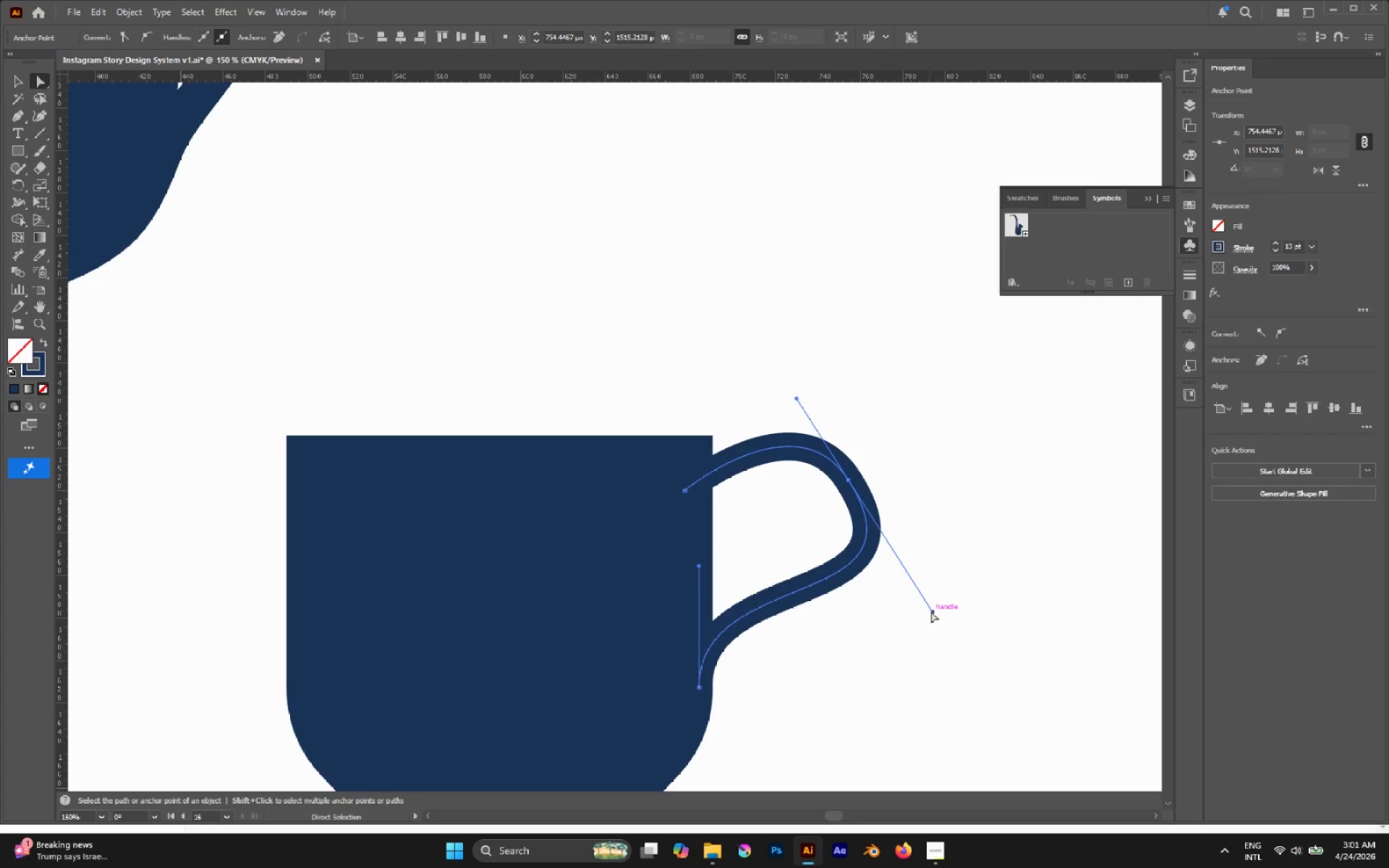 
left_click_drag(start_coordinate=[933, 613], to_coordinate=[919, 609])
 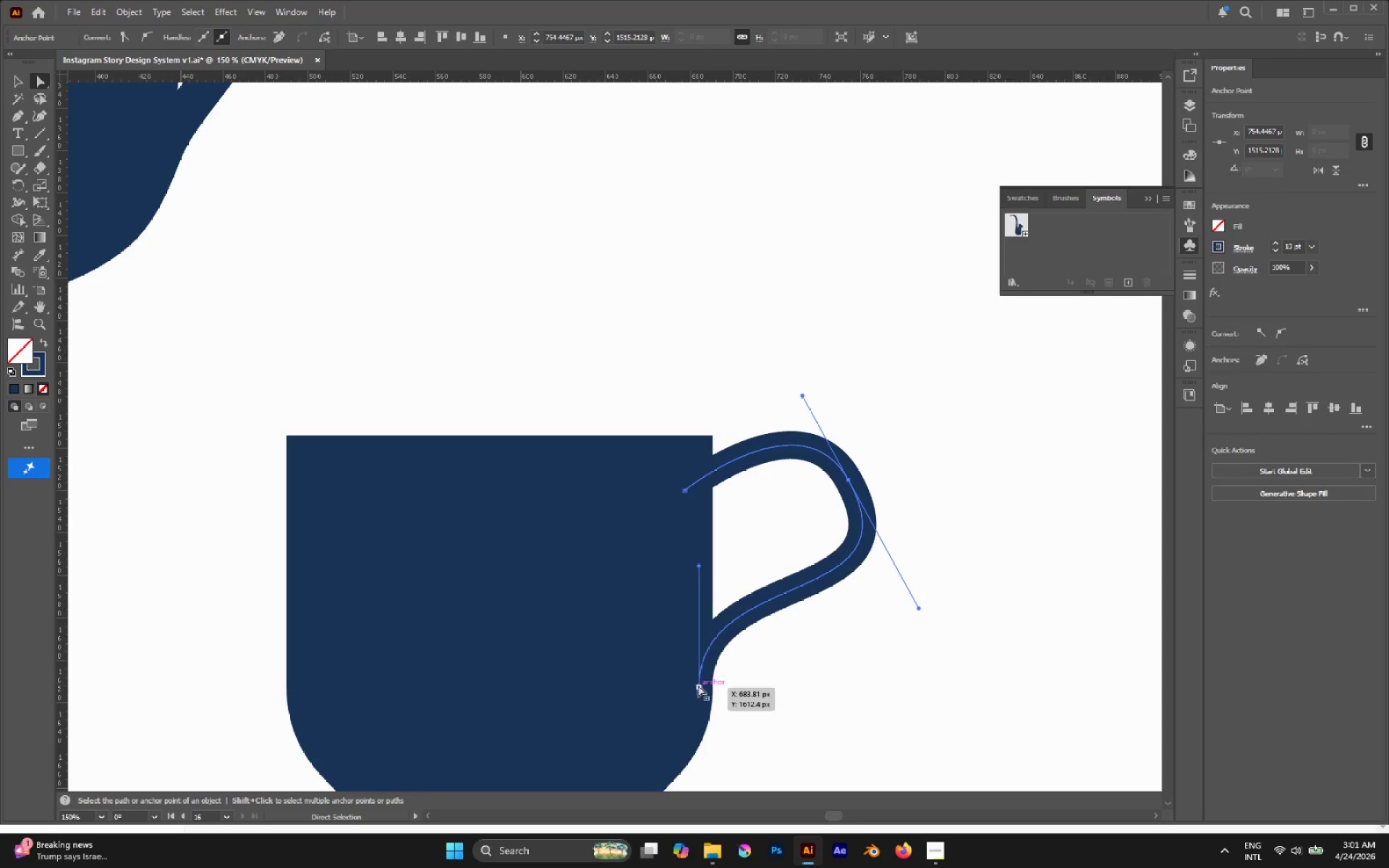 
left_click_drag(start_coordinate=[698, 688], to_coordinate=[694, 706])
 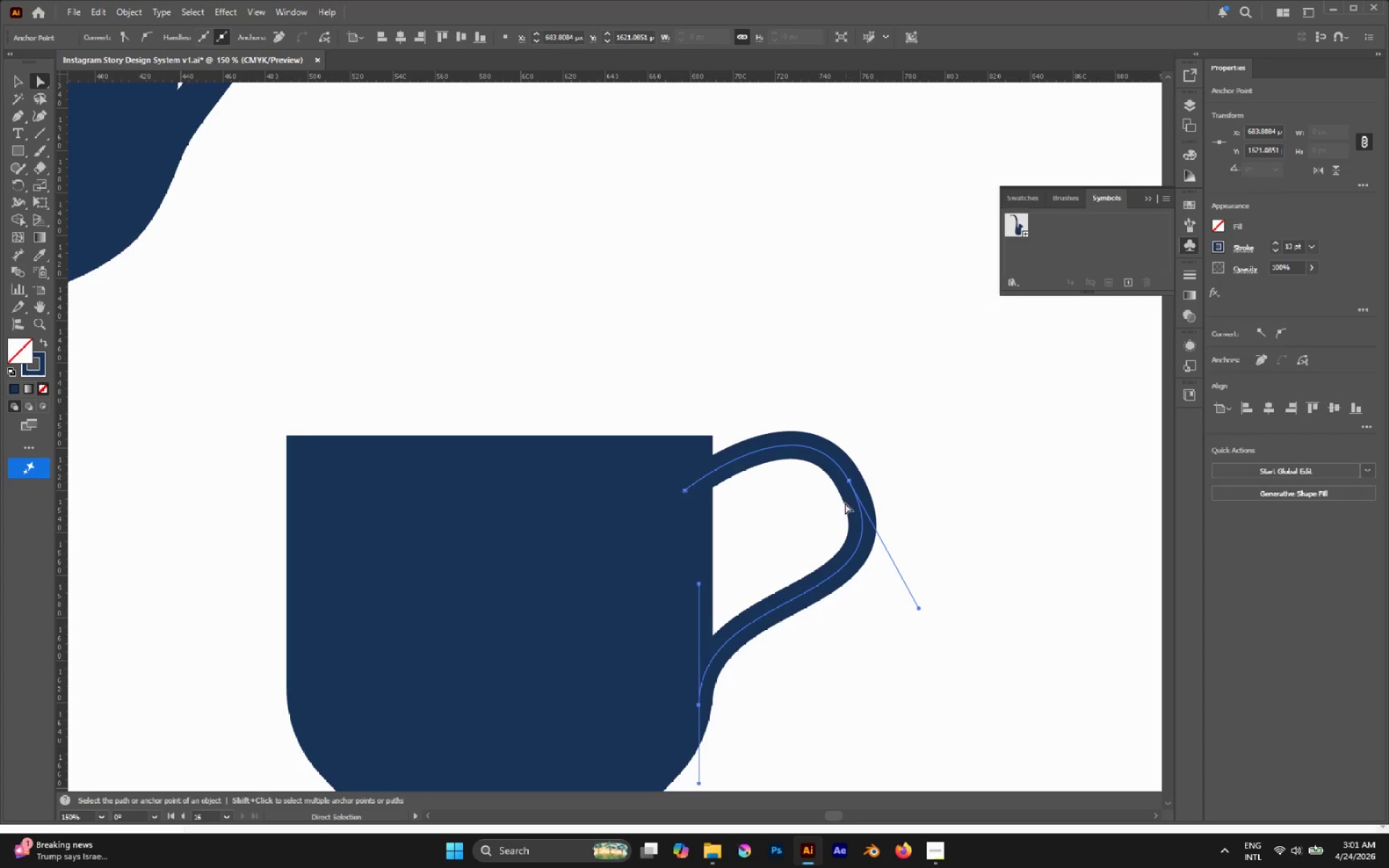 
hold_key(key=ShiftLeft, duration=1.77)
 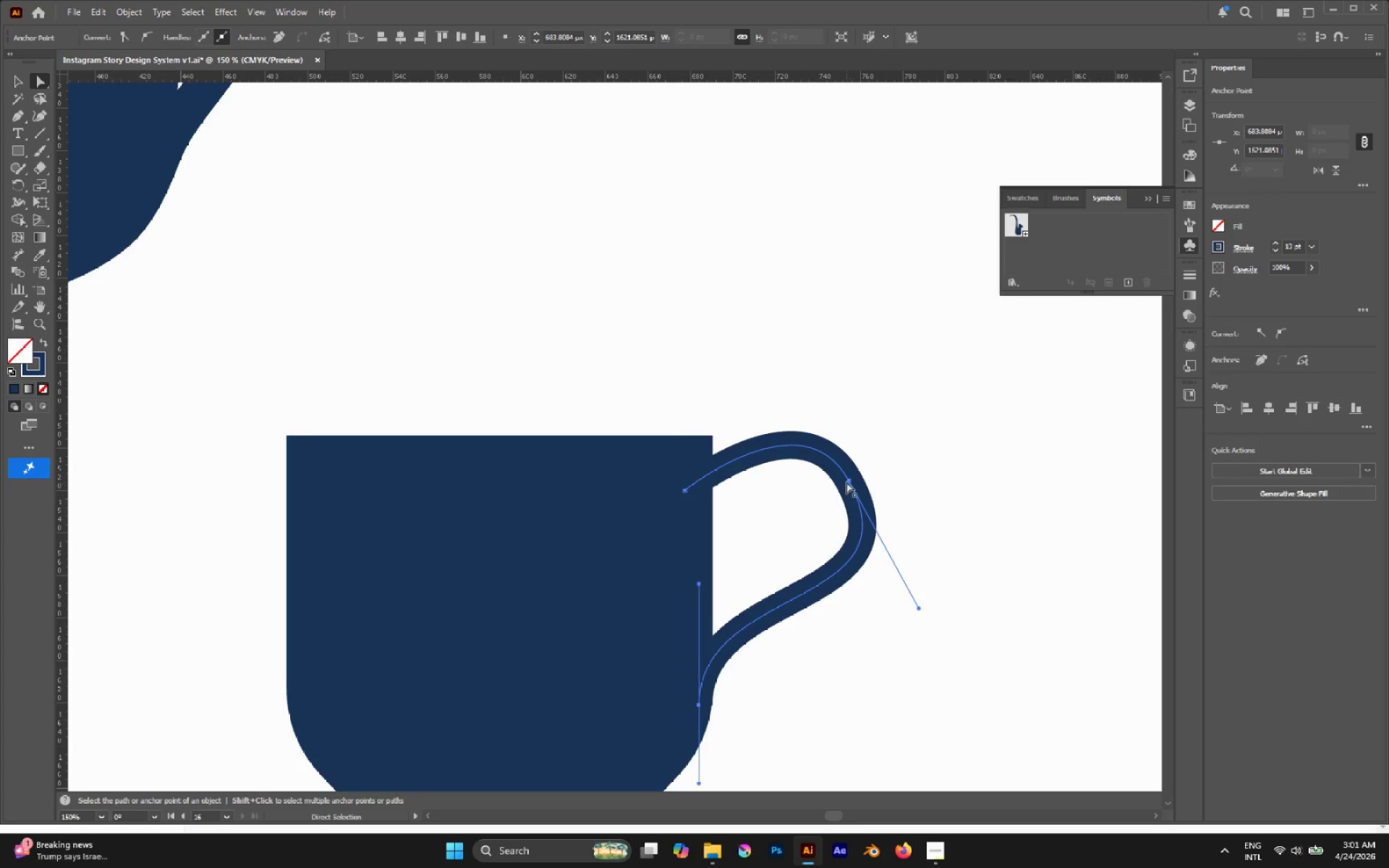 
left_click([846, 481])
 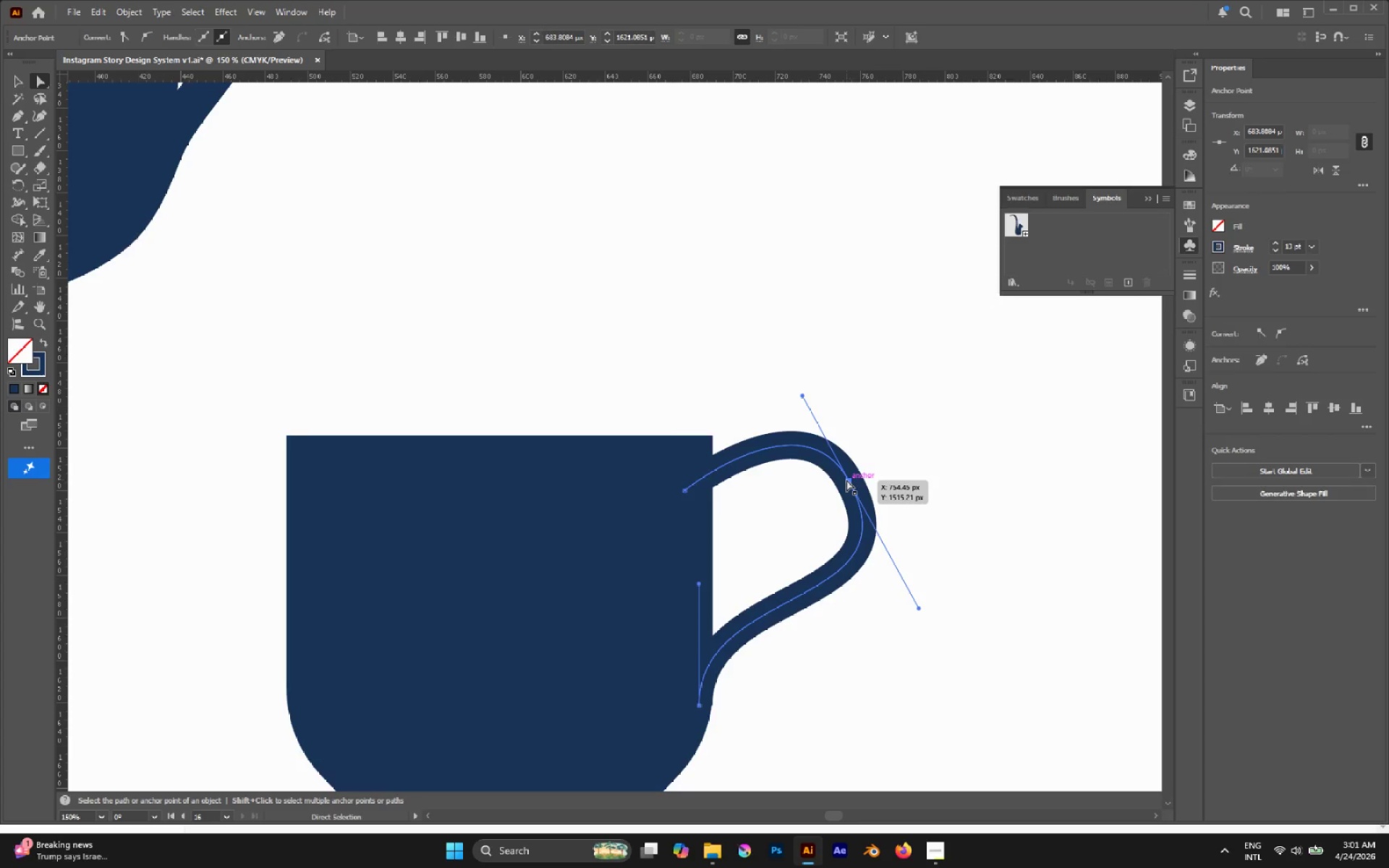 
left_click_drag(start_coordinate=[846, 480], to_coordinate=[838, 498])
 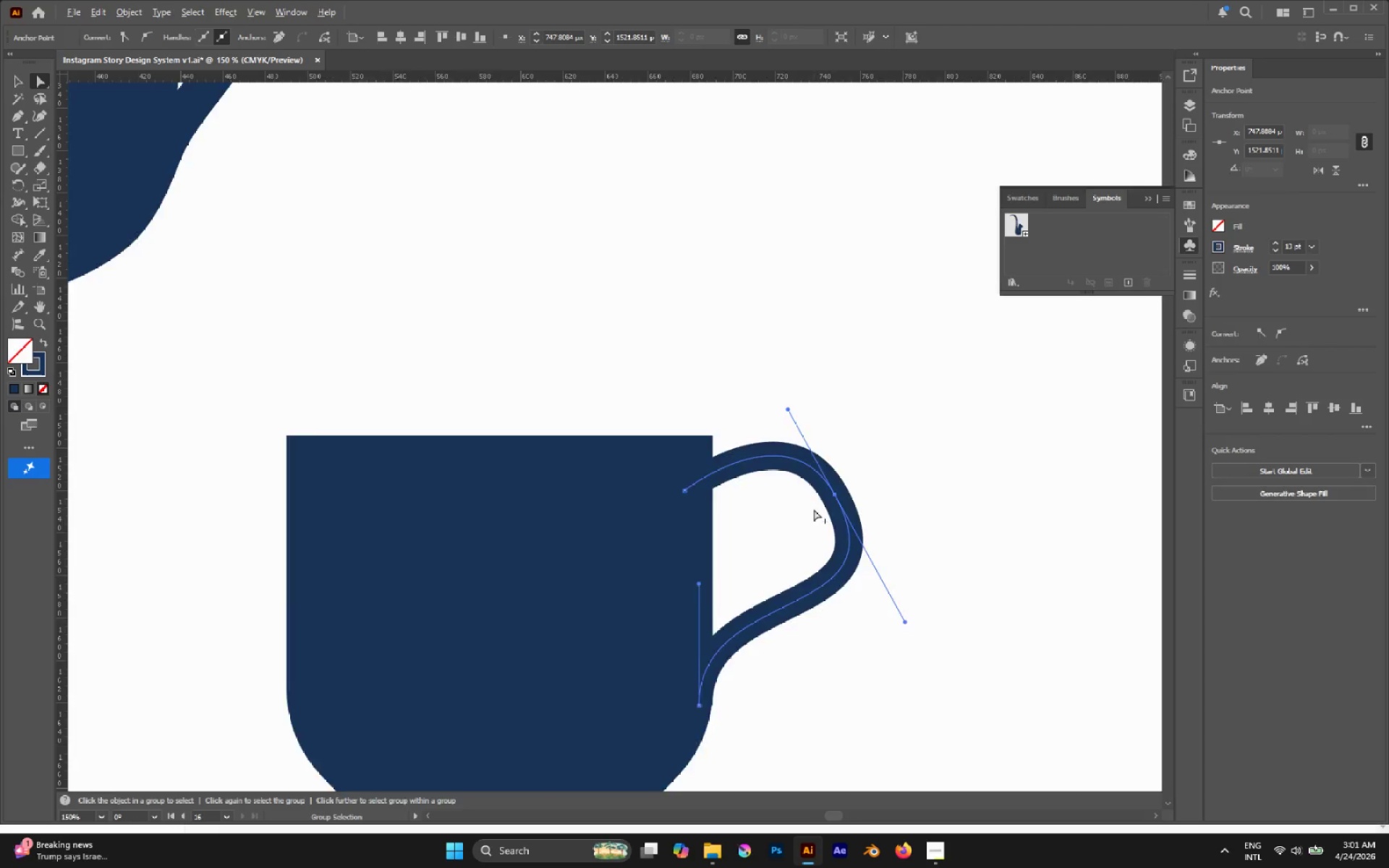 
hold_key(key=ShiftLeft, duration=0.61)
 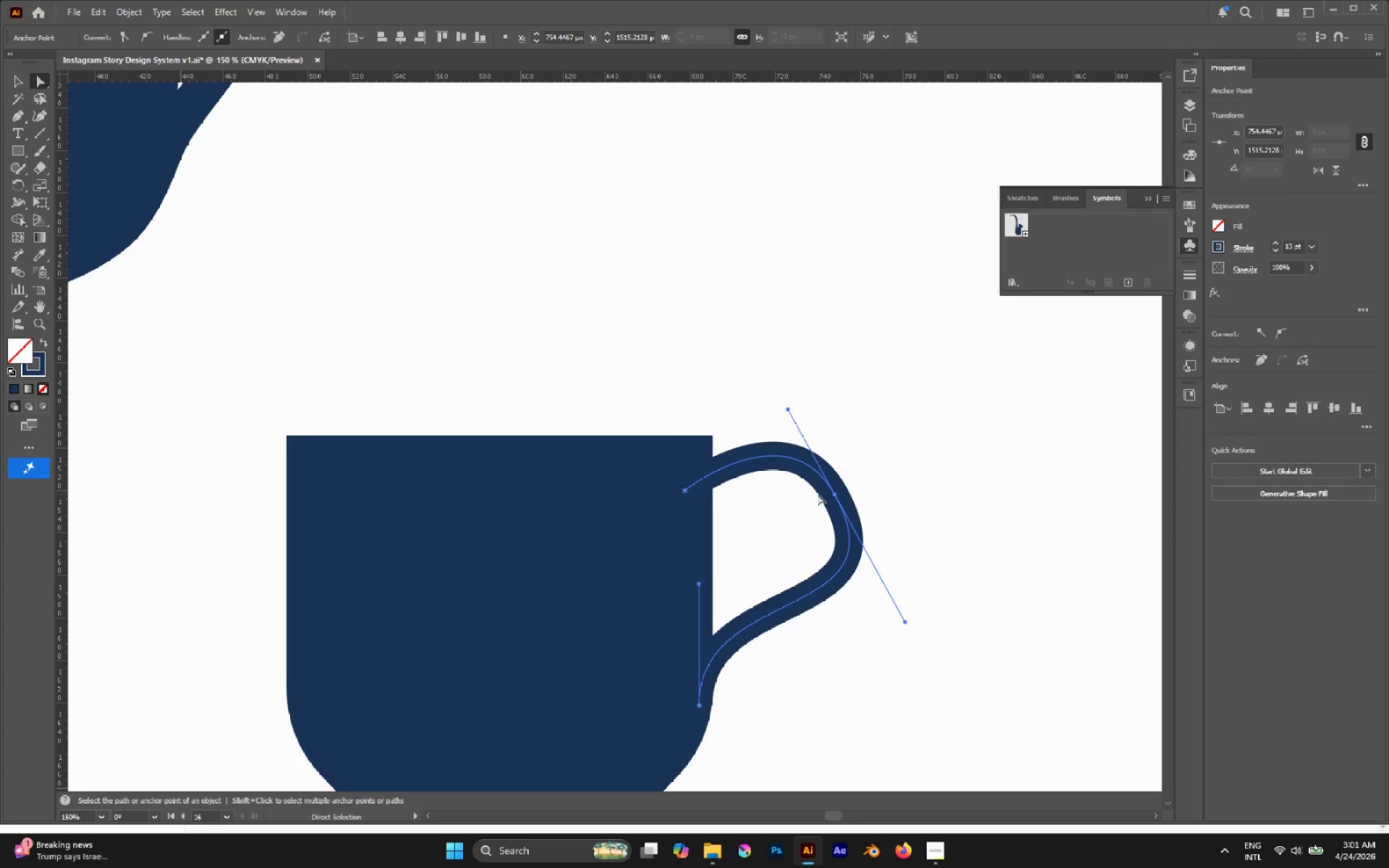 
hold_key(key=AltLeft, duration=0.61)
scroll: coordinate [814, 509], scroll_direction: down, amount: 4.0
 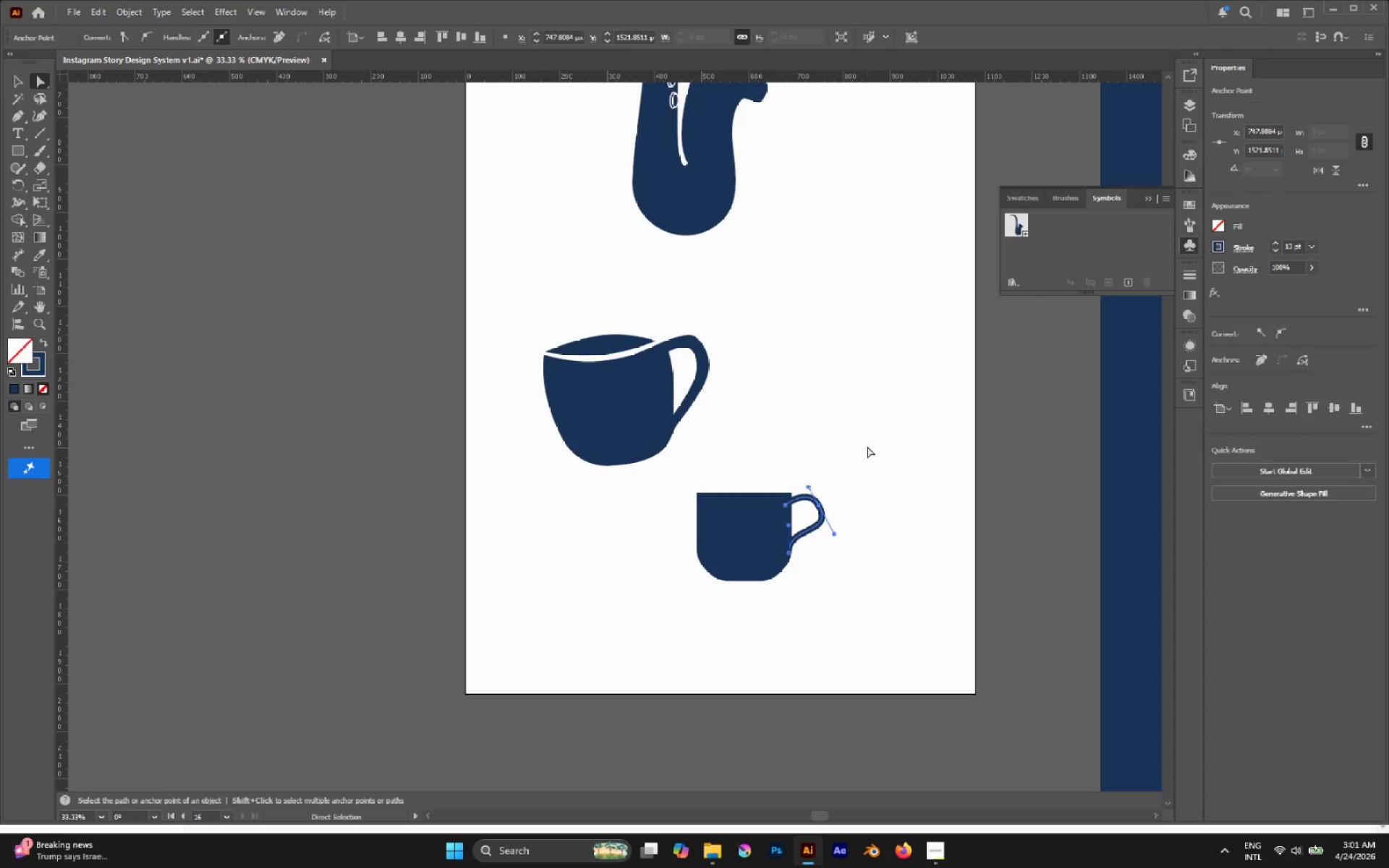 
left_click([869, 443])
 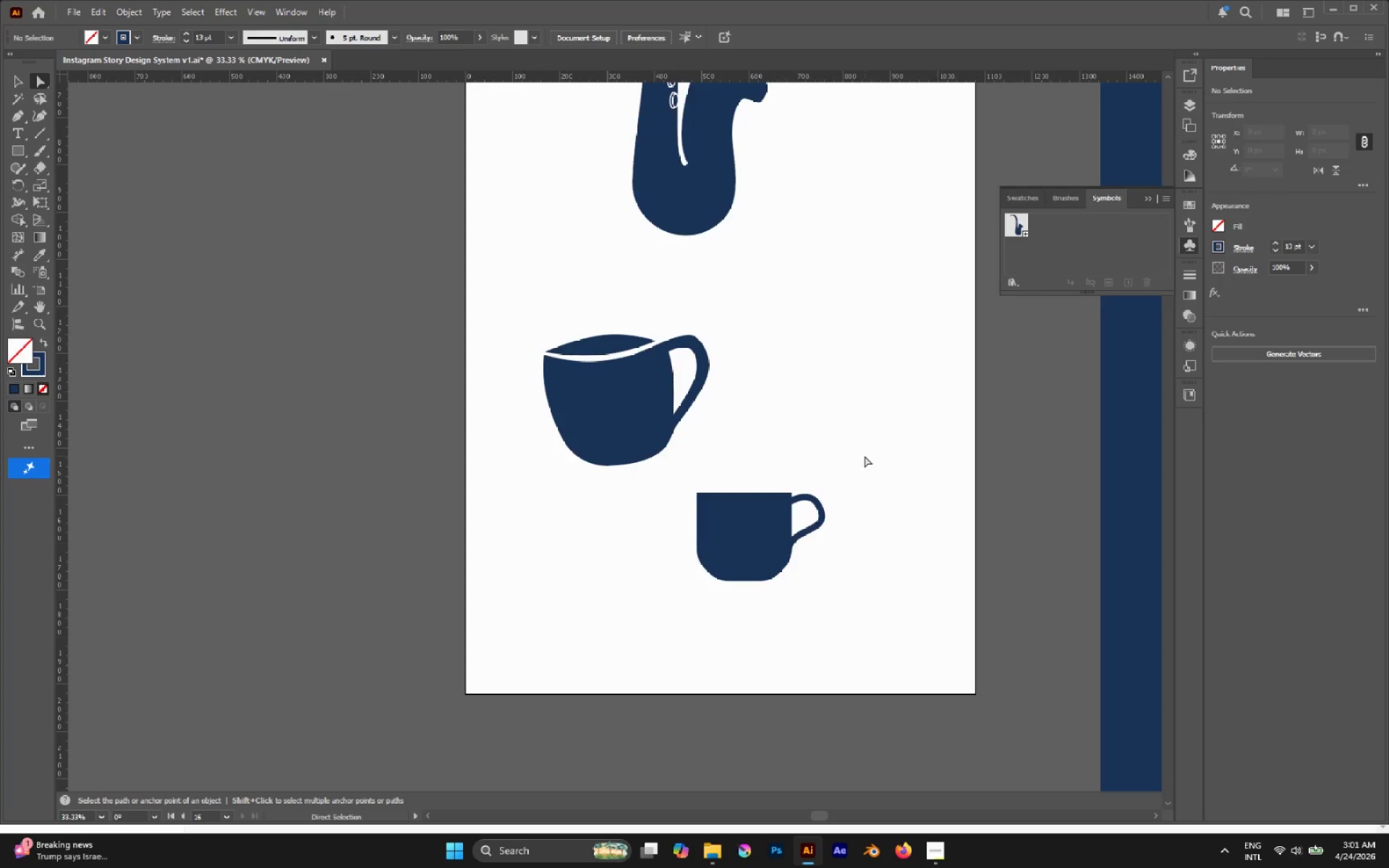 
hold_key(key=AltLeft, duration=0.7)
left_click_drag(start_coordinate=[857, 465], to_coordinate=[813, 538])
 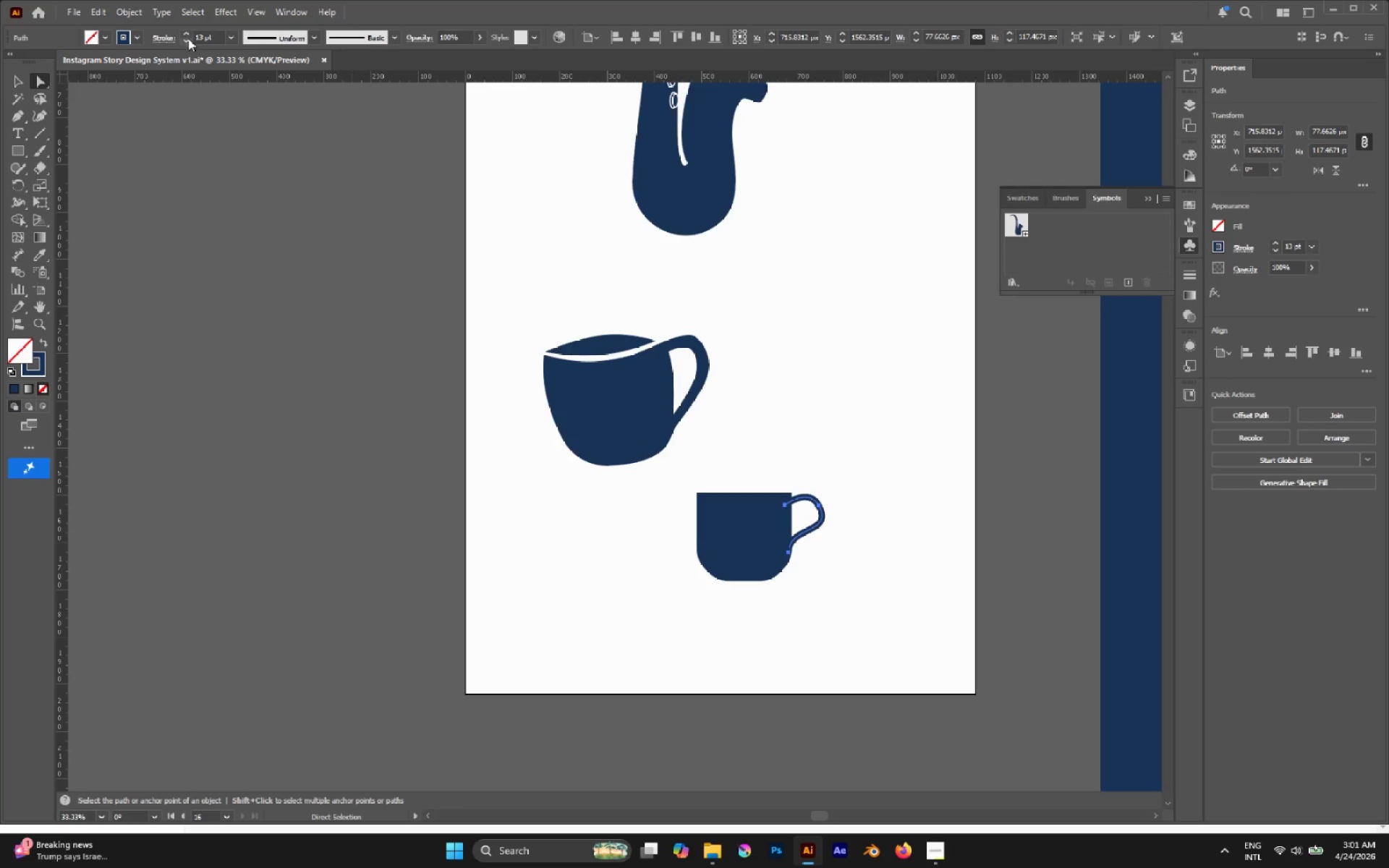 
double_click([190, 35])
 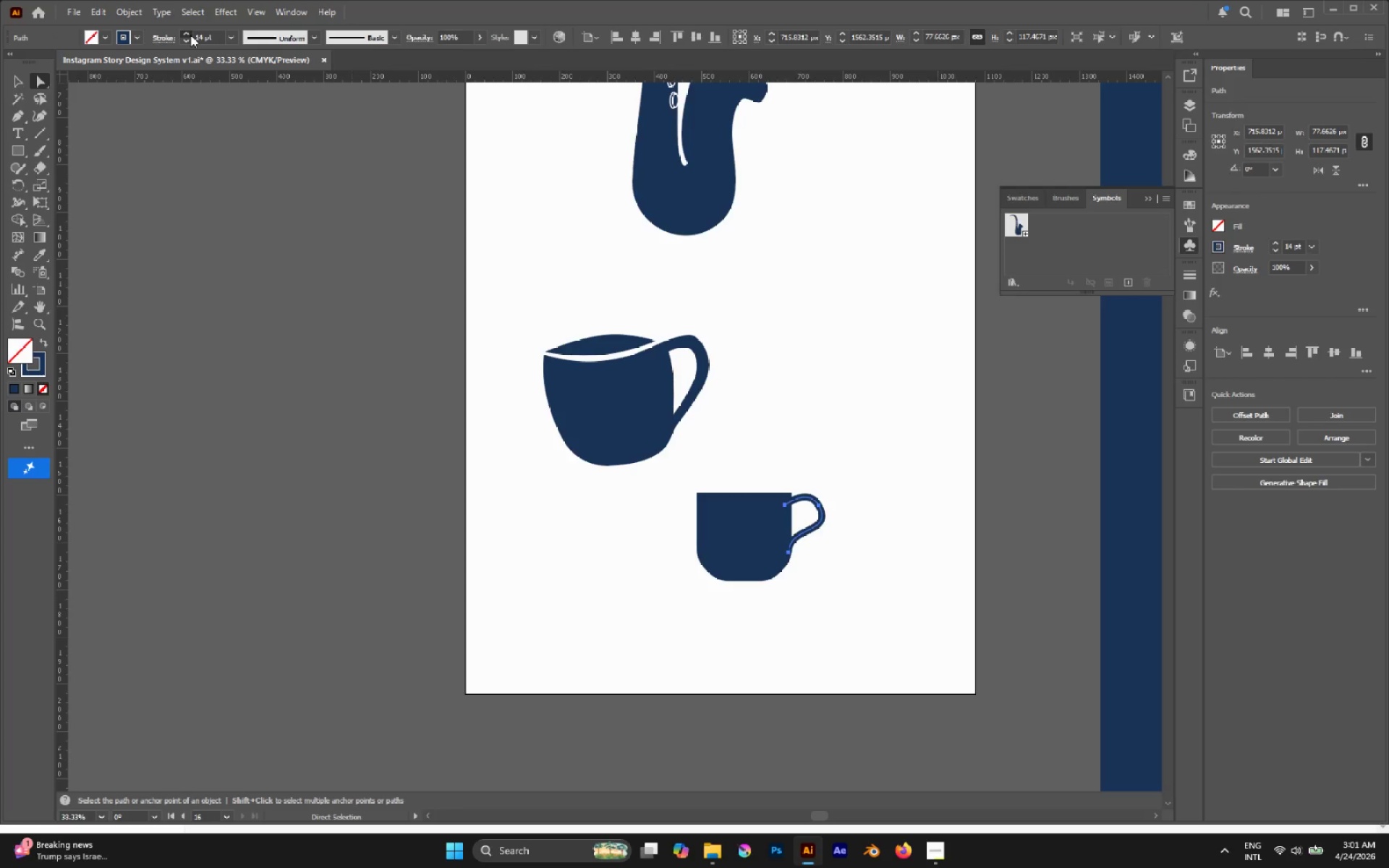 
triple_click([190, 35])
 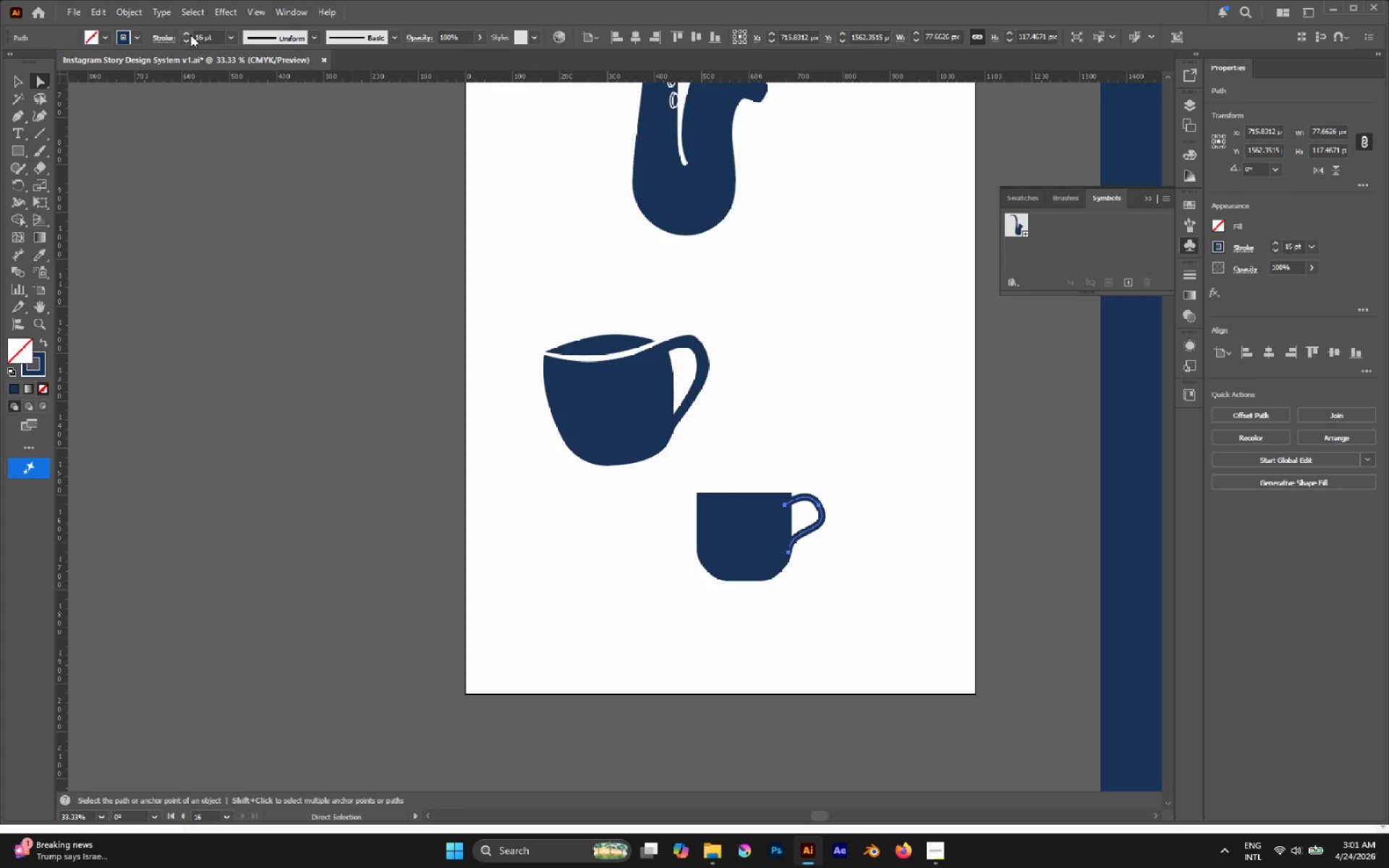 
triple_click([190, 35])
 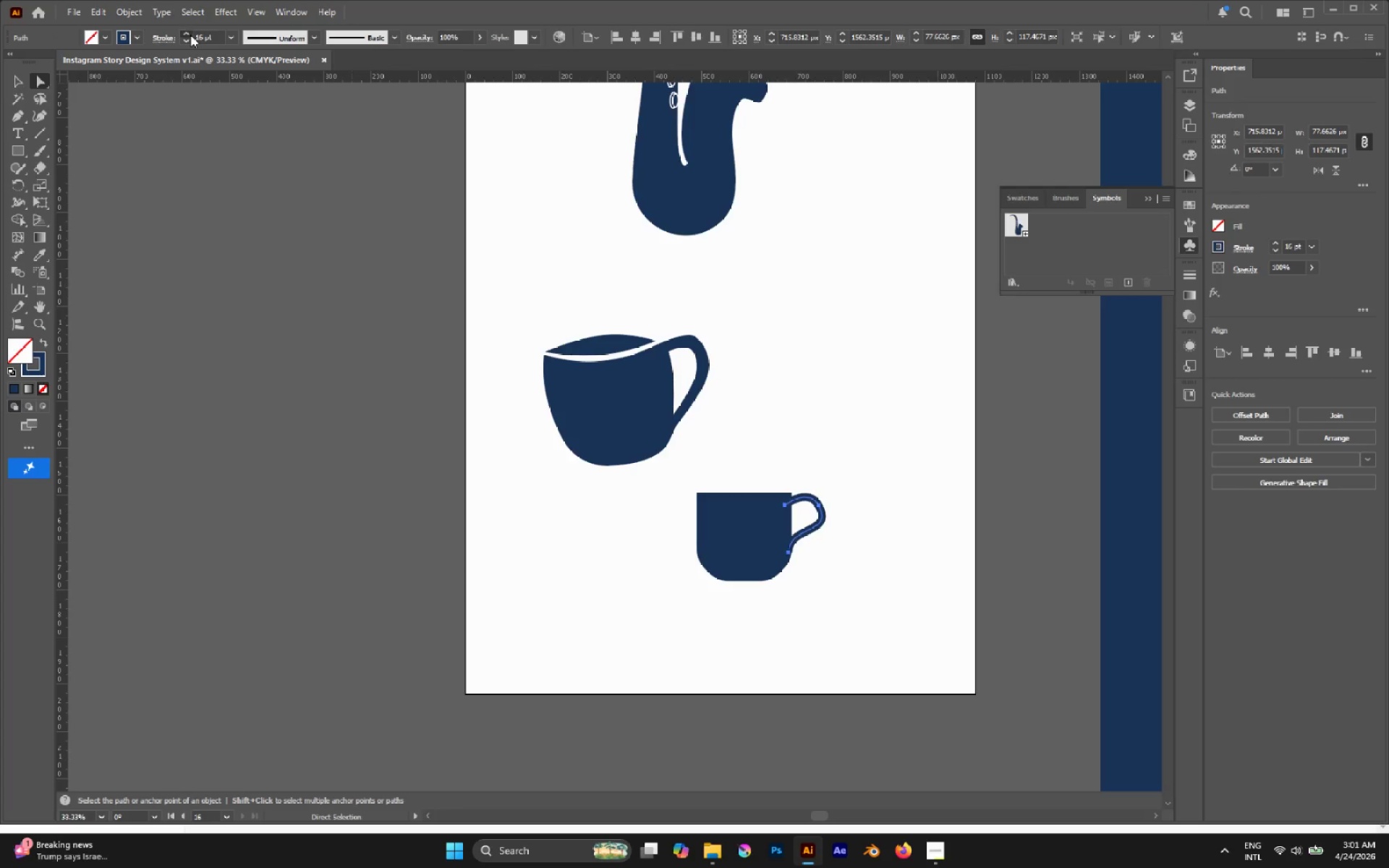 
triple_click([190, 35])
 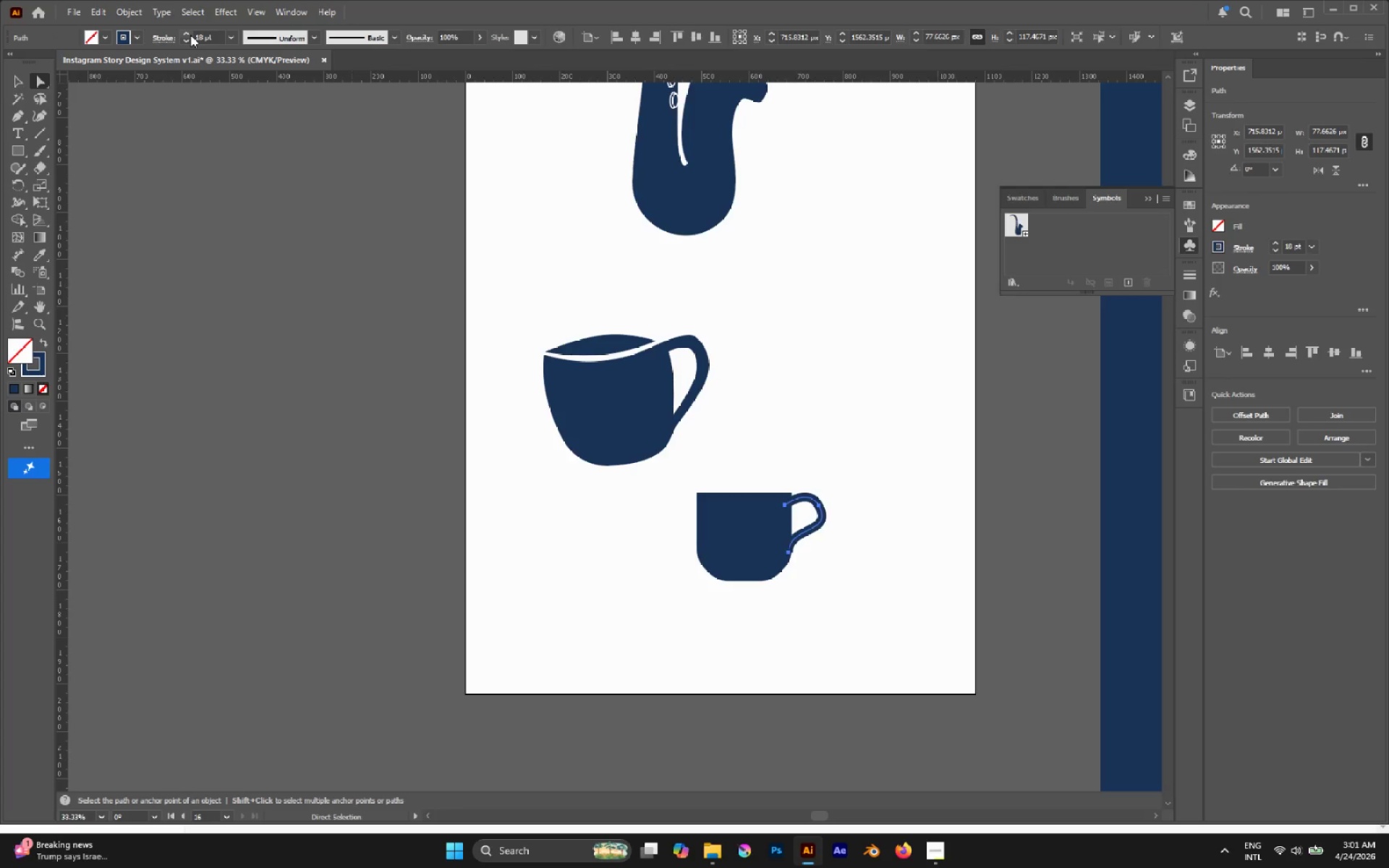 
triple_click([190, 35])
 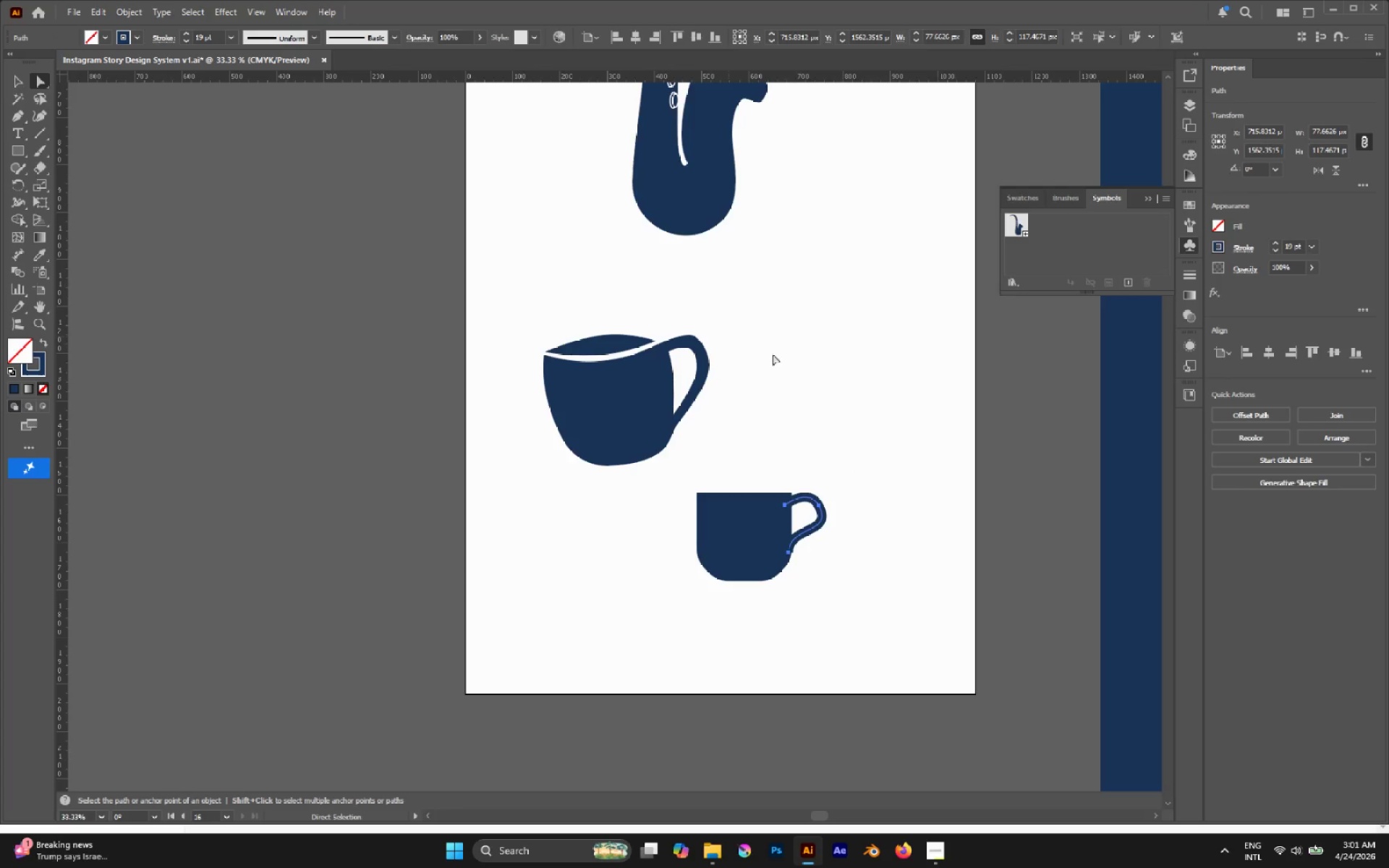 
left_click([845, 389])
 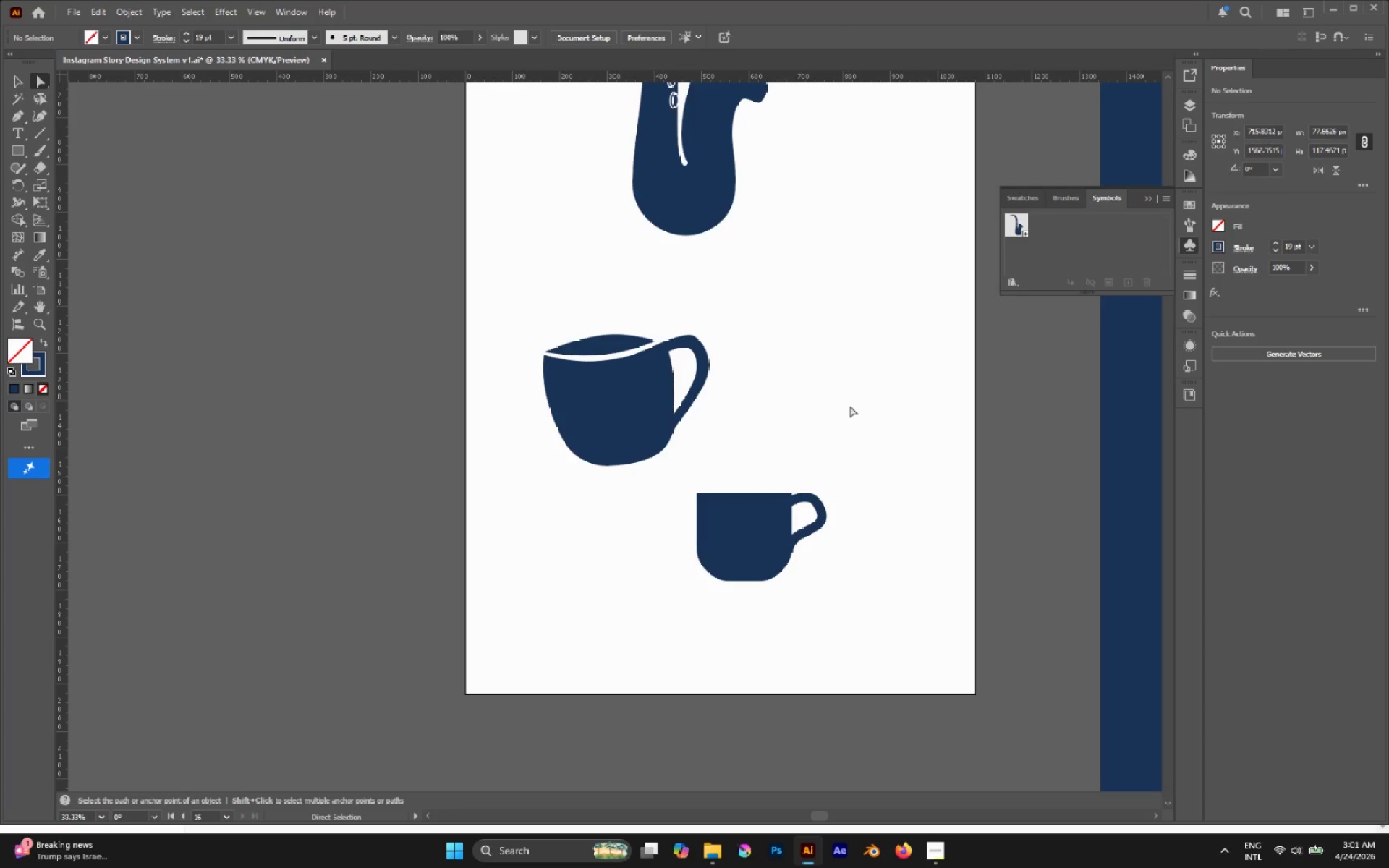 
hold_key(key=AltLeft, duration=0.62)
scroll: coordinate [838, 446], scroll_direction: up, amount: 2.0
 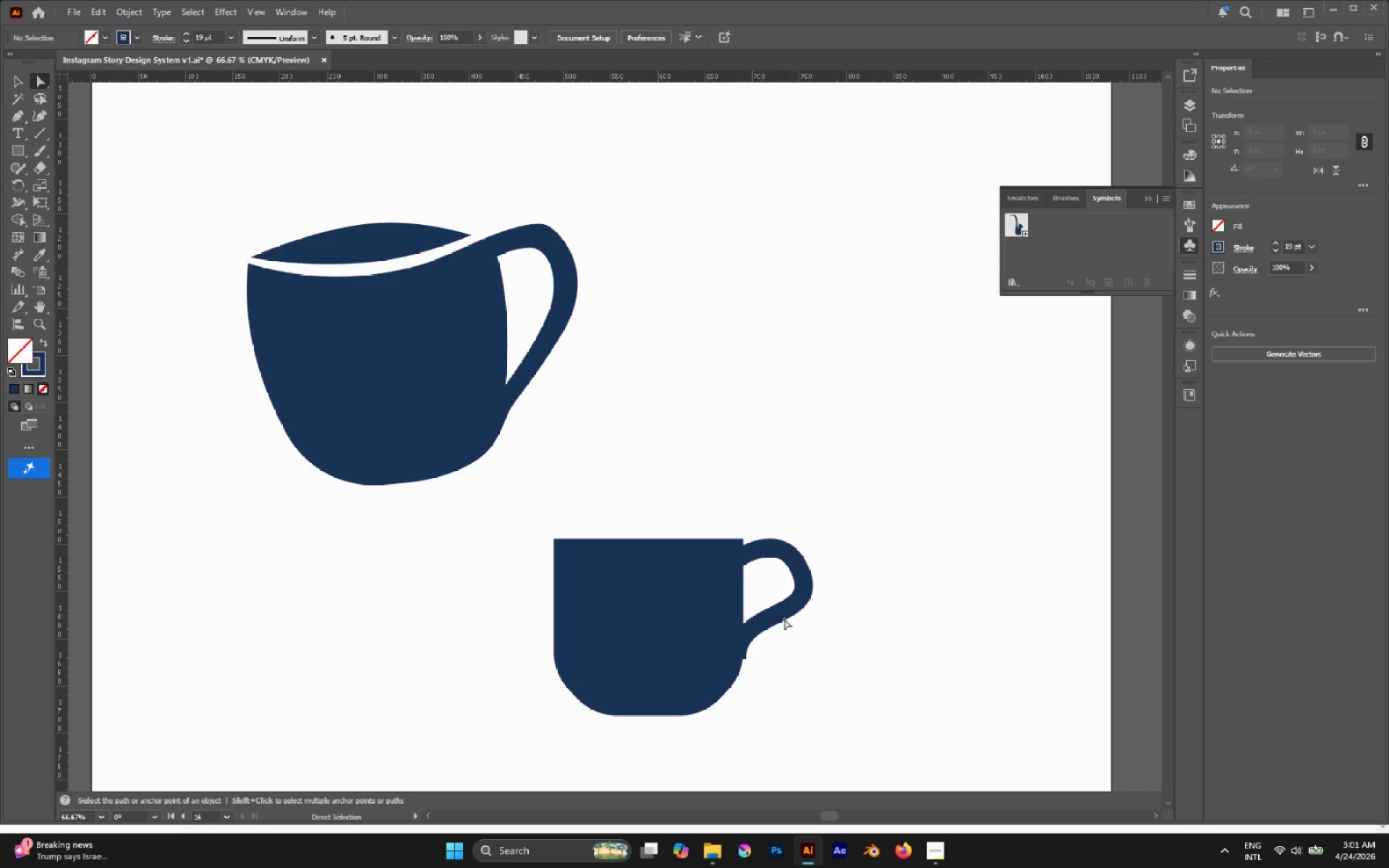 
hold_key(key=AltLeft, duration=1.47)
scroll: coordinate [752, 634], scroll_direction: up, amount: 1.0
 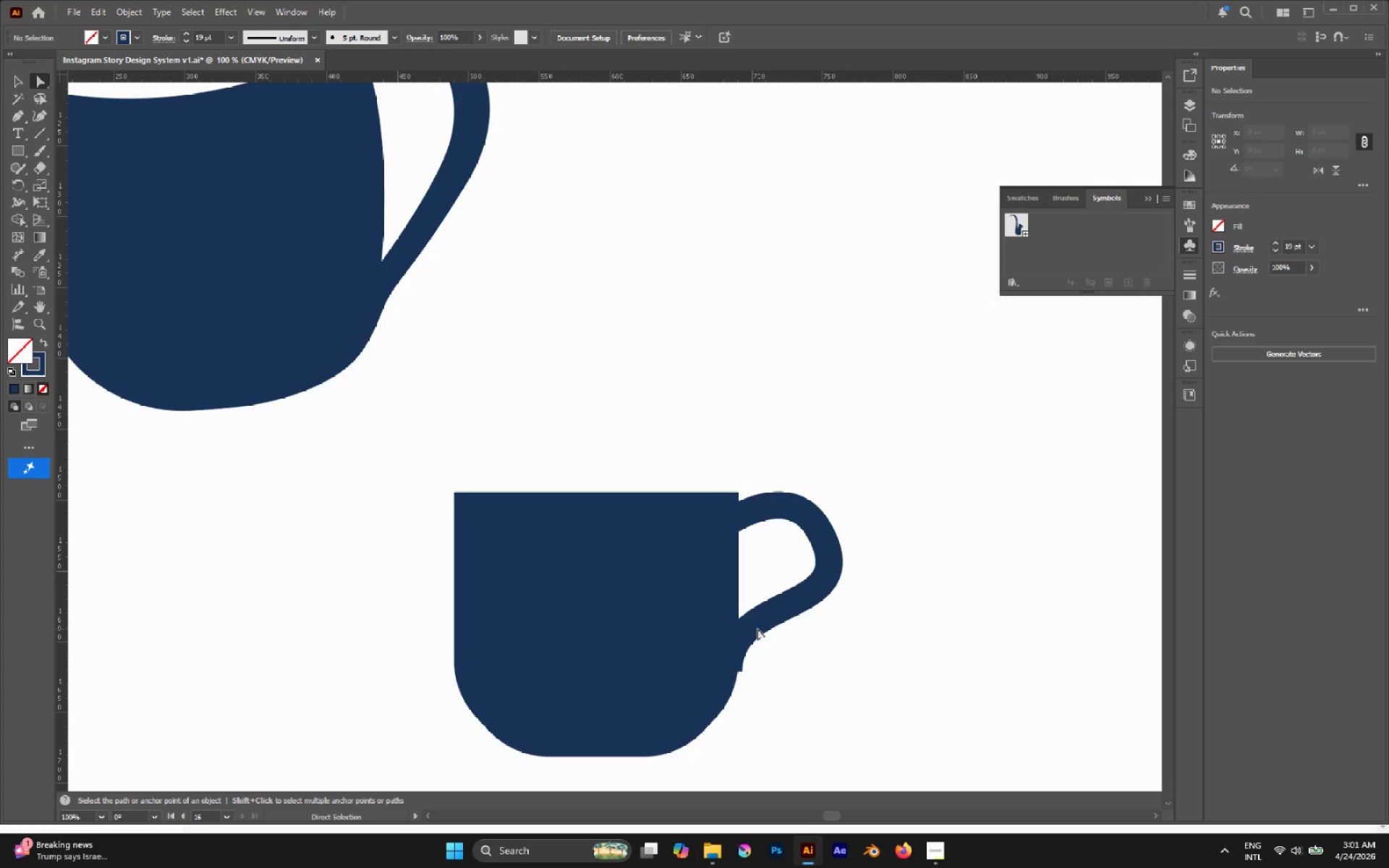 
double_click([757, 619])
 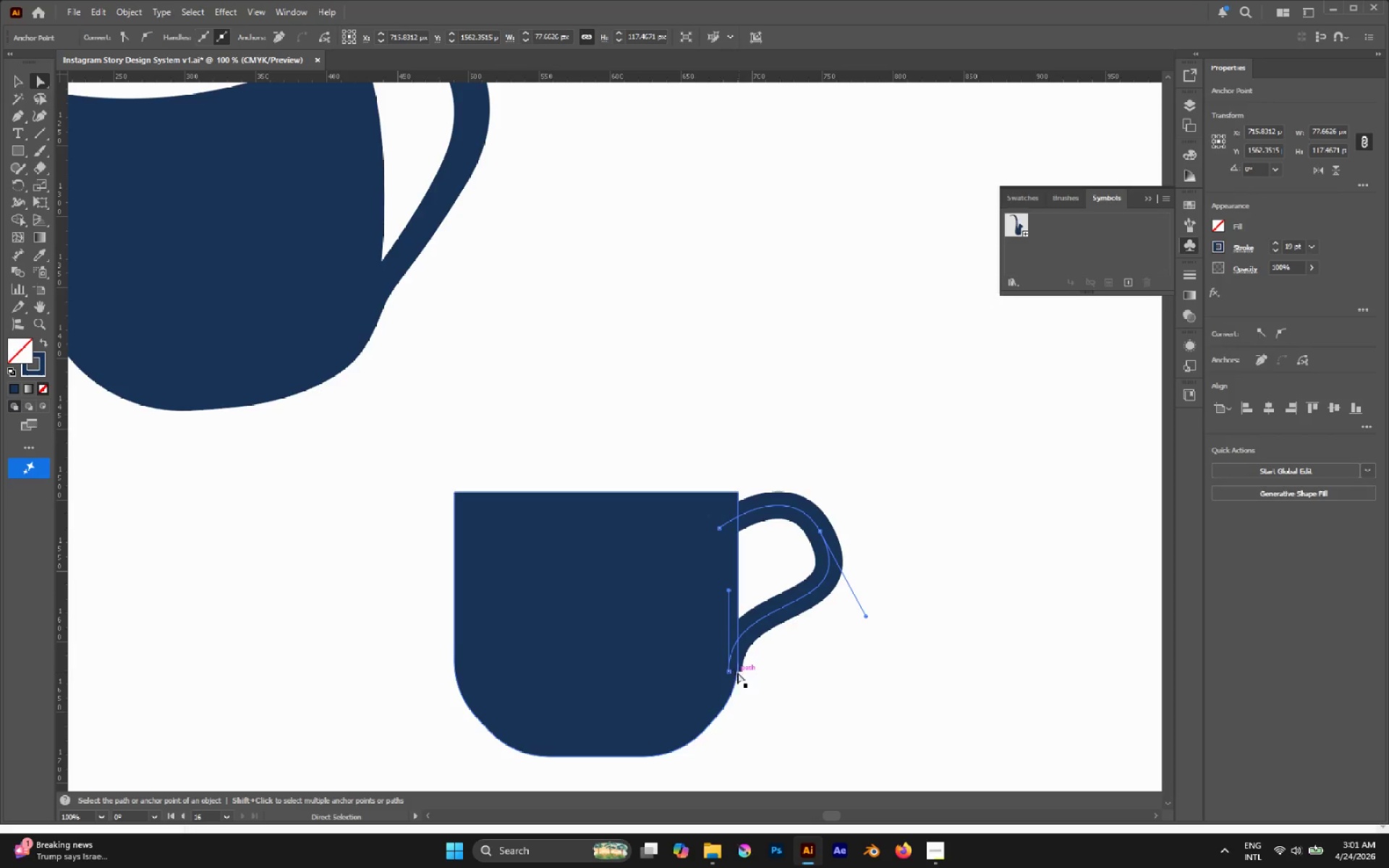 
left_click([729, 668])
 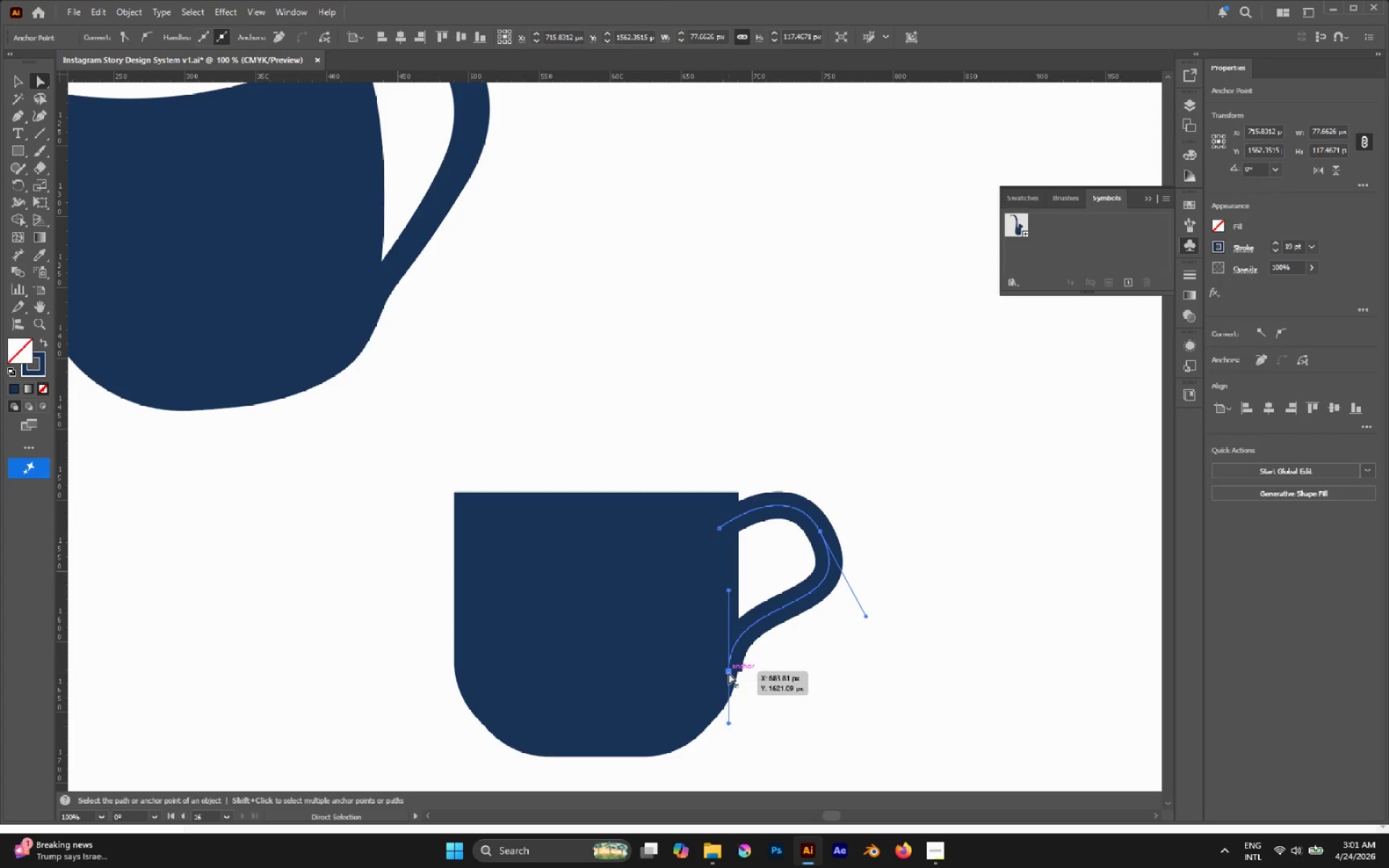 
left_click_drag(start_coordinate=[729, 673], to_coordinate=[723, 671])
 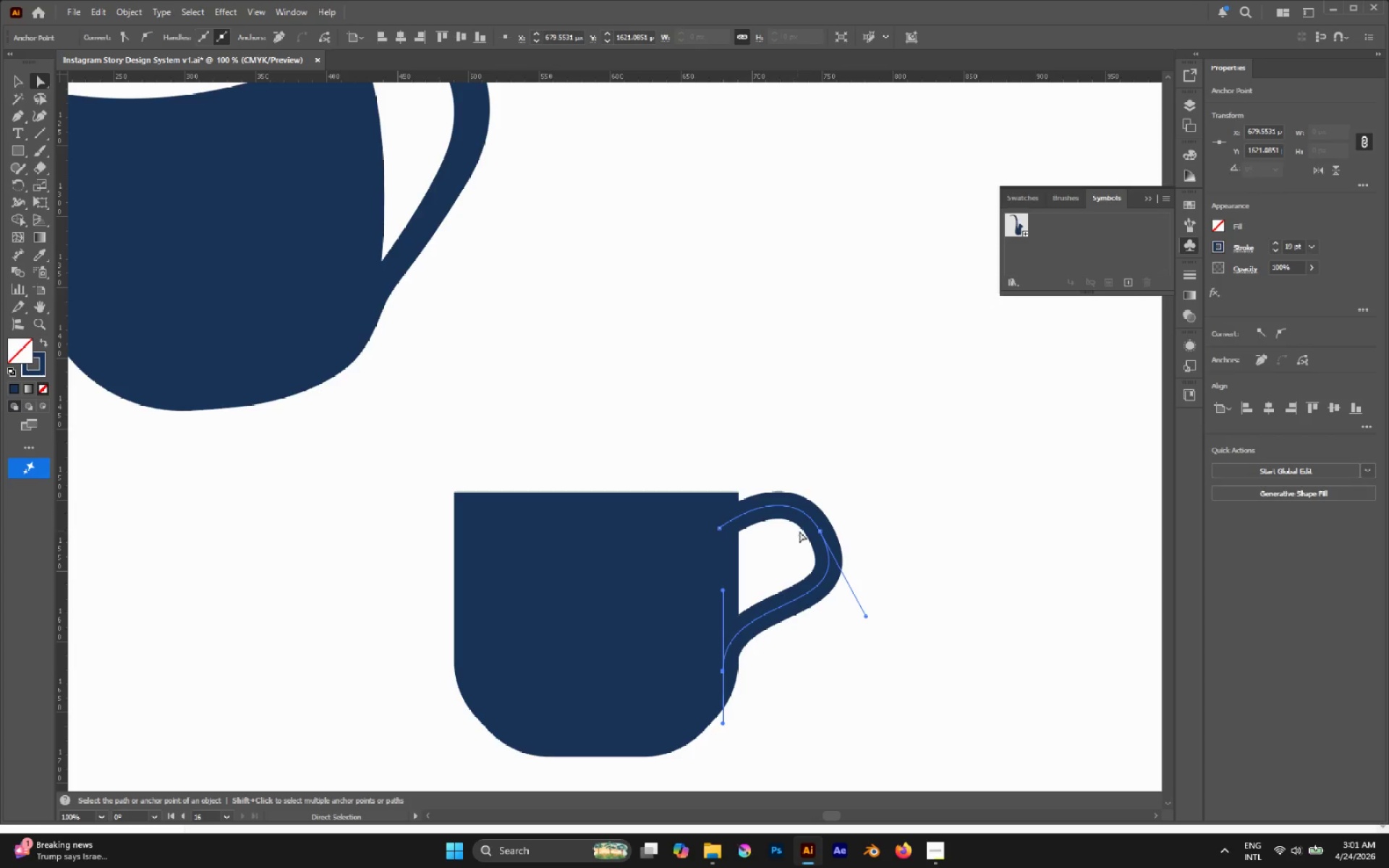 
hold_key(key=ShiftLeft, duration=1.33)
 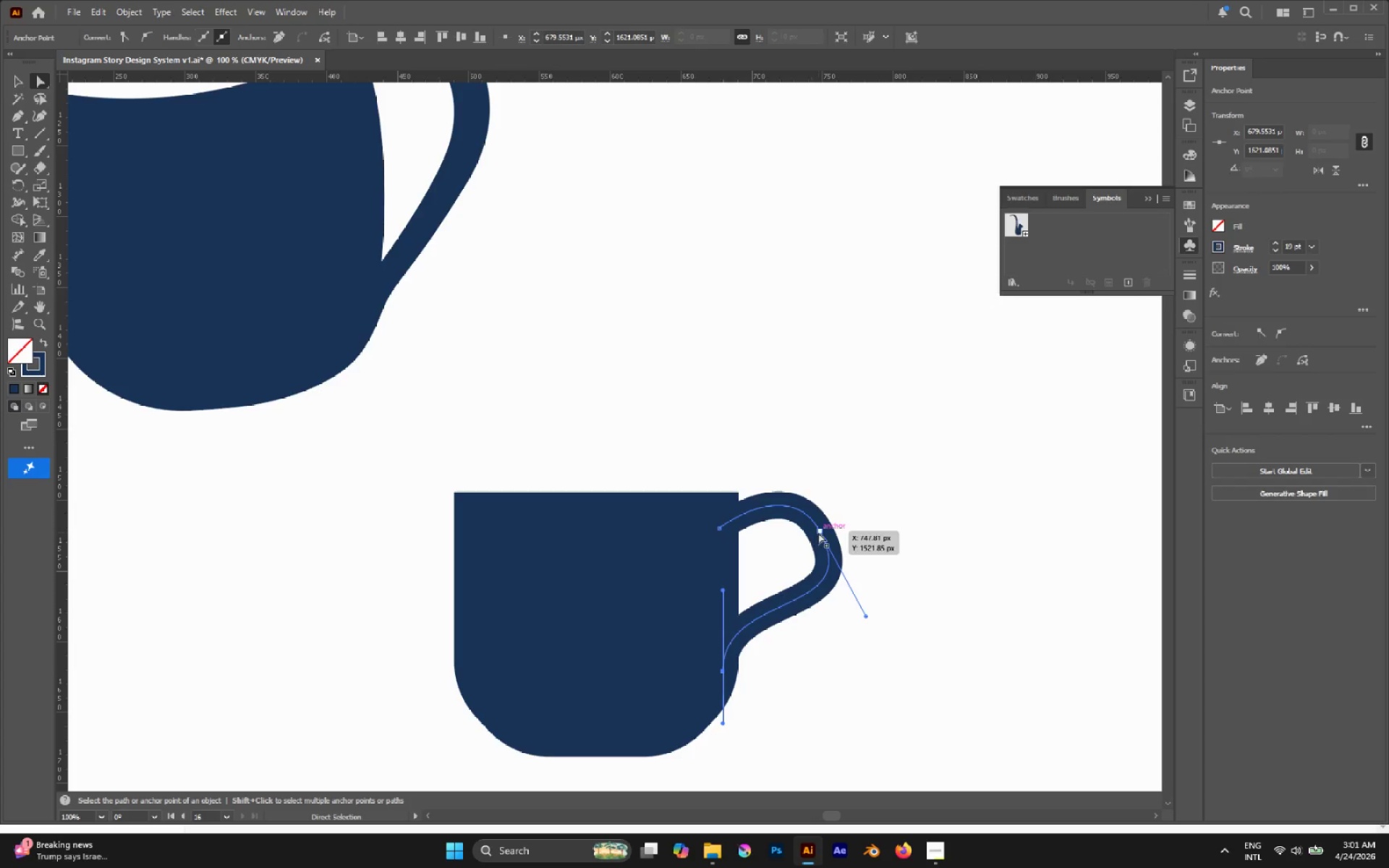 
left_click([818, 532])
 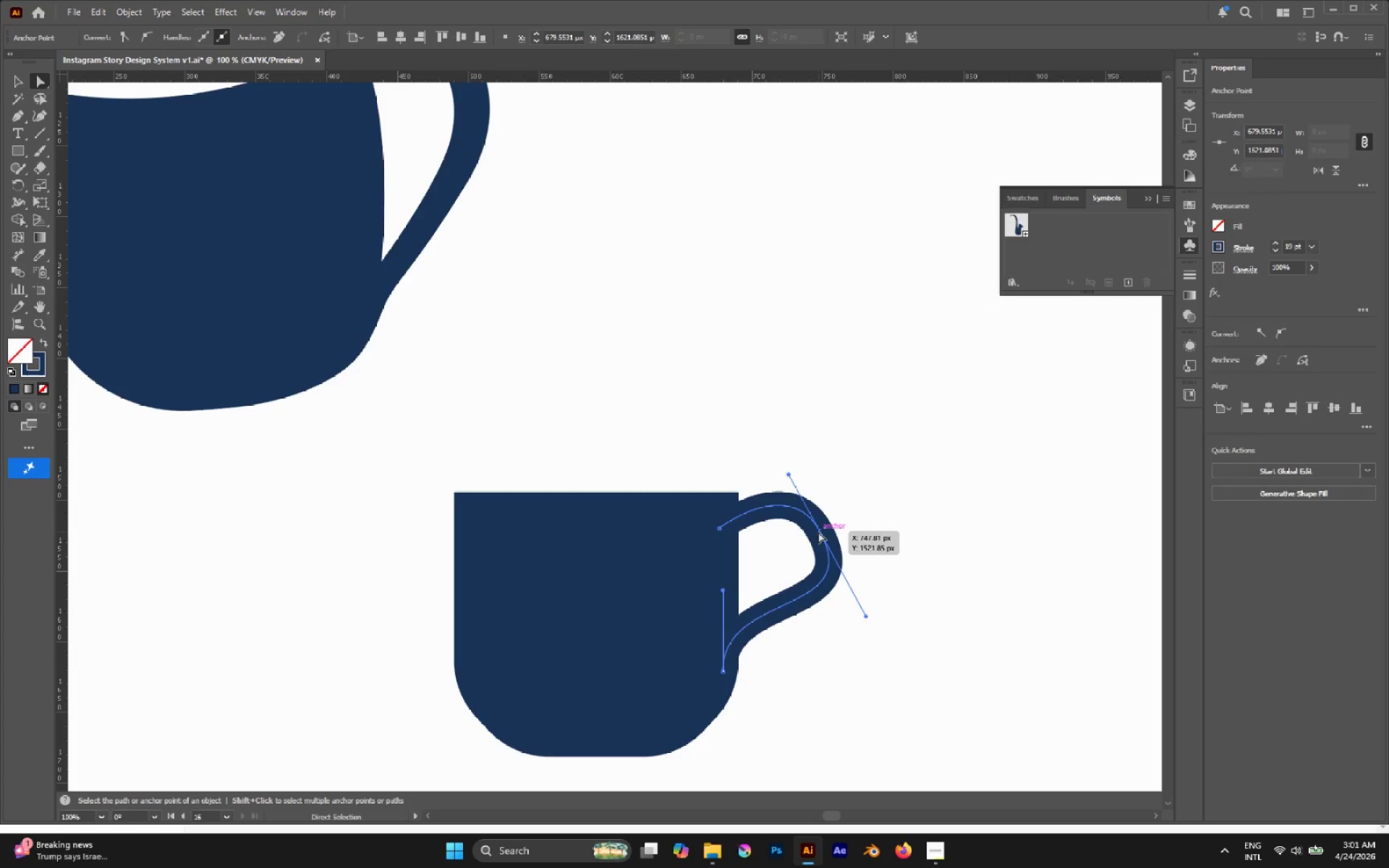 
left_click_drag(start_coordinate=[818, 532], to_coordinate=[817, 556])
 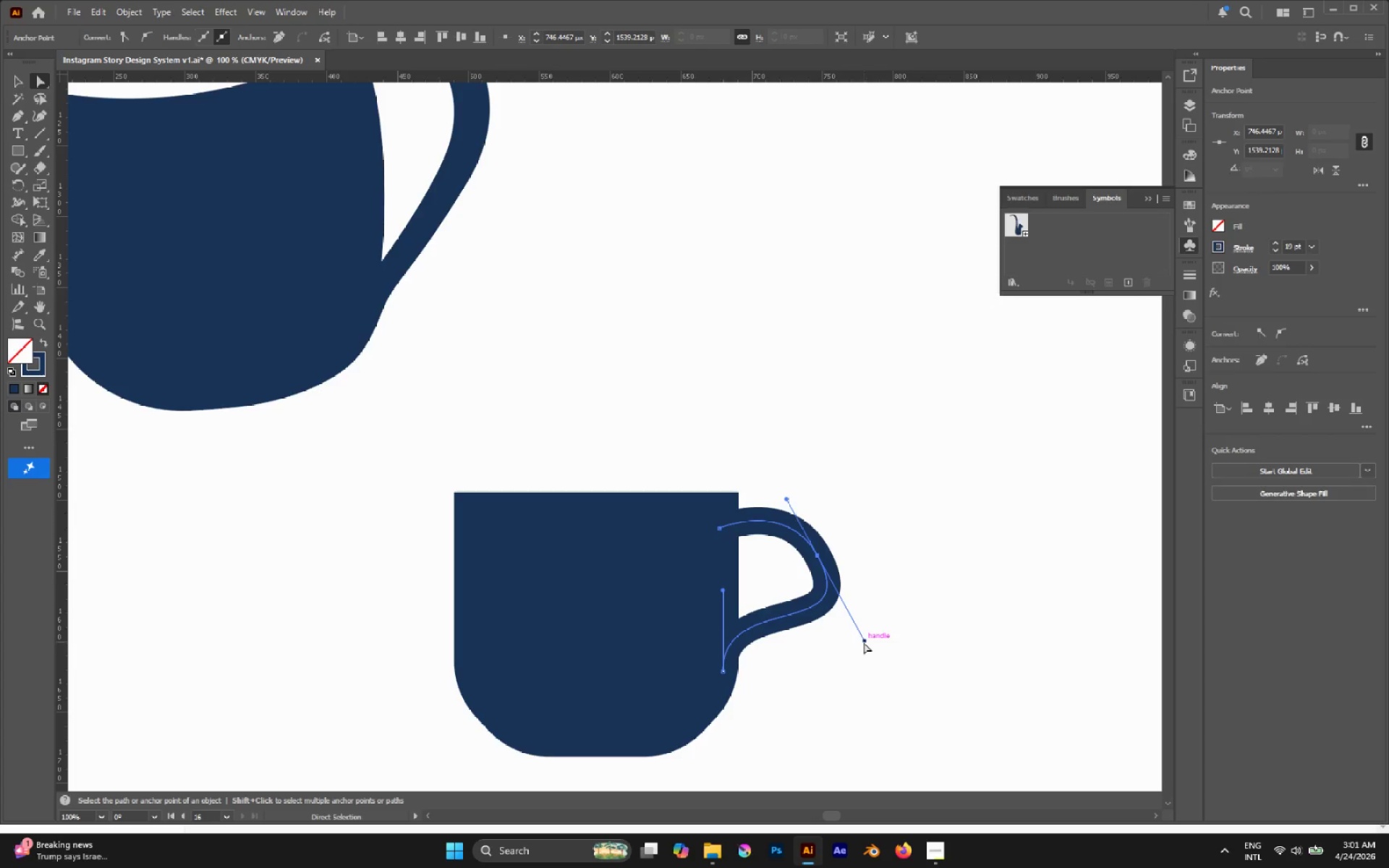 
left_click_drag(start_coordinate=[864, 642], to_coordinate=[835, 645])
 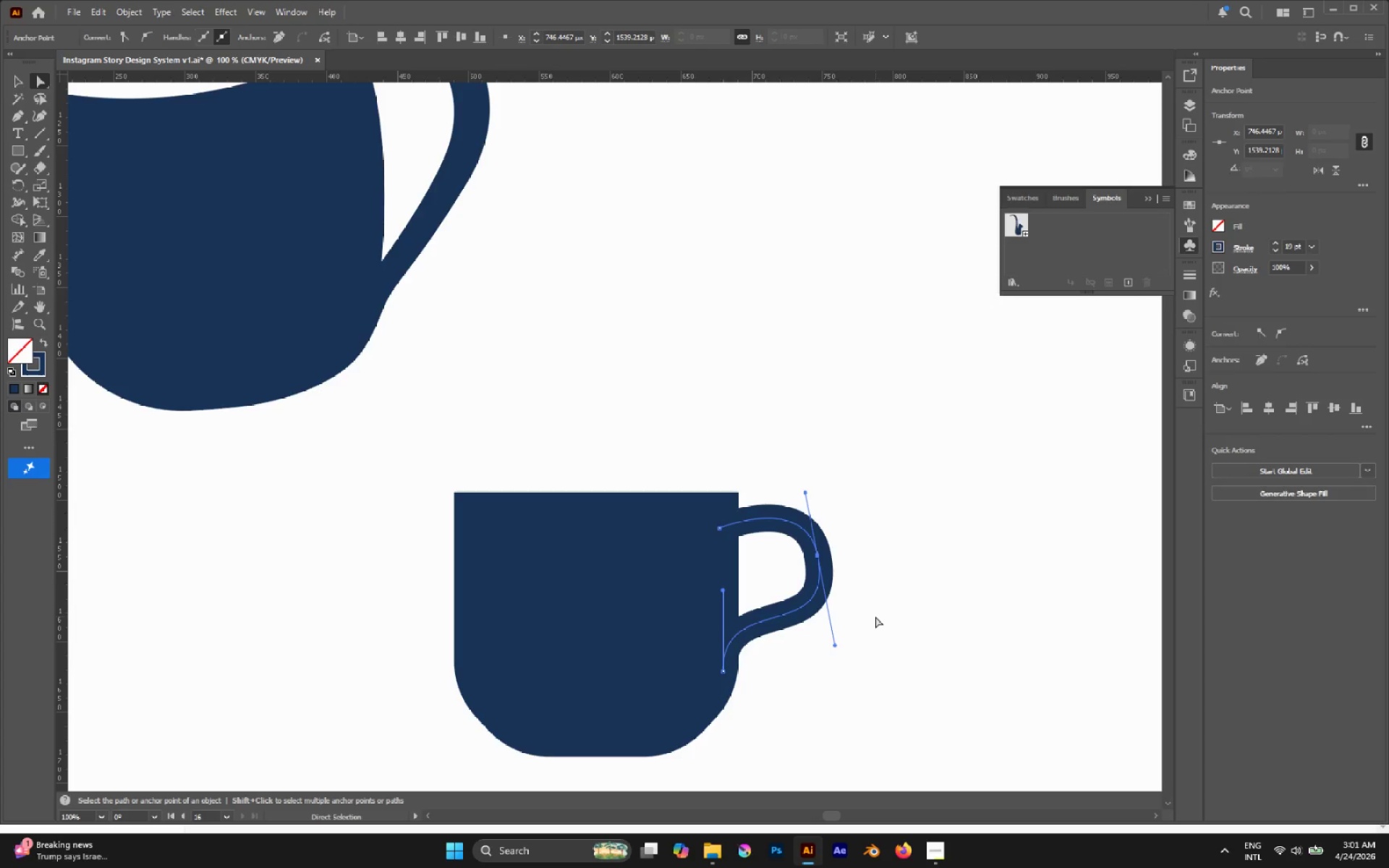 
left_click([875, 616])
 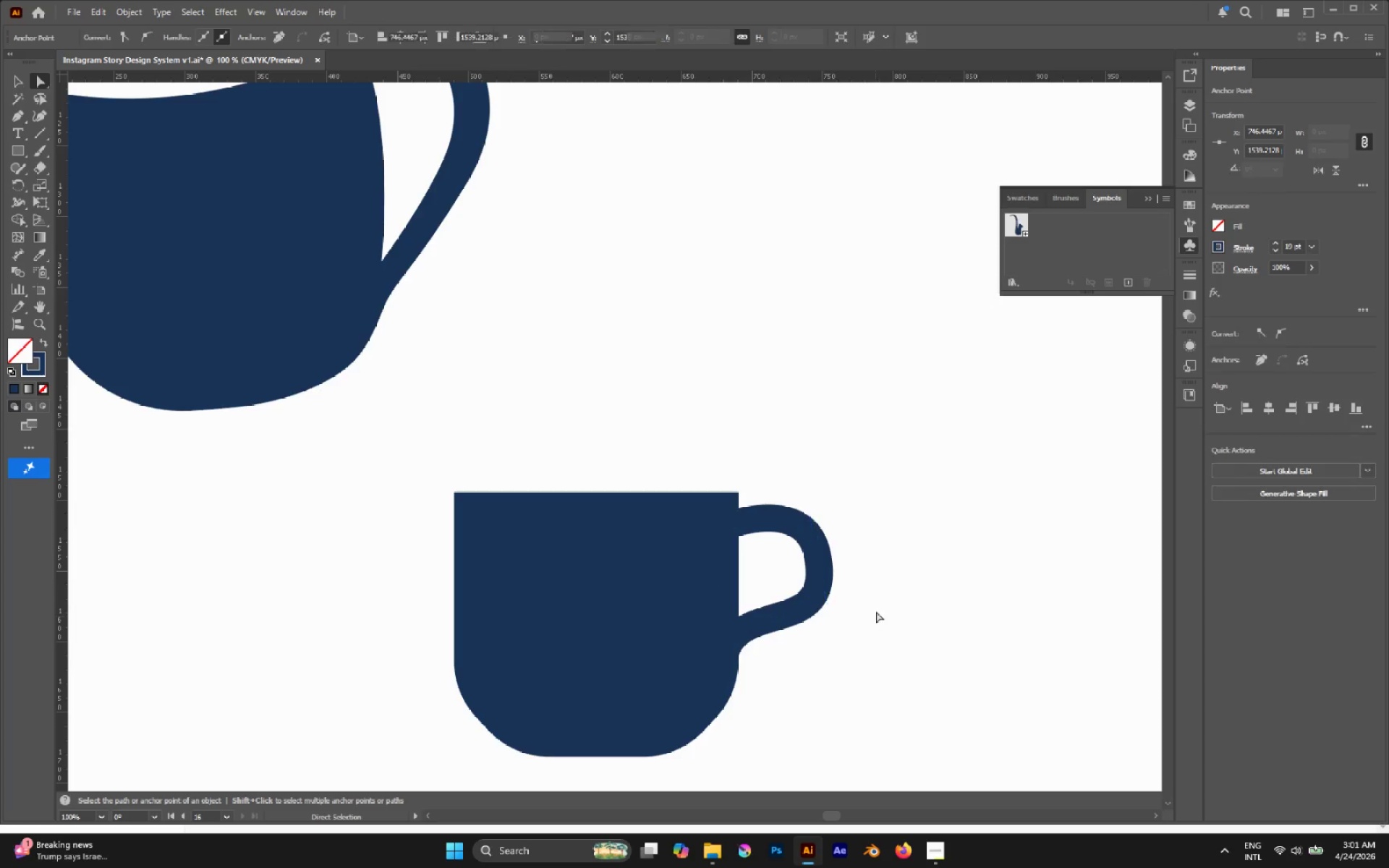 
hold_key(key=AltLeft, duration=0.53)
scroll: coordinate [875, 605], scroll_direction: down, amount: 3.0
 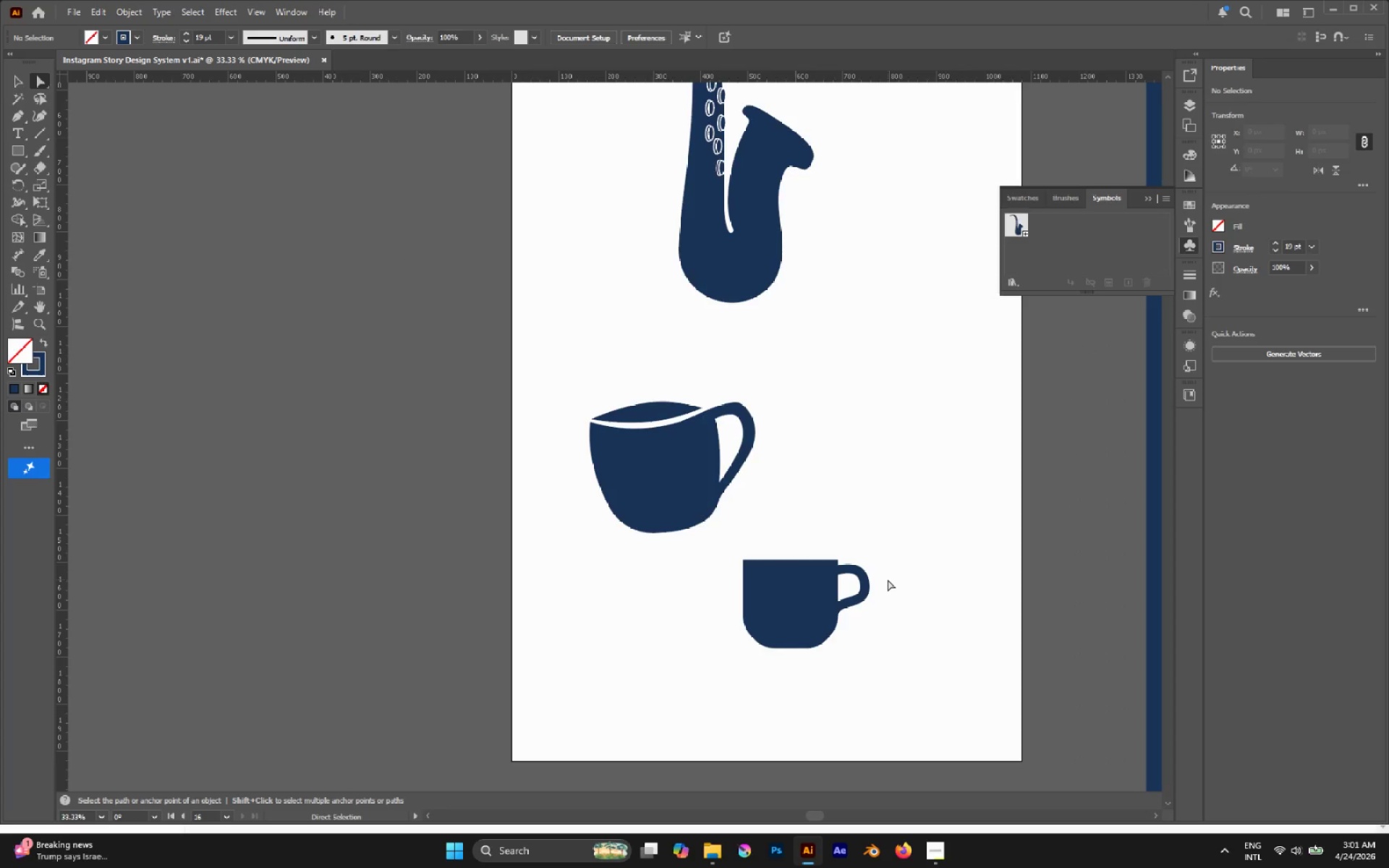 
left_click([815, 579])
 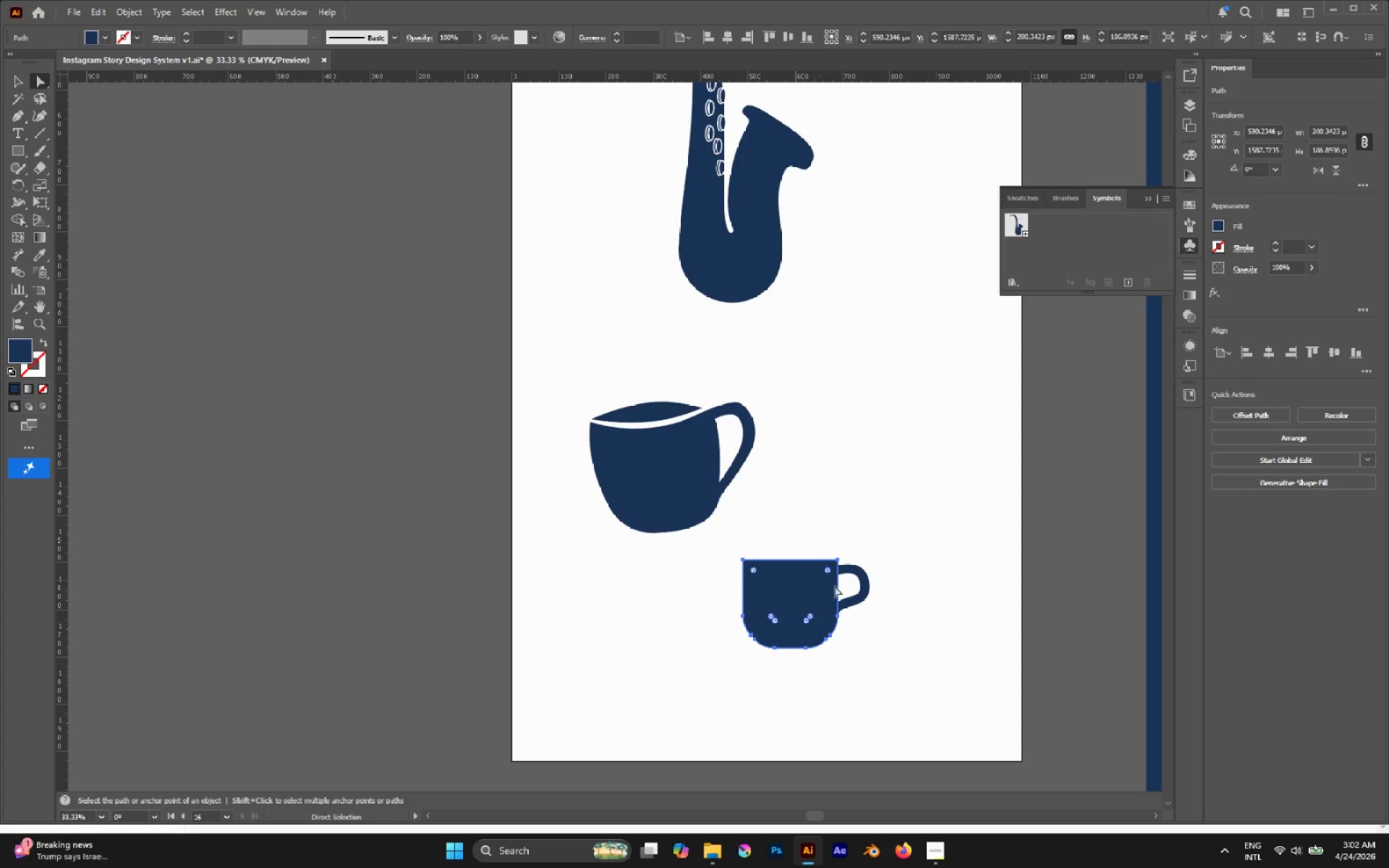 
hold_key(key=AltLeft, duration=0.5)
scroll: coordinate [847, 592], scroll_direction: up, amount: 2.0
 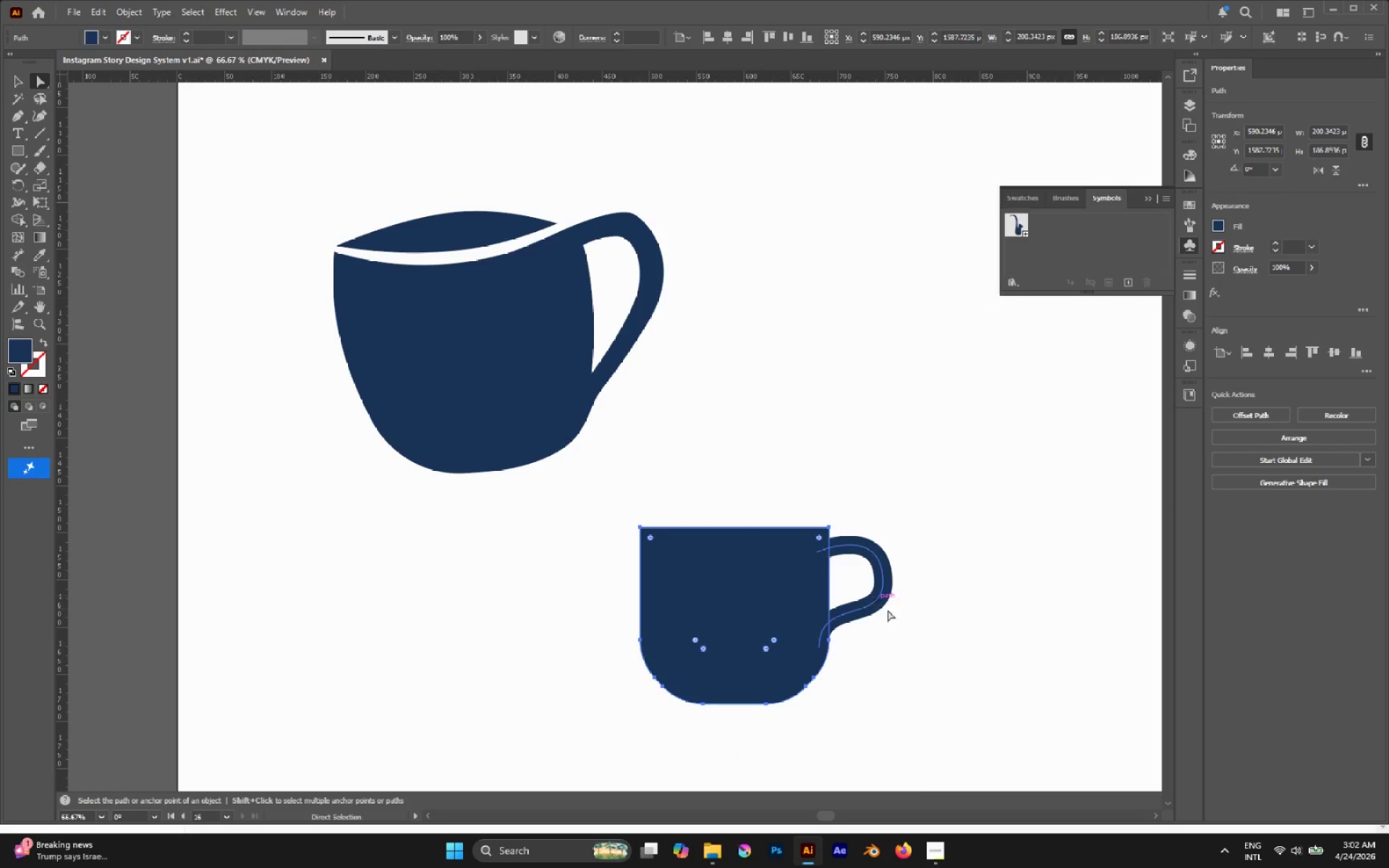 
left_click([909, 618])
 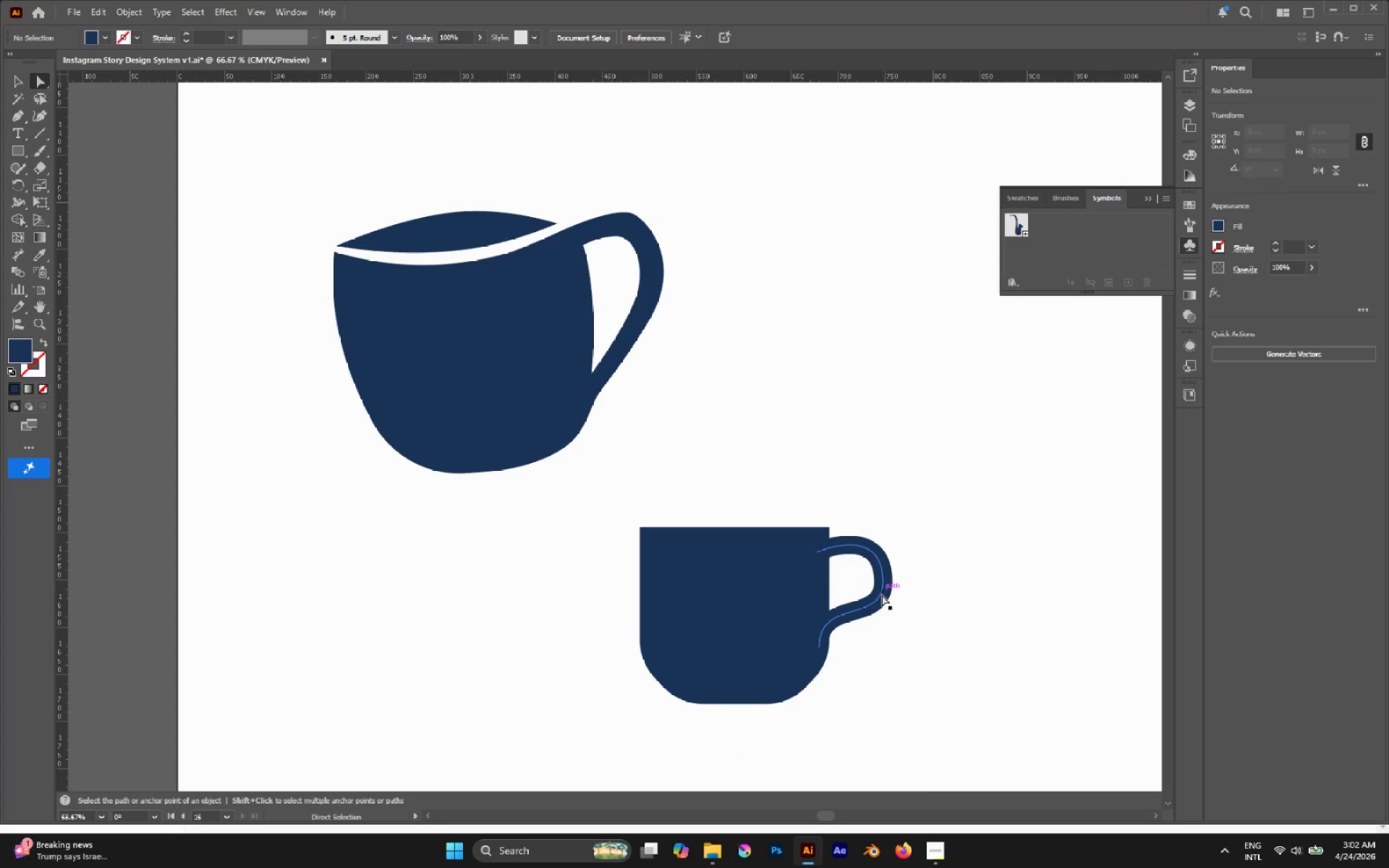 
left_click_drag(start_coordinate=[881, 596], to_coordinate=[878, 613])
 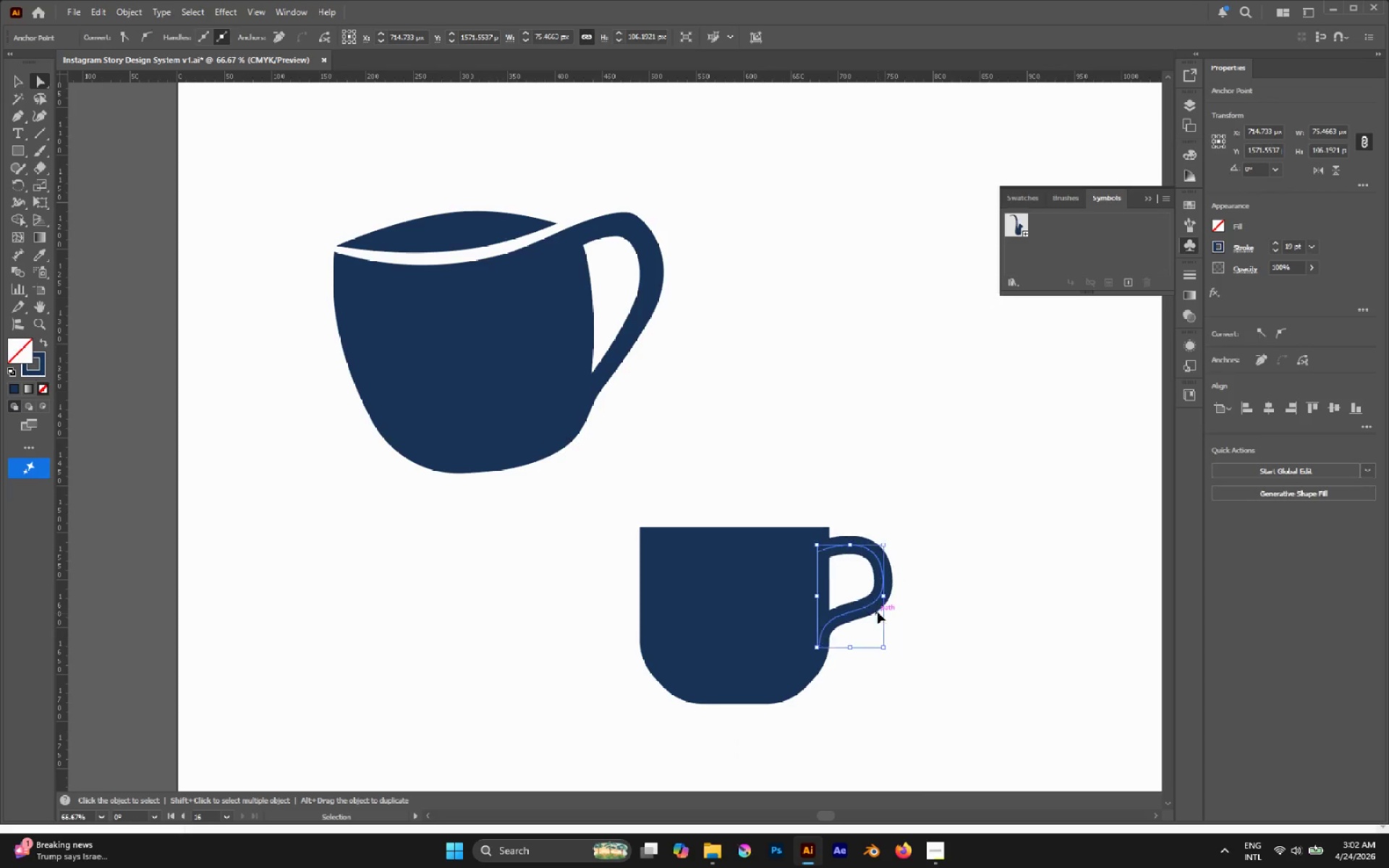 
hold_key(key=ShiftLeft, duration=0.67)
 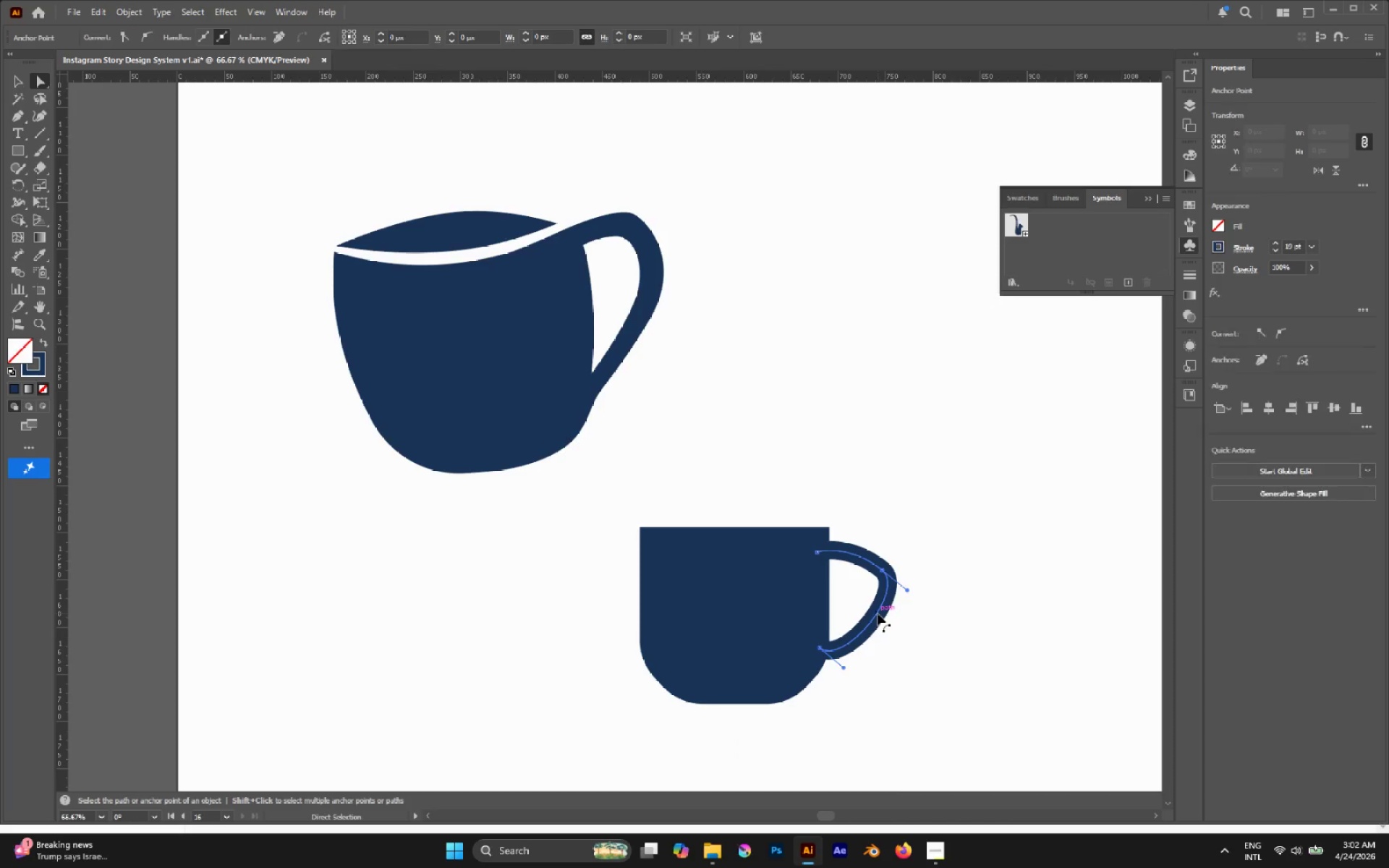 
key(Control+Z)
 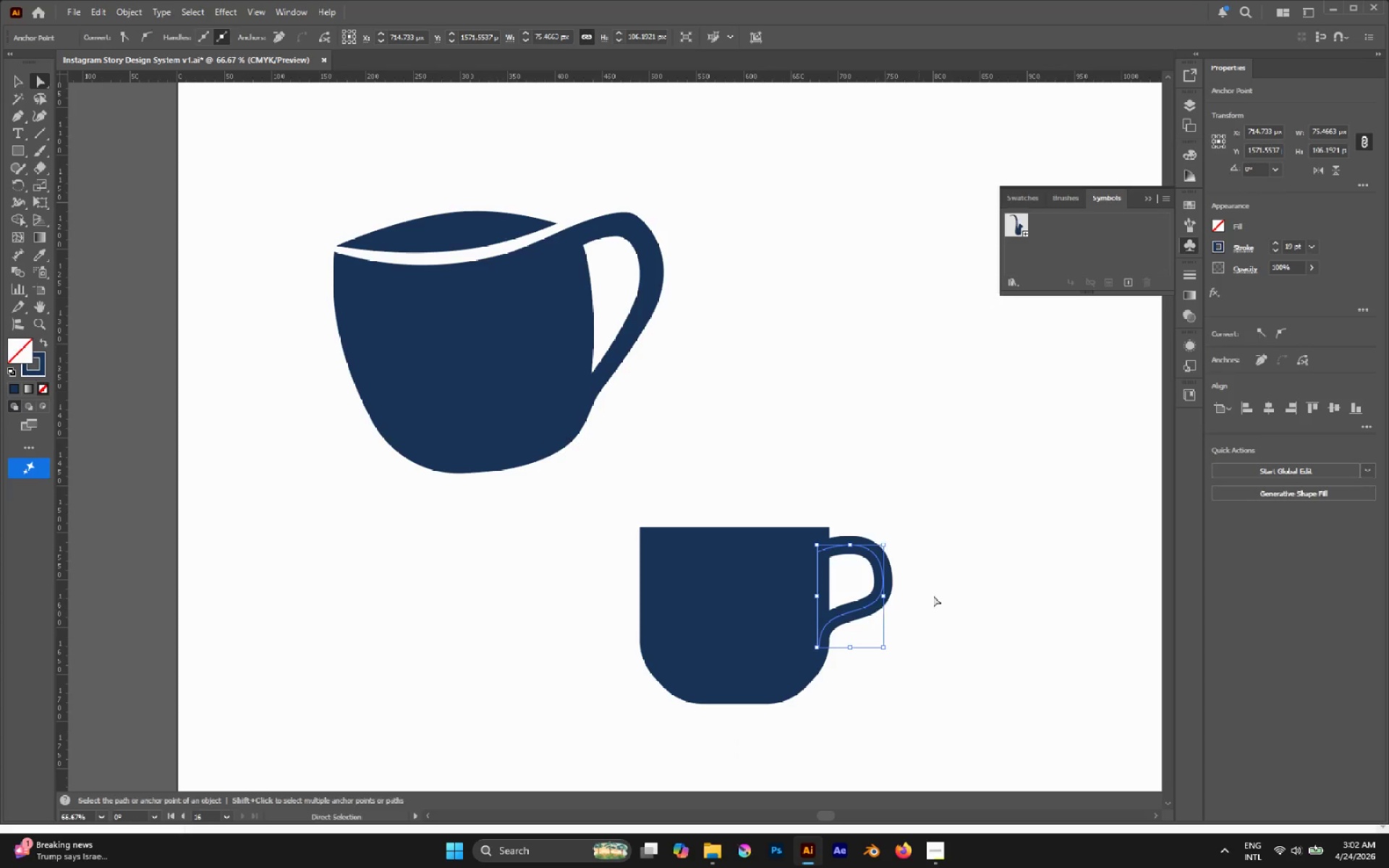 
left_click([940, 592])
 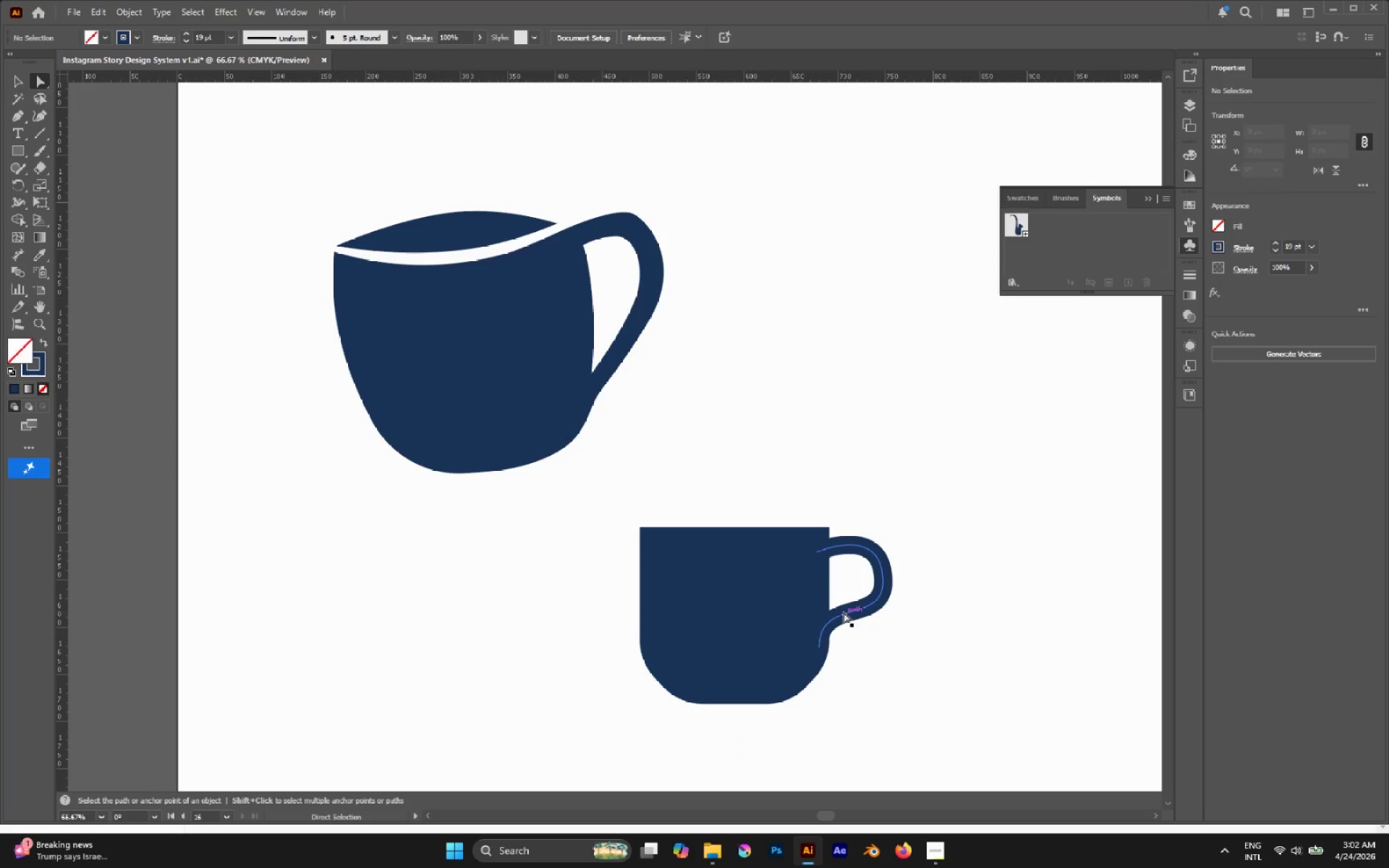 
left_click_drag(start_coordinate=[844, 612], to_coordinate=[843, 625])
 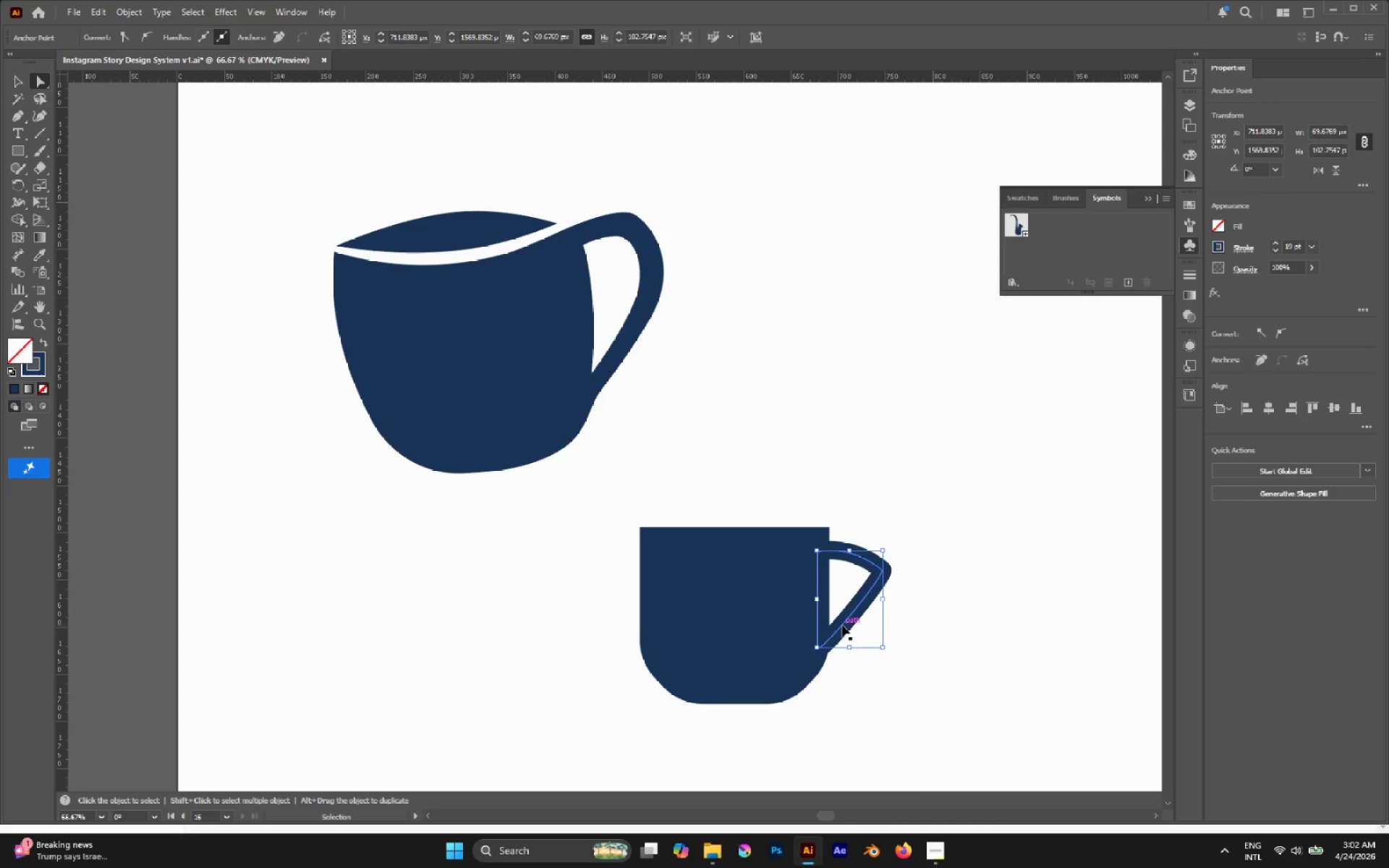 
hold_key(key=ShiftLeft, duration=0.41)
 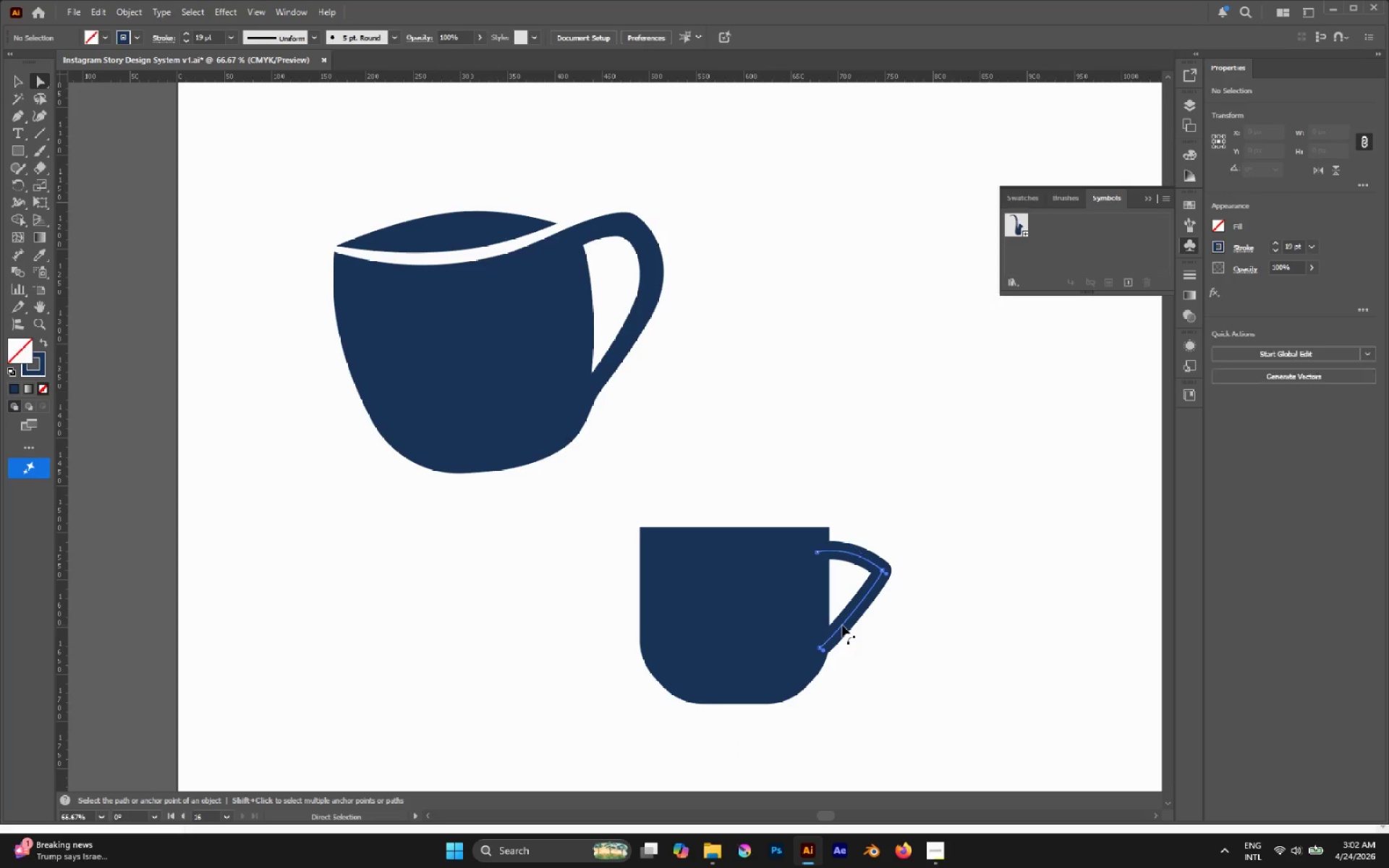 
key(Control+Z)
 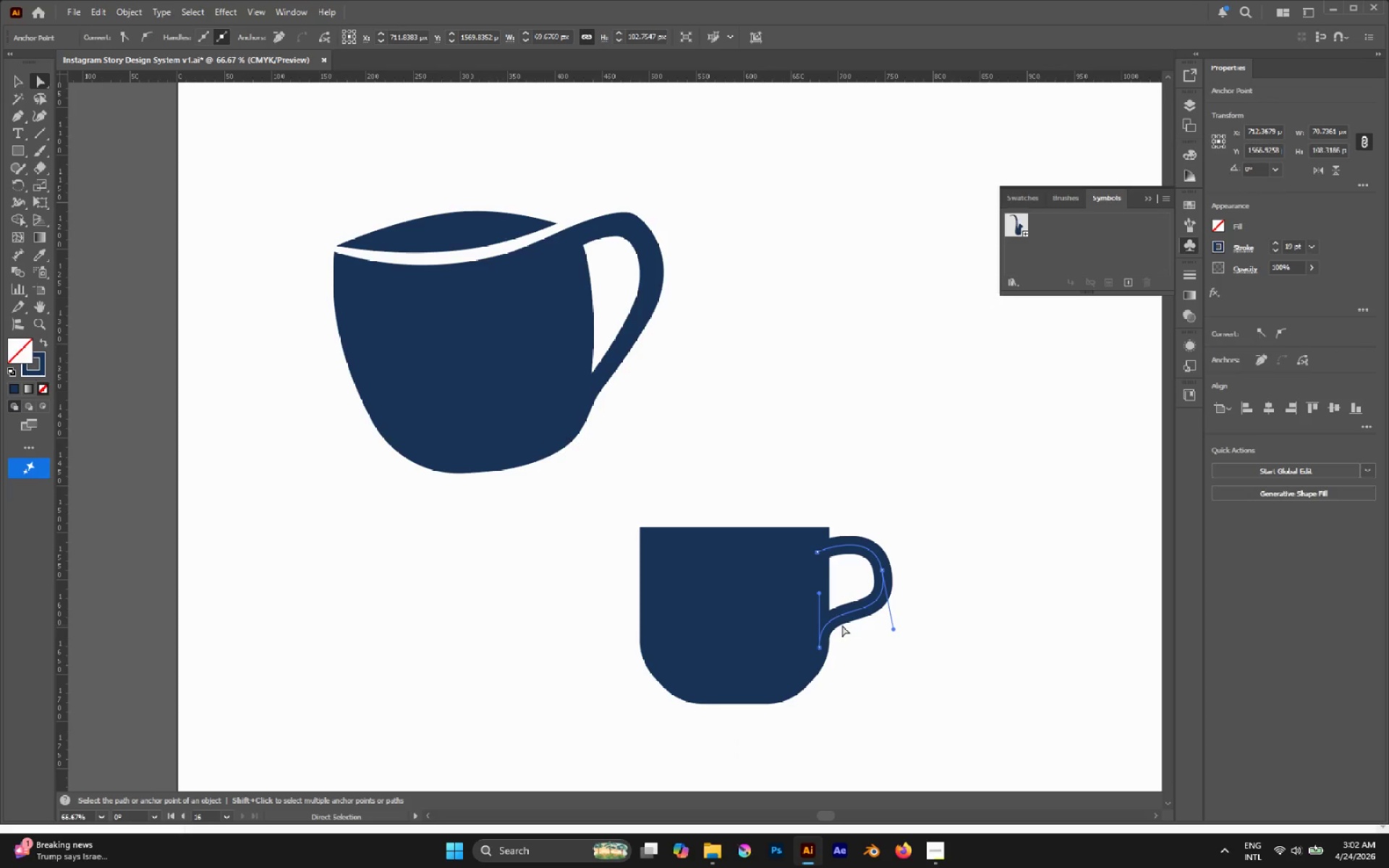 
key(A)
 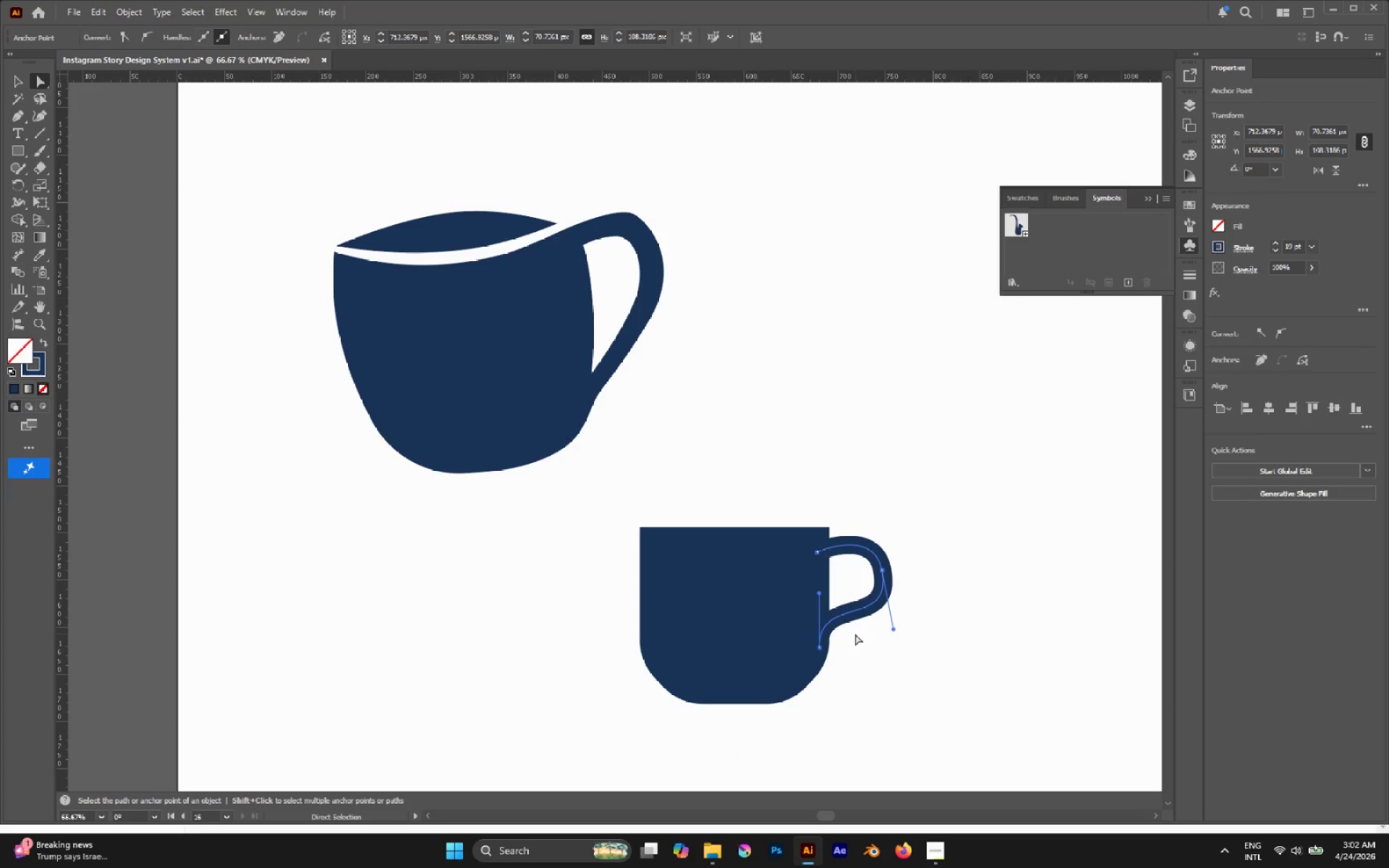 
left_click([855, 634])
 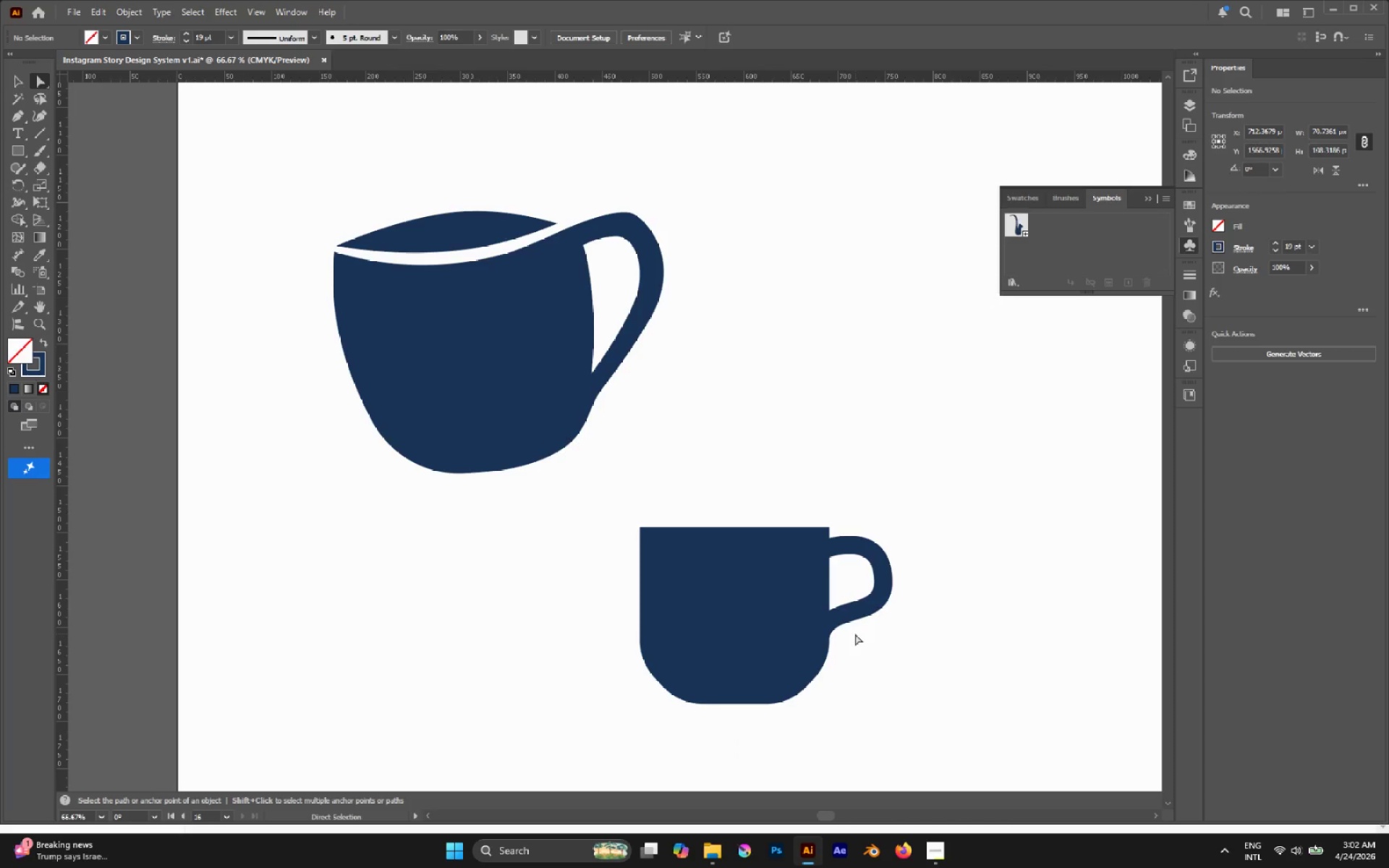 
key(V)
 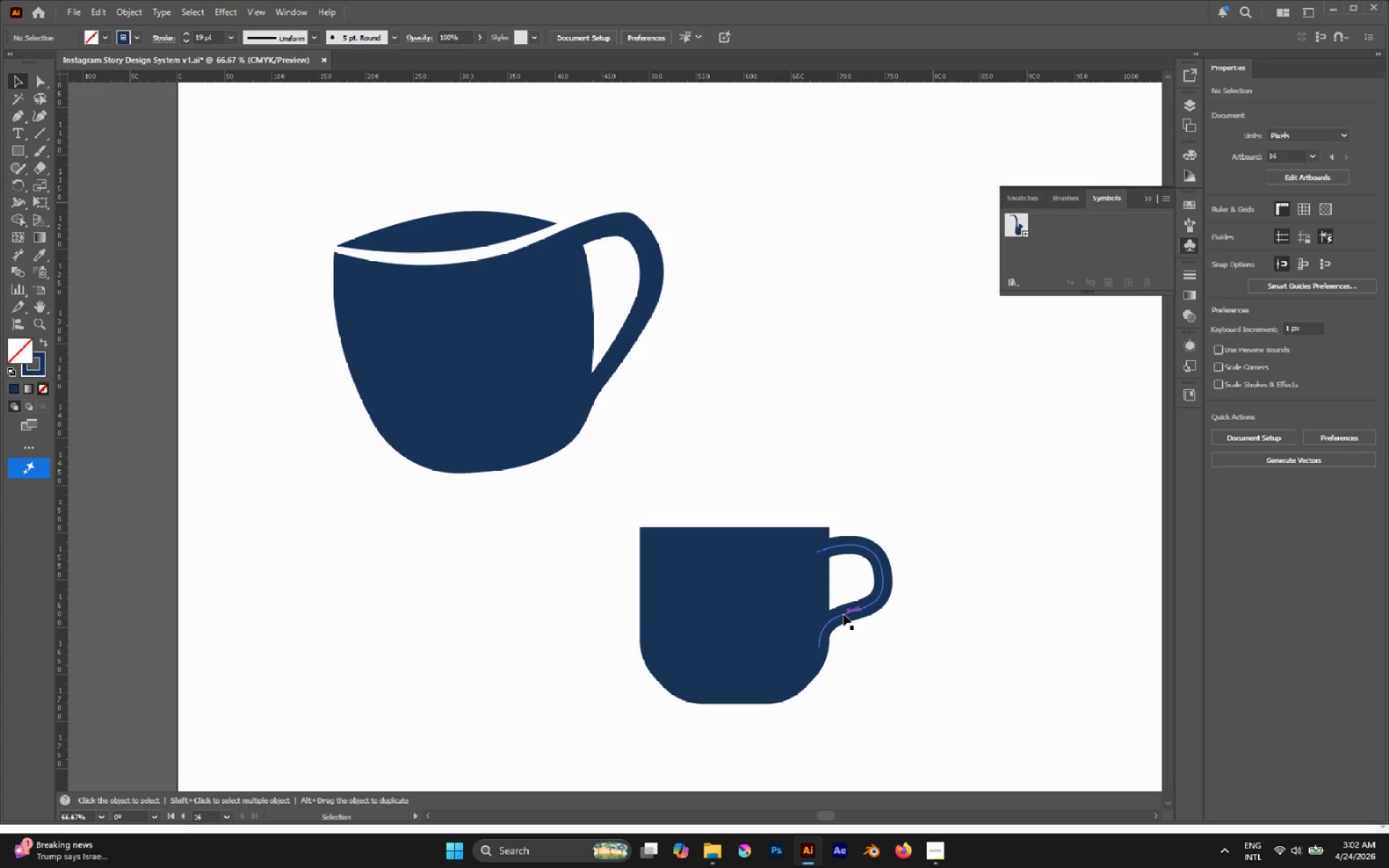 
left_click_drag(start_coordinate=[844, 615], to_coordinate=[838, 633])
 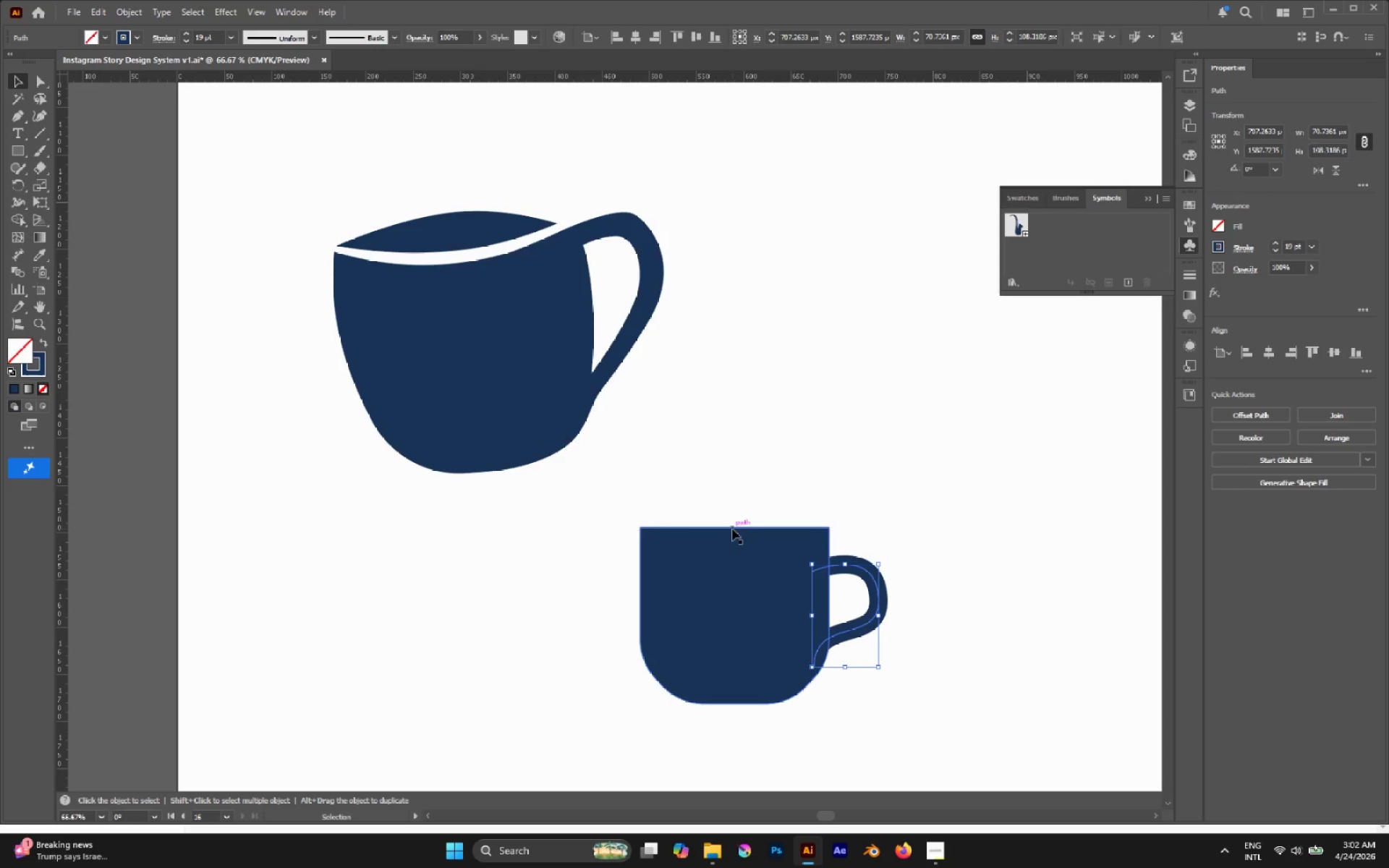 
hold_key(key=ShiftLeft, duration=1.94)
 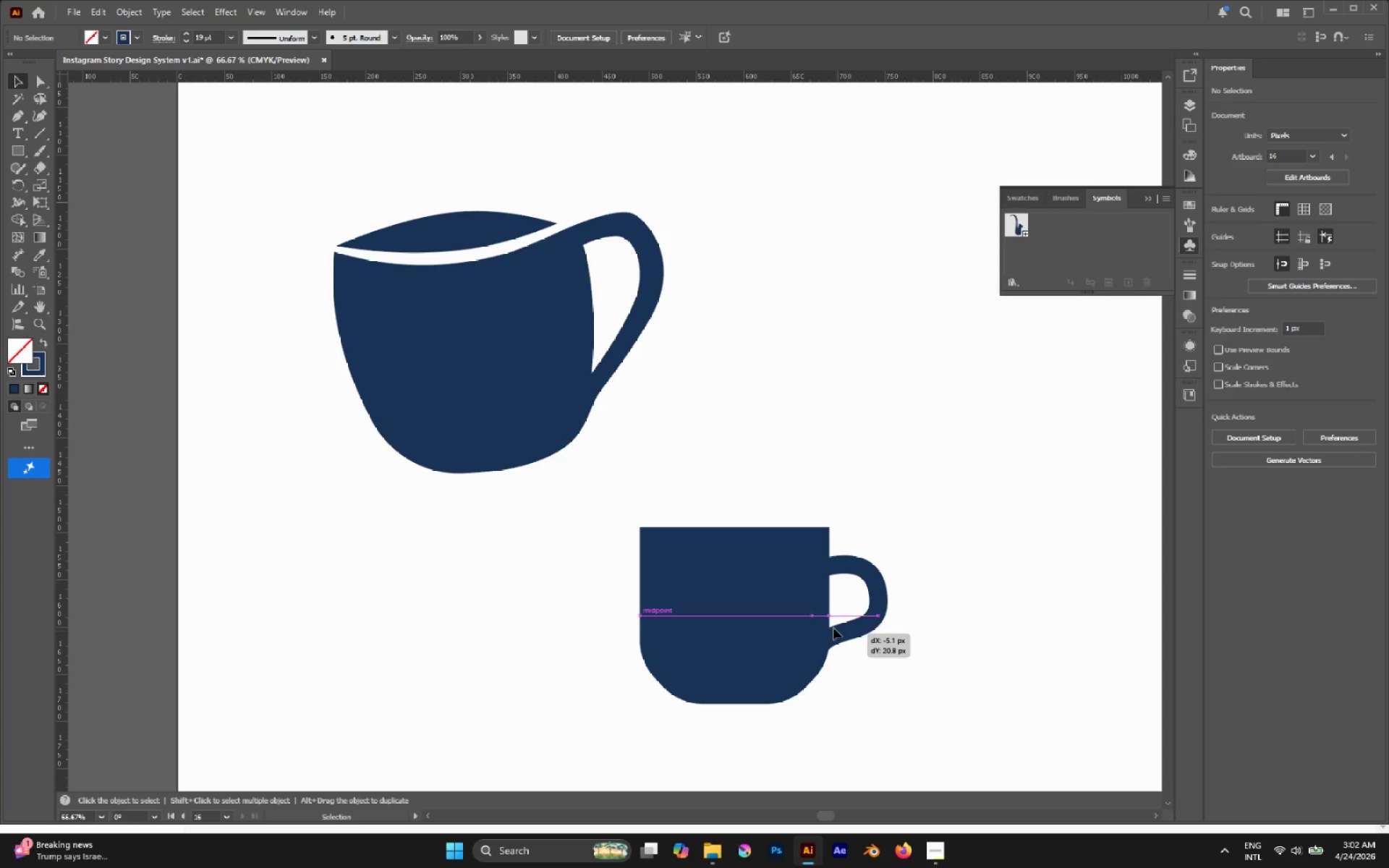 
key(A)
 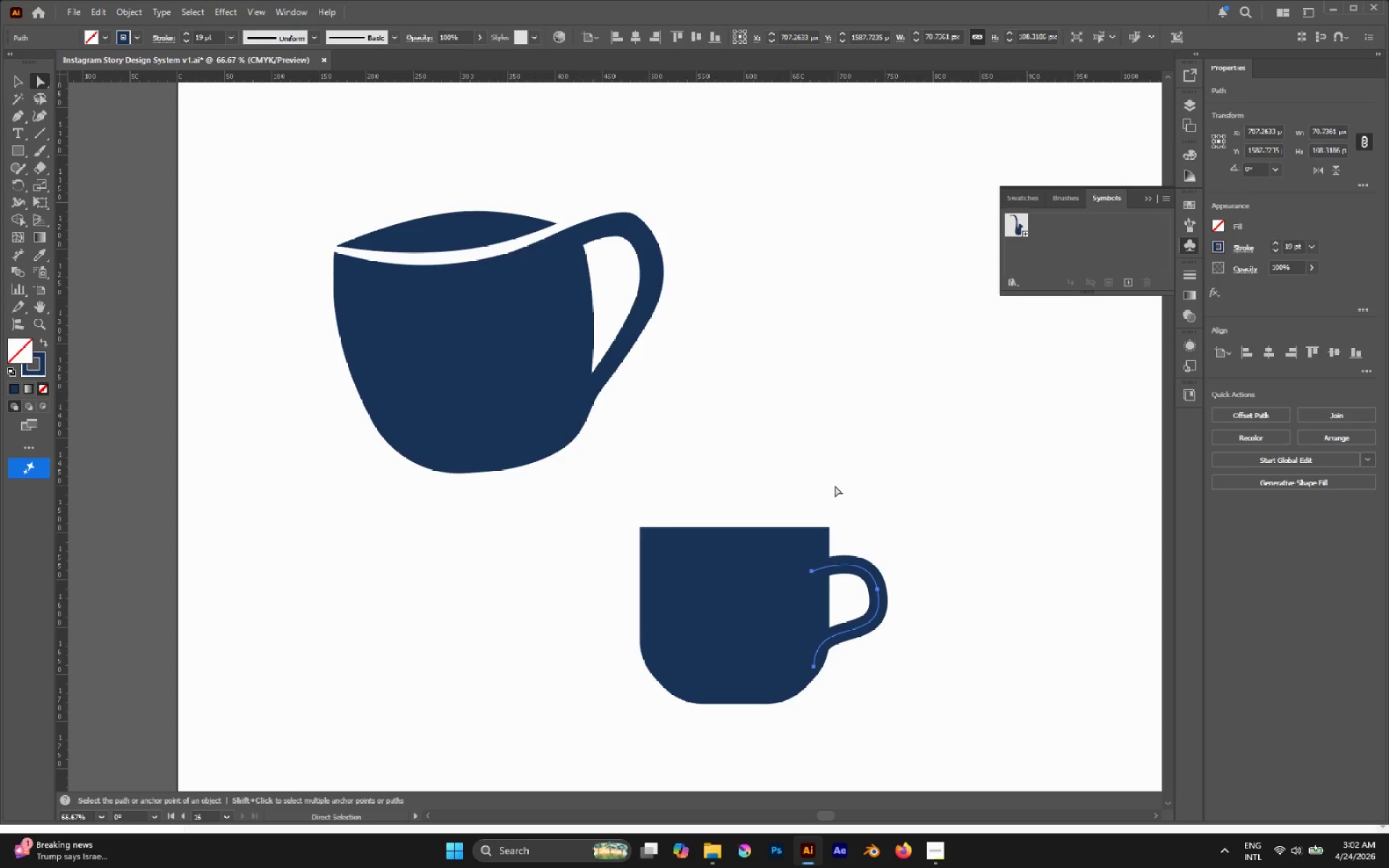 
left_click_drag(start_coordinate=[845, 489], to_coordinate=[629, 539])
 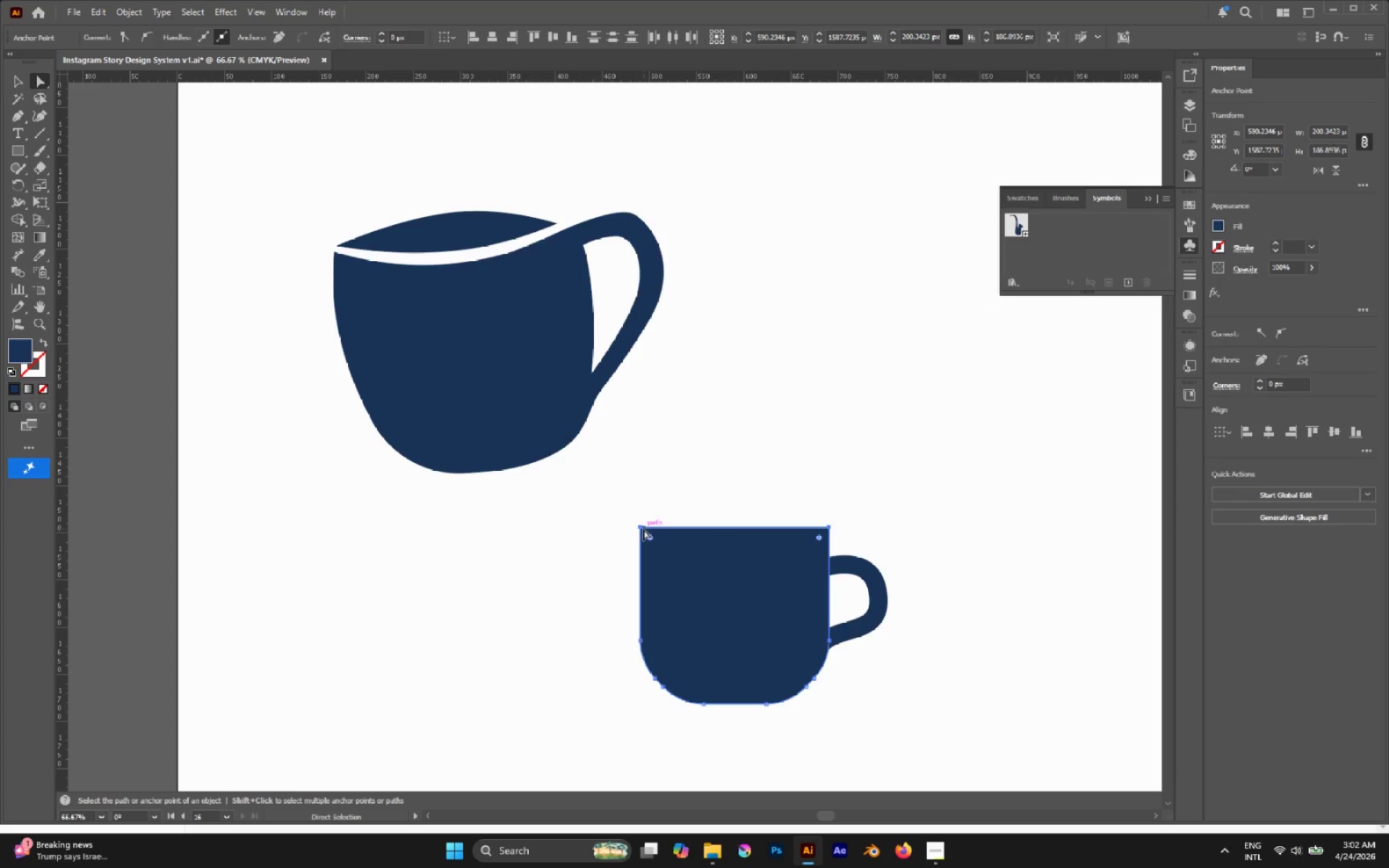 
left_click_drag(start_coordinate=[642, 529], to_coordinate=[642, 563])
 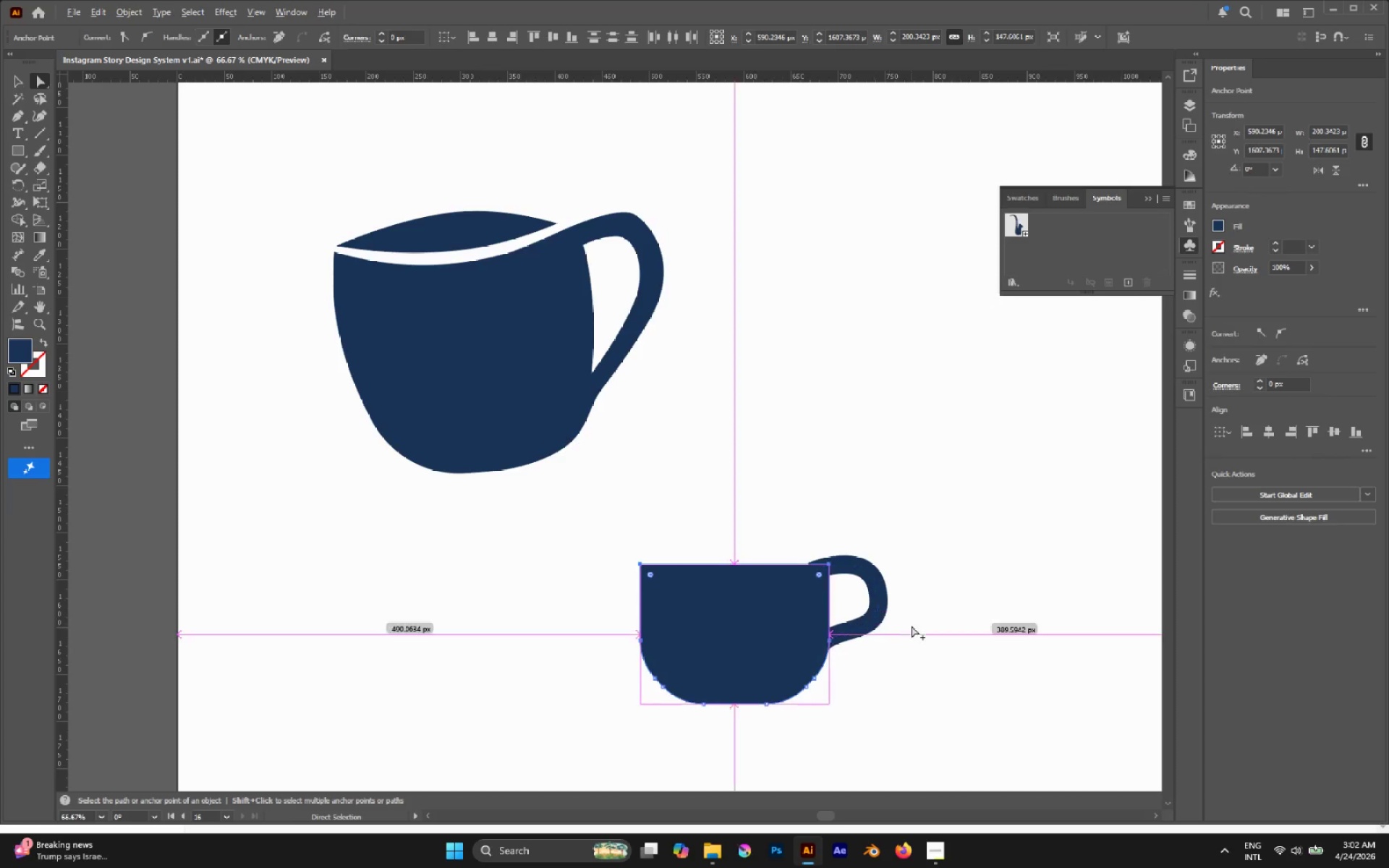 
hold_key(key=ShiftLeft, duration=2.69)
 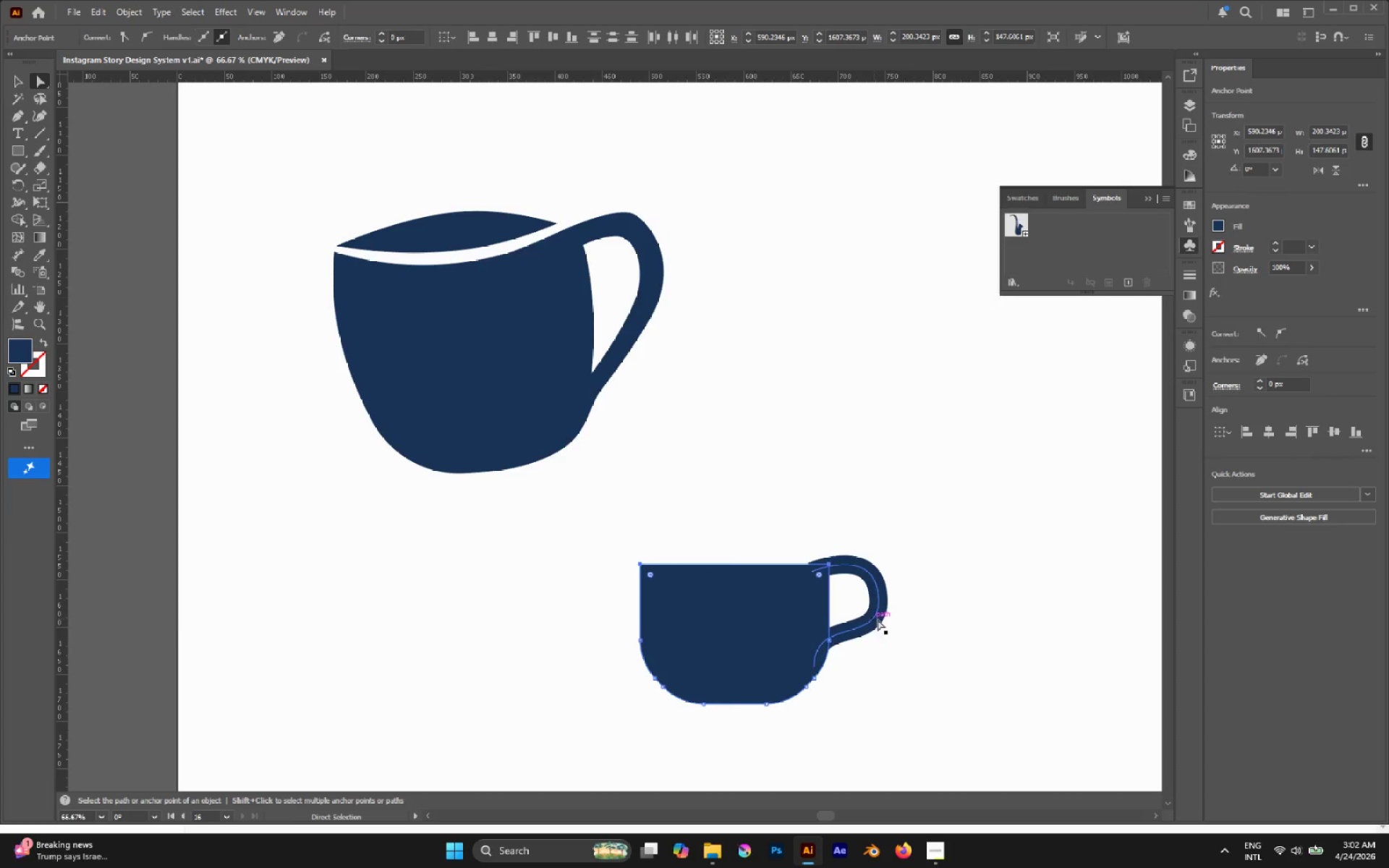 
hold_key(key=AltLeft, duration=0.5)
scroll: coordinate [910, 621], scroll_direction: up, amount: 3.0
 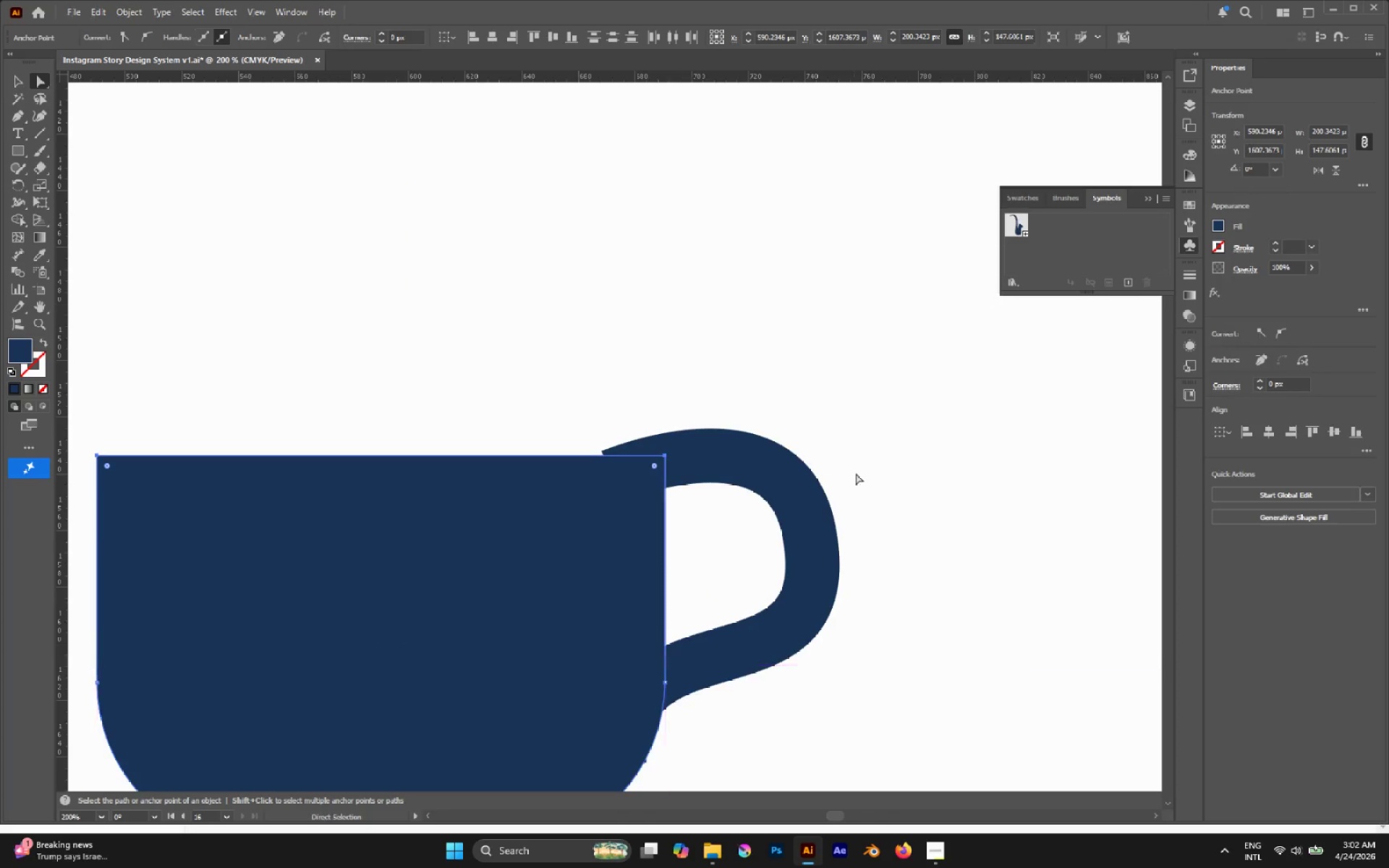 
left_click([859, 466])
 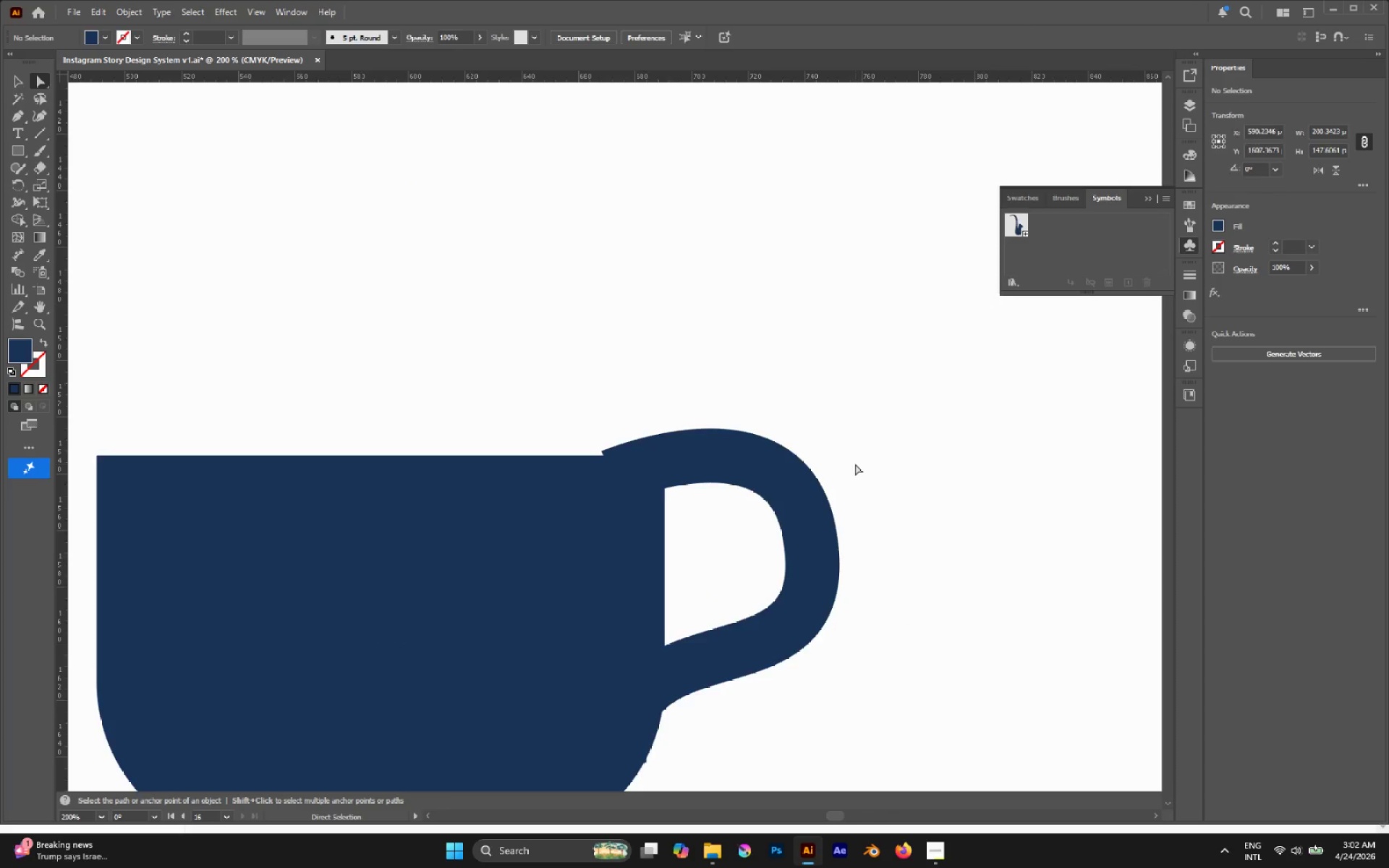 
scroll: coordinate [854, 464], scroll_direction: down, amount: 3.0
 